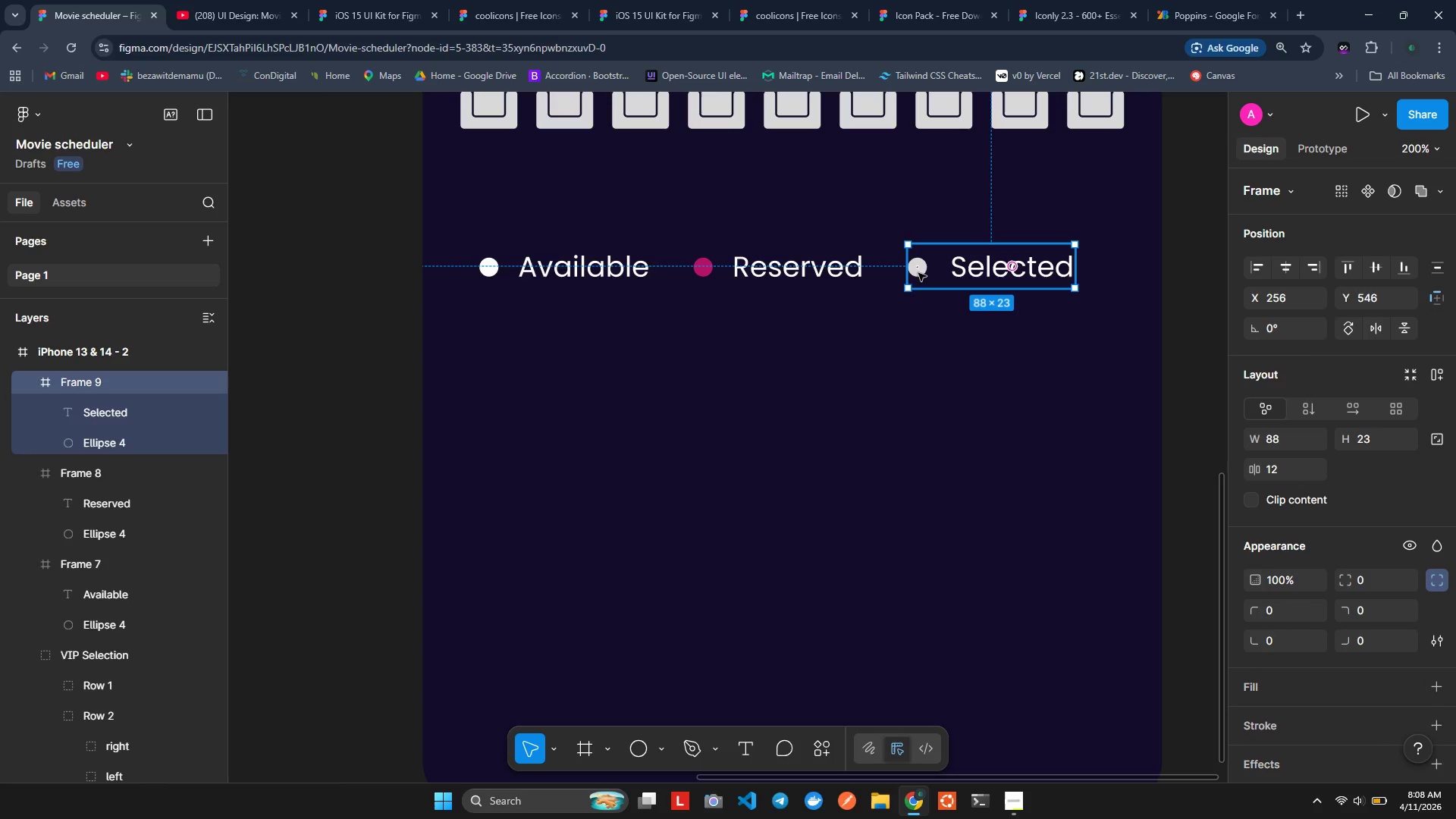 
double_click([918, 273])
 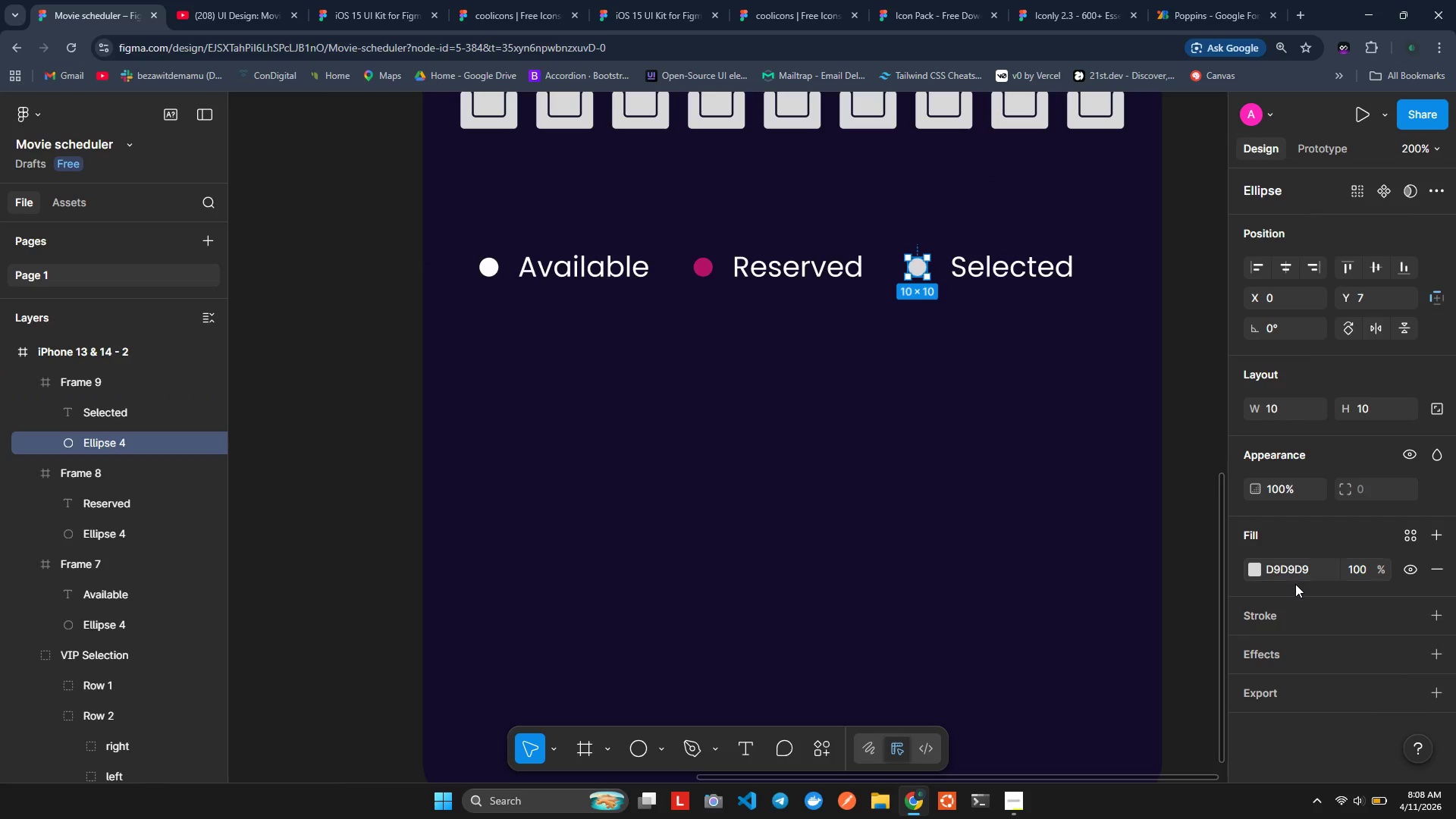 
left_click([1260, 559])
 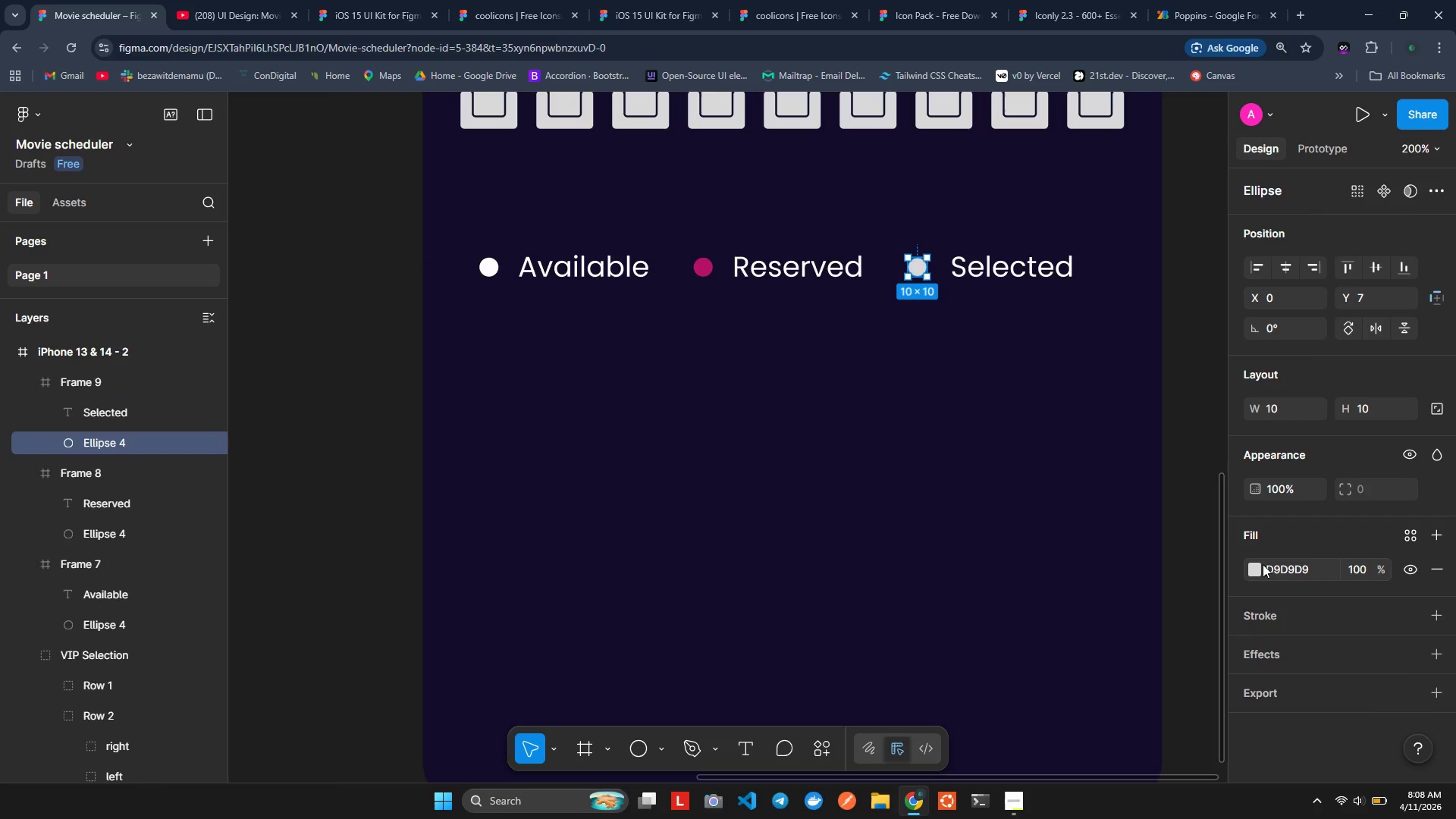 
left_click([1261, 566])
 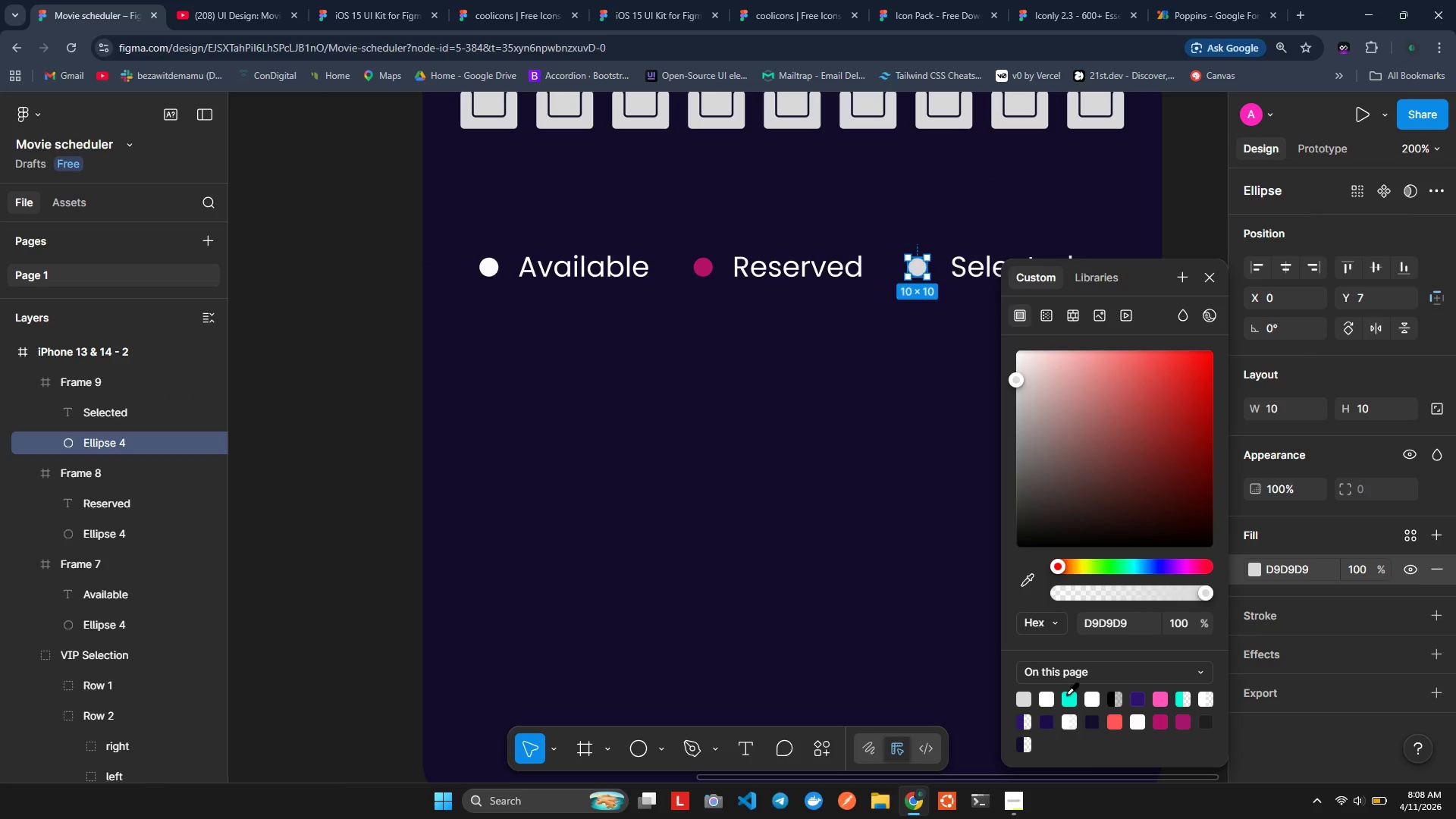 
left_click([1066, 700])
 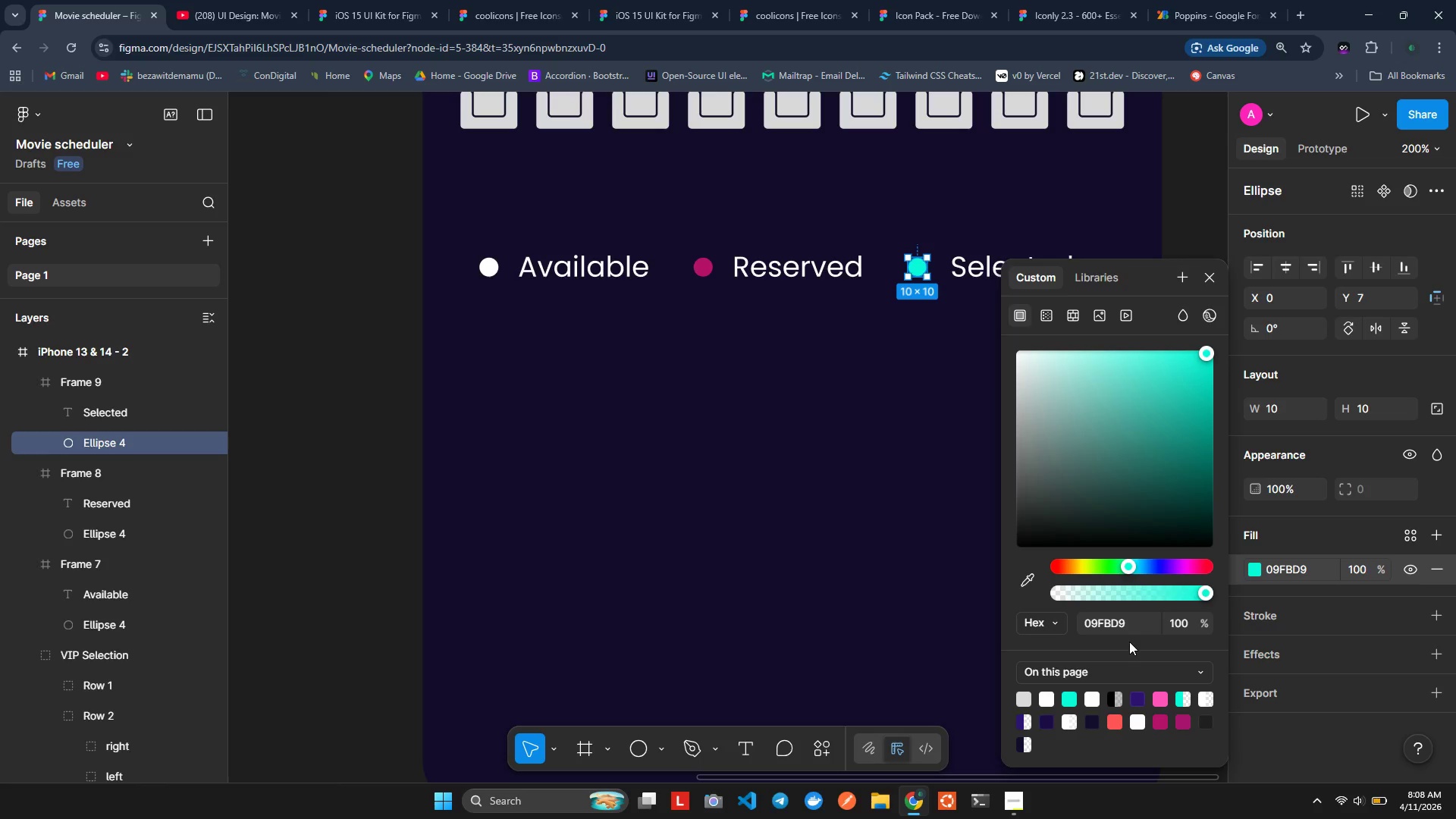 
wait(6.72)
 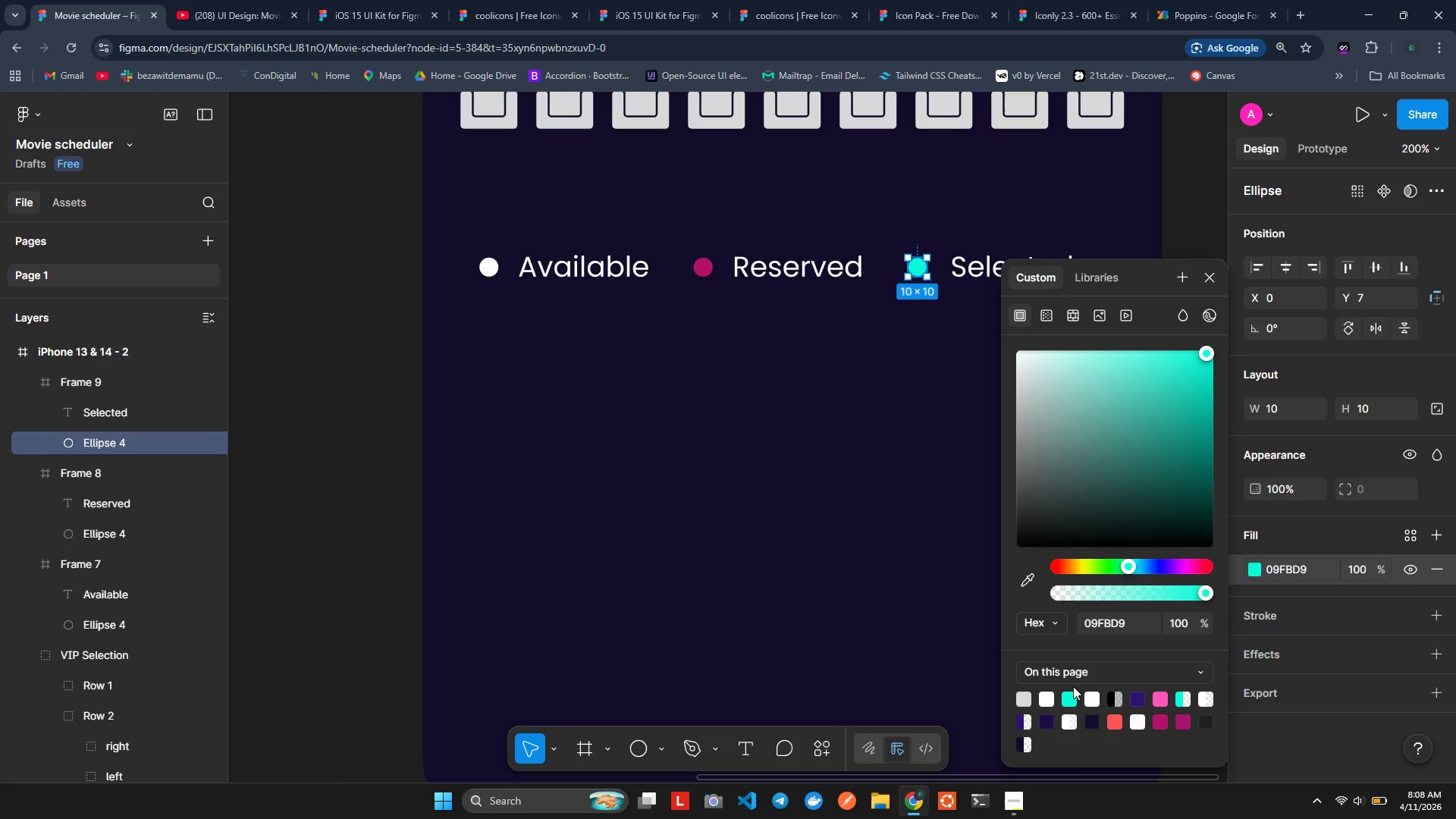 
double_click([1131, 619])
 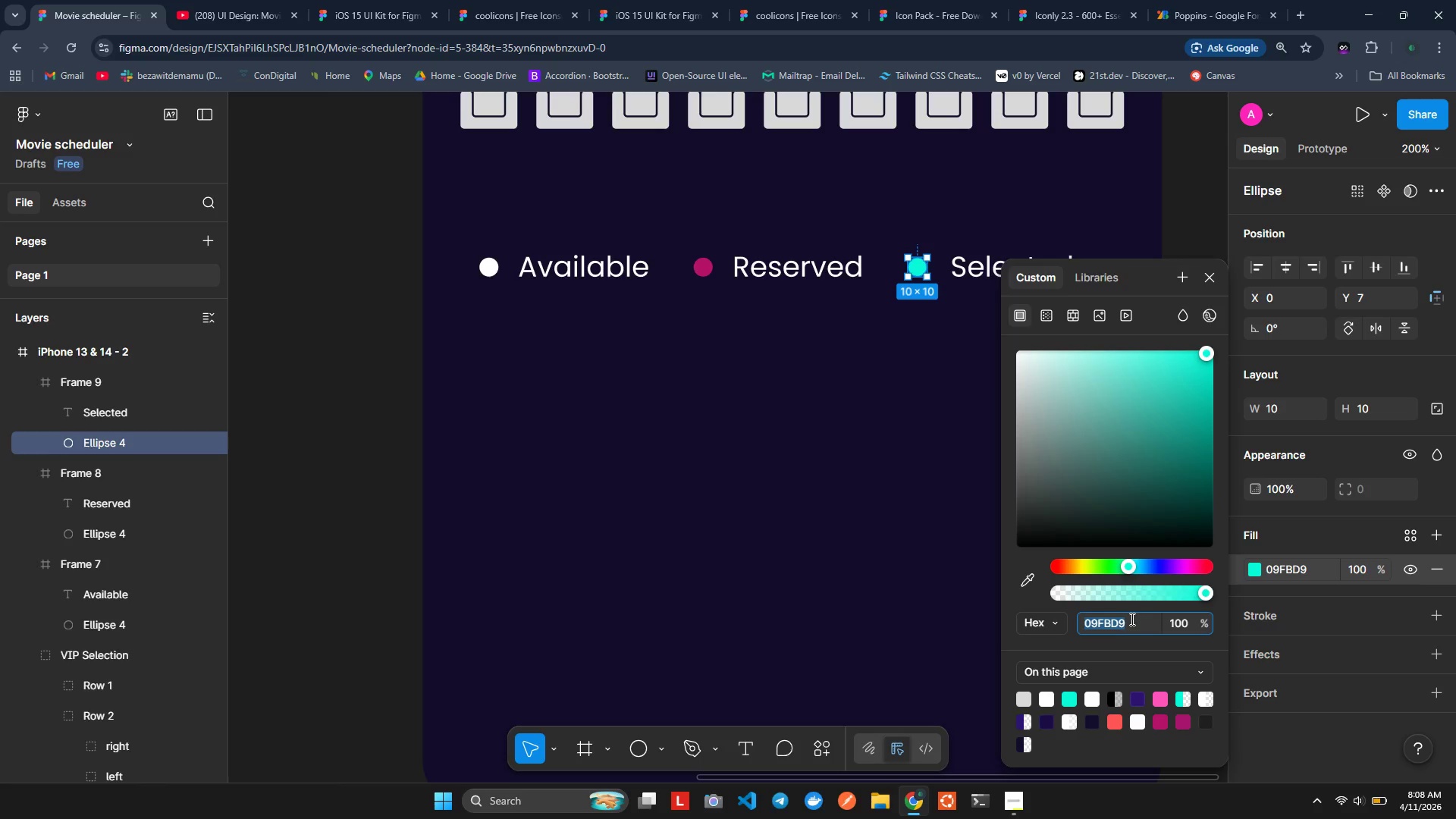 
triple_click([1131, 619])
 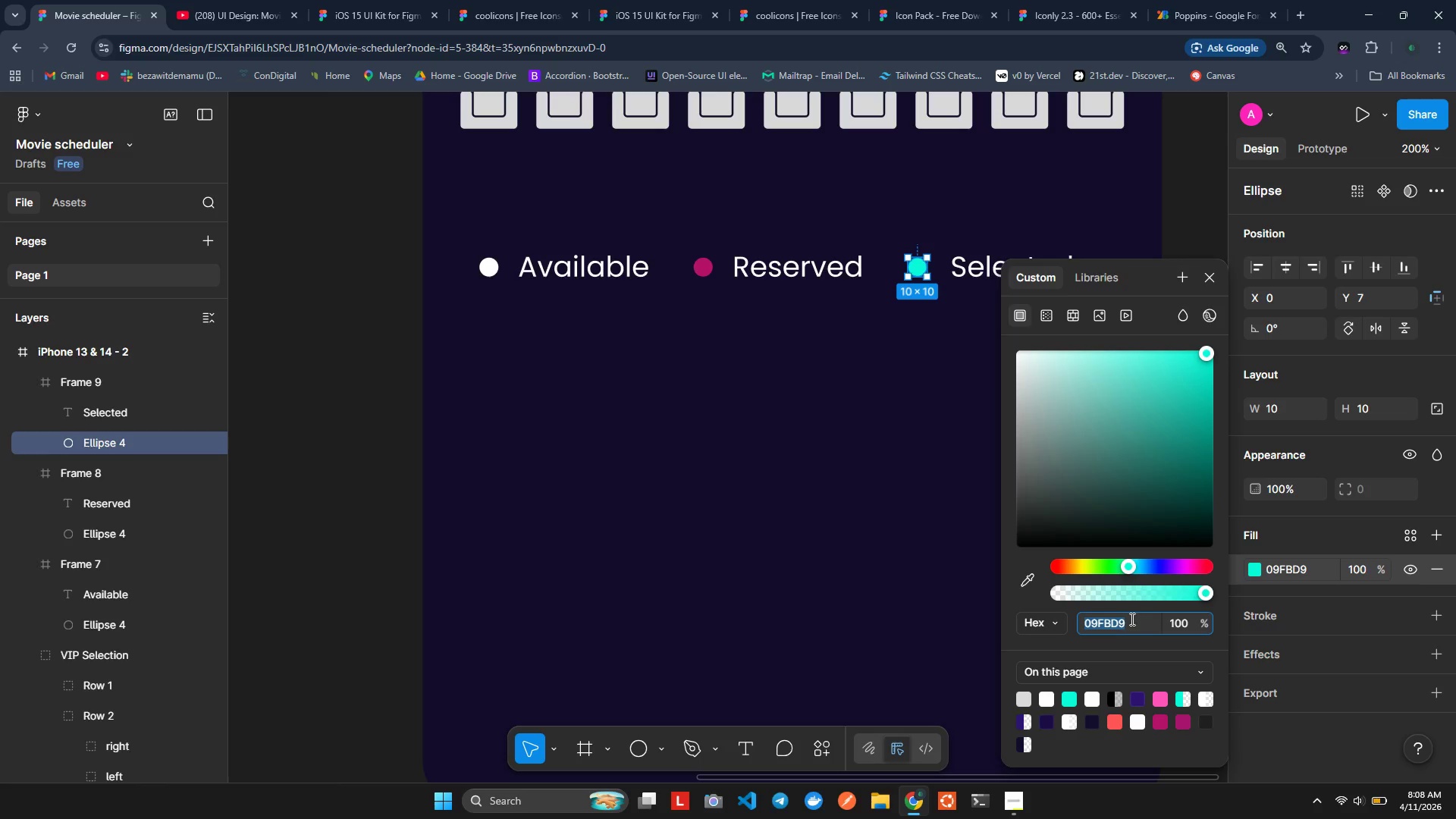 
key(ArrowRight)
 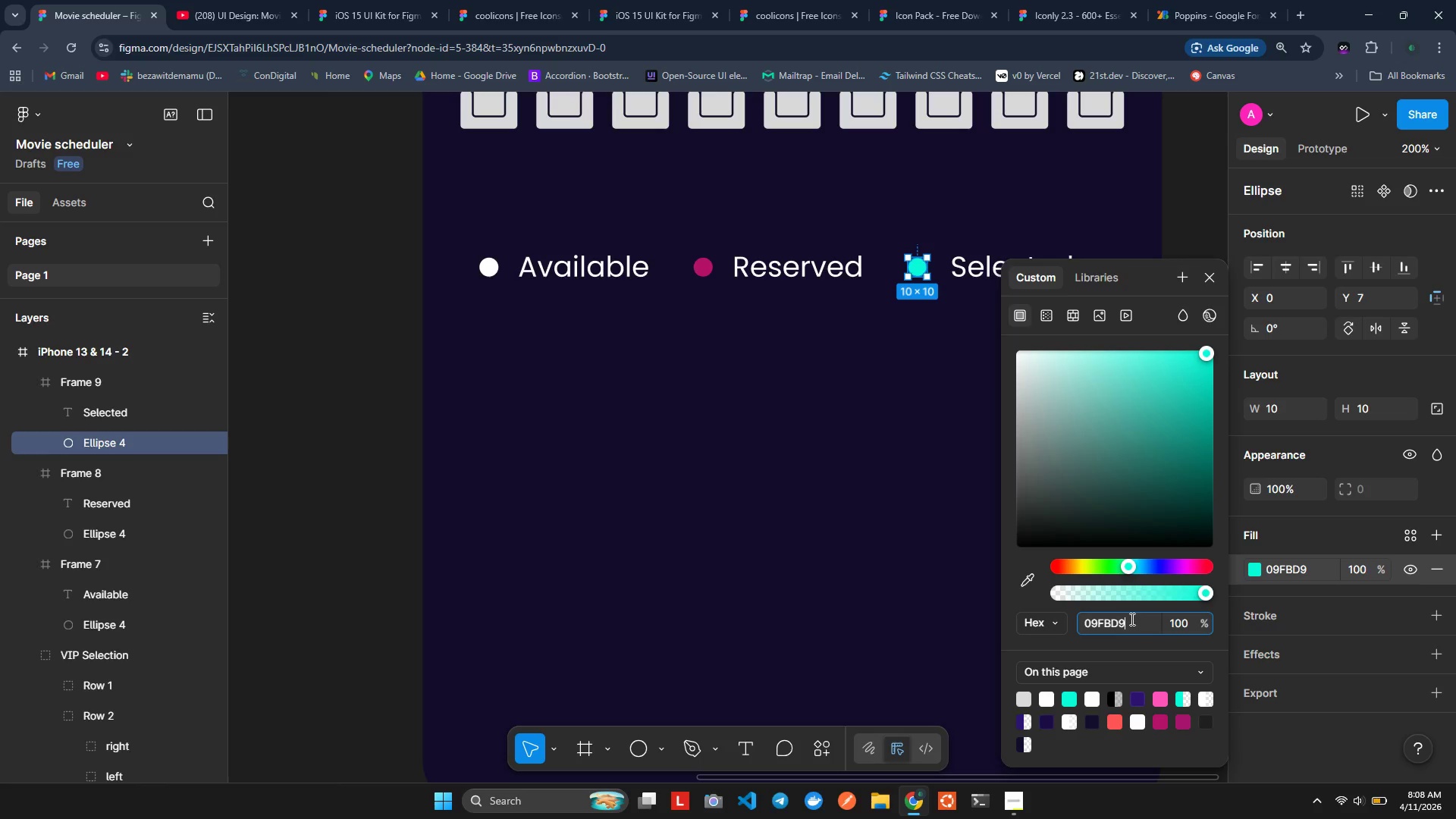 
key(Backspace)
 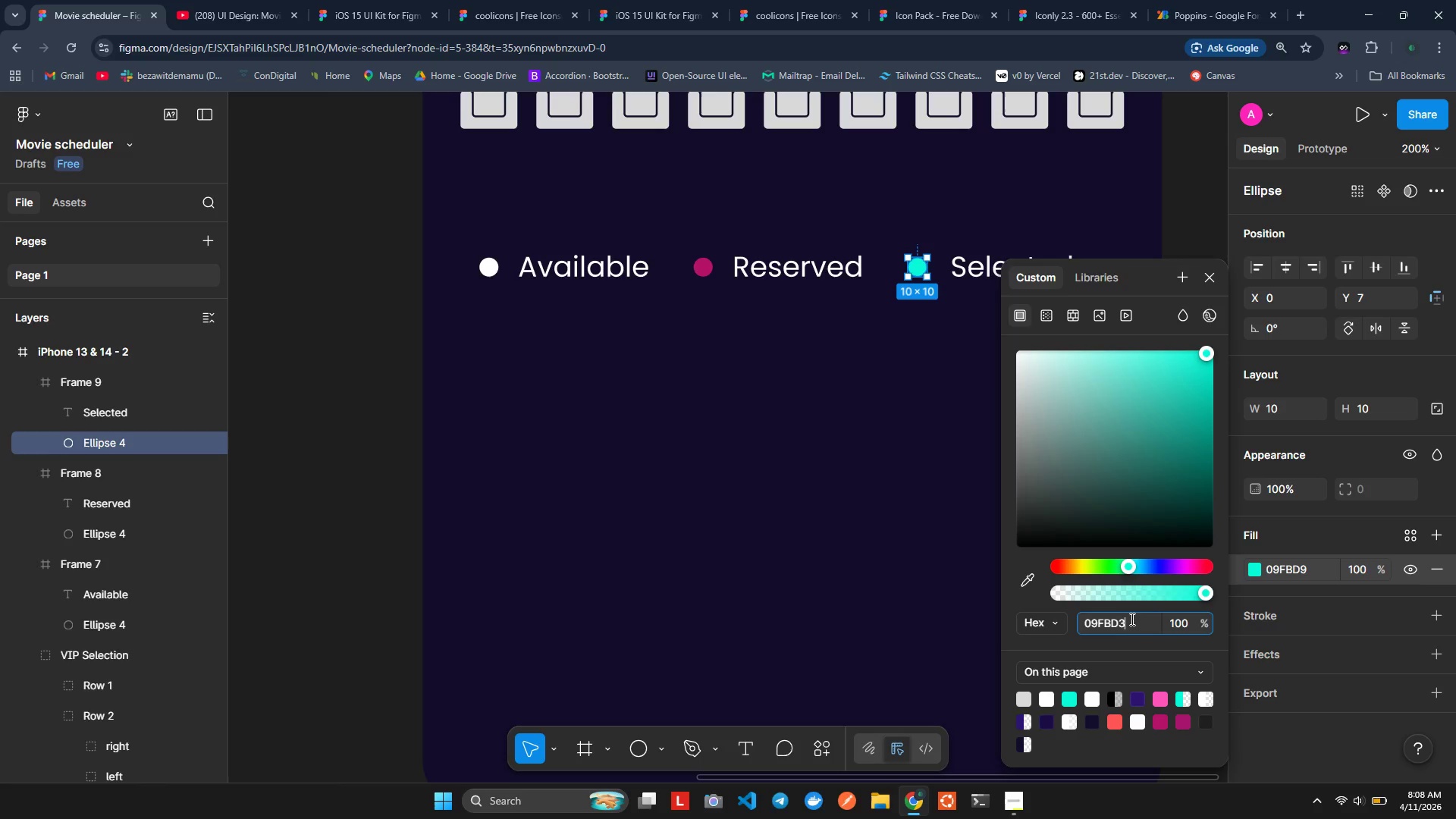 
key(3)
 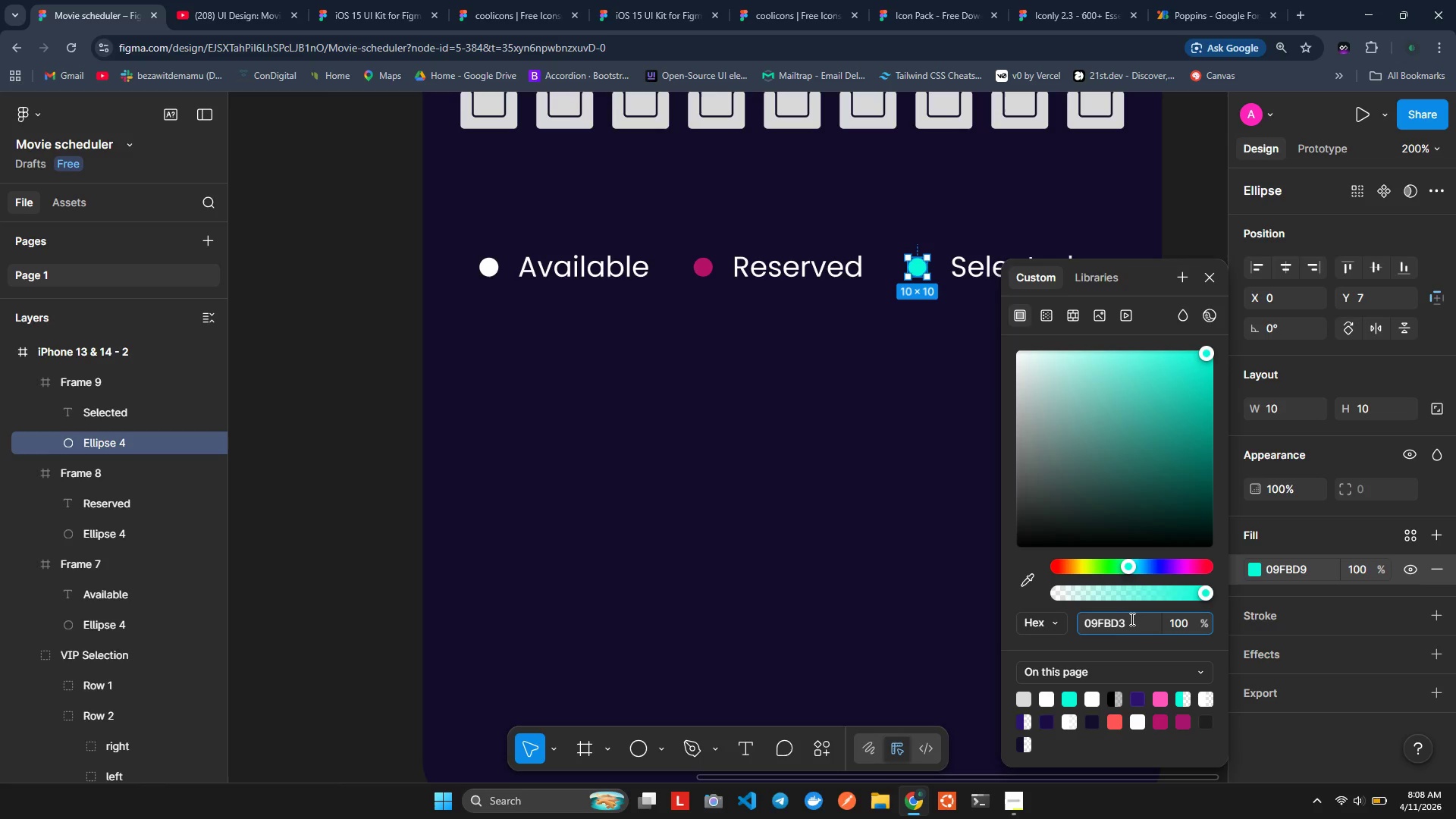 
key(Enter)
 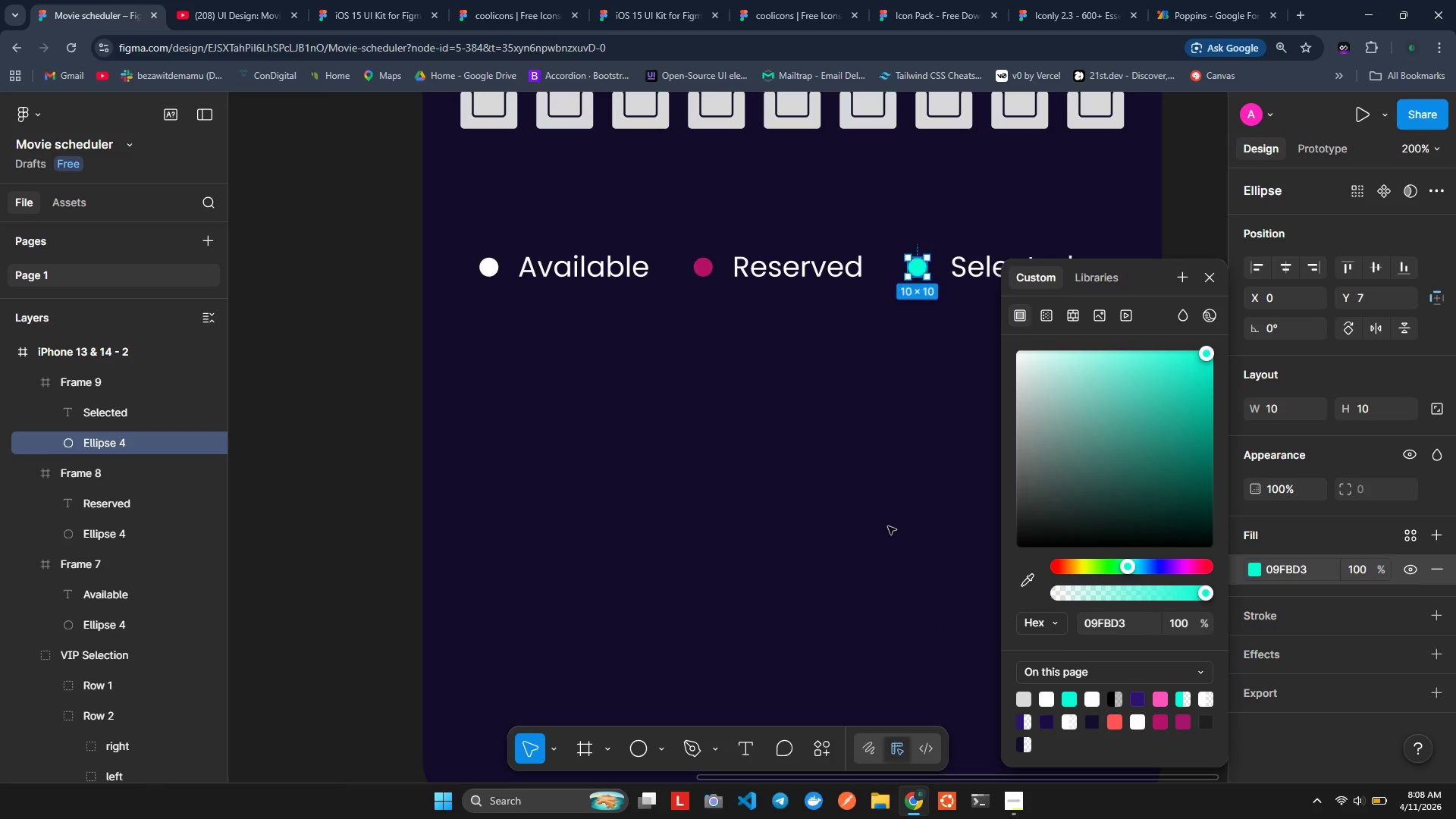 
left_click([905, 455])
 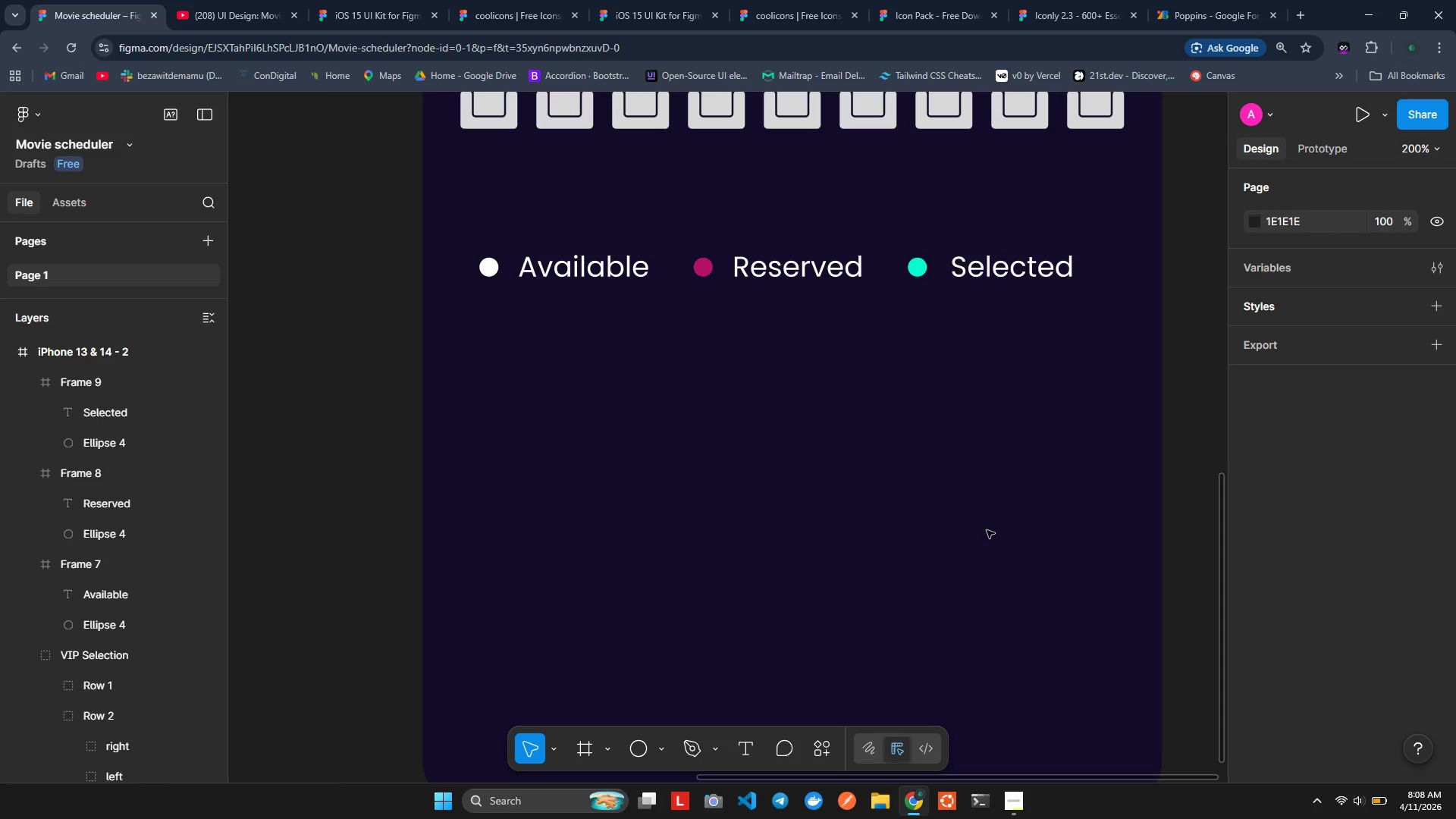 
wait(15.05)
 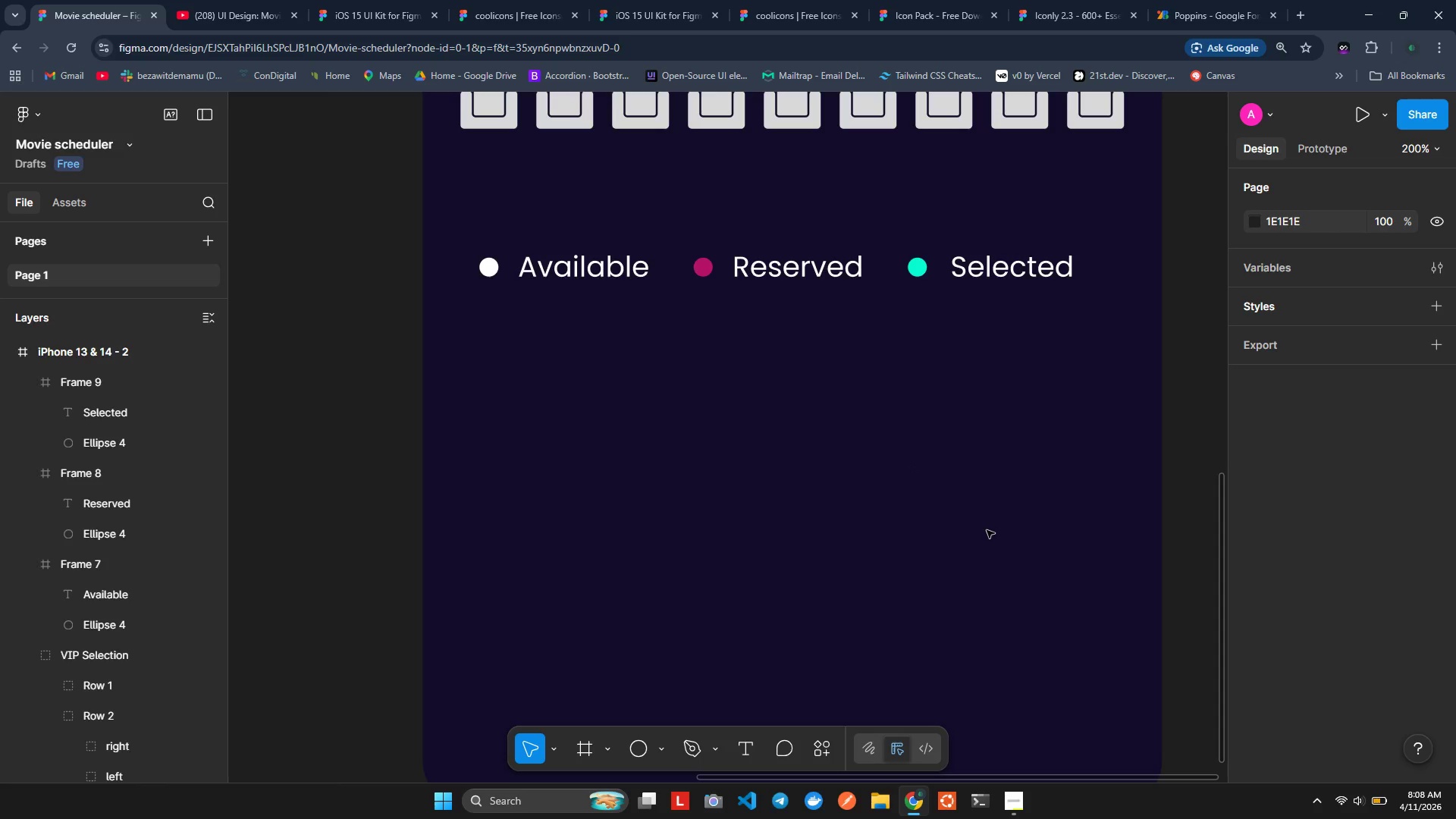 
double_click([89, 570])
 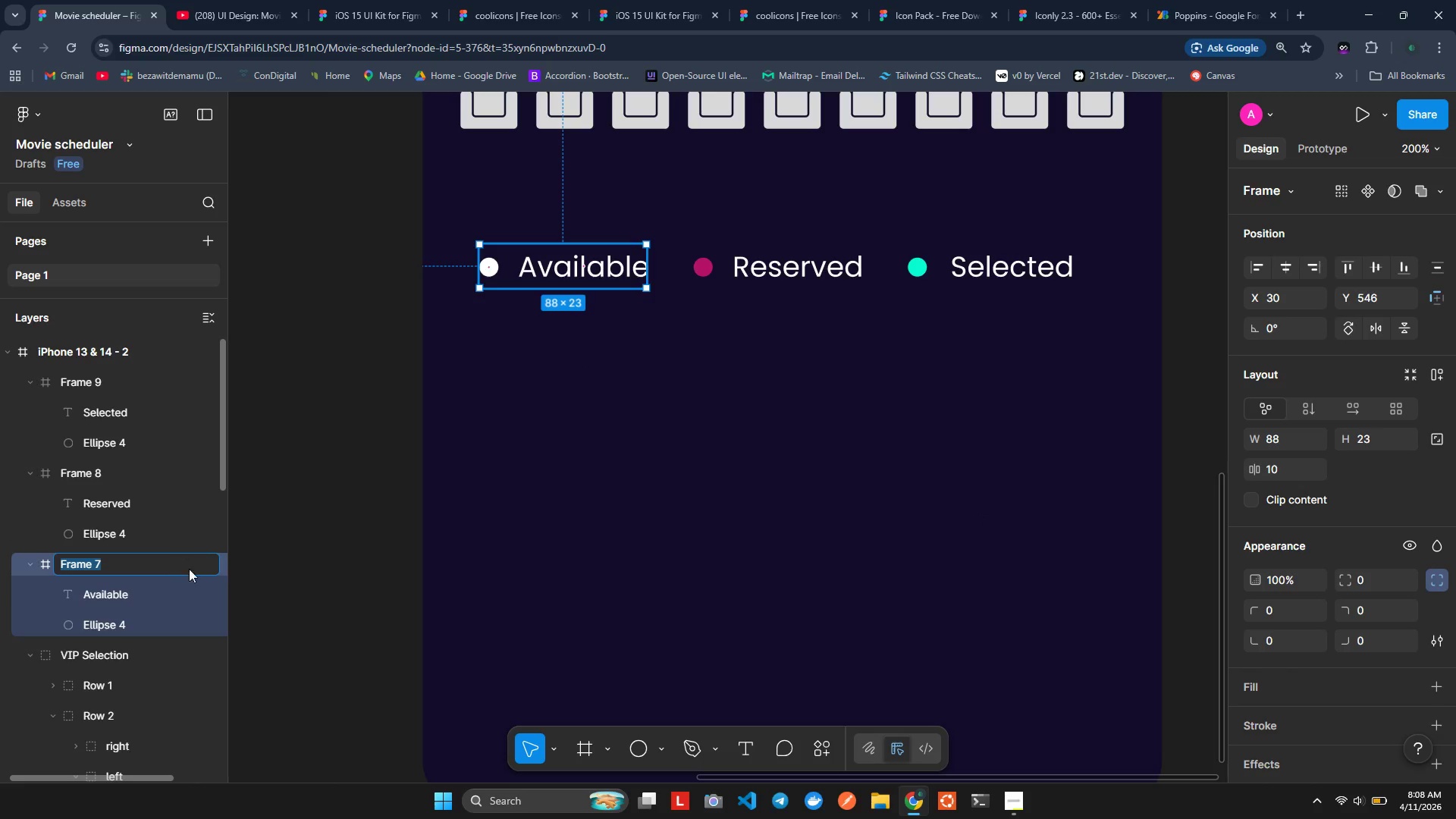 
hold_key(key=ShiftLeft, duration=1.52)
 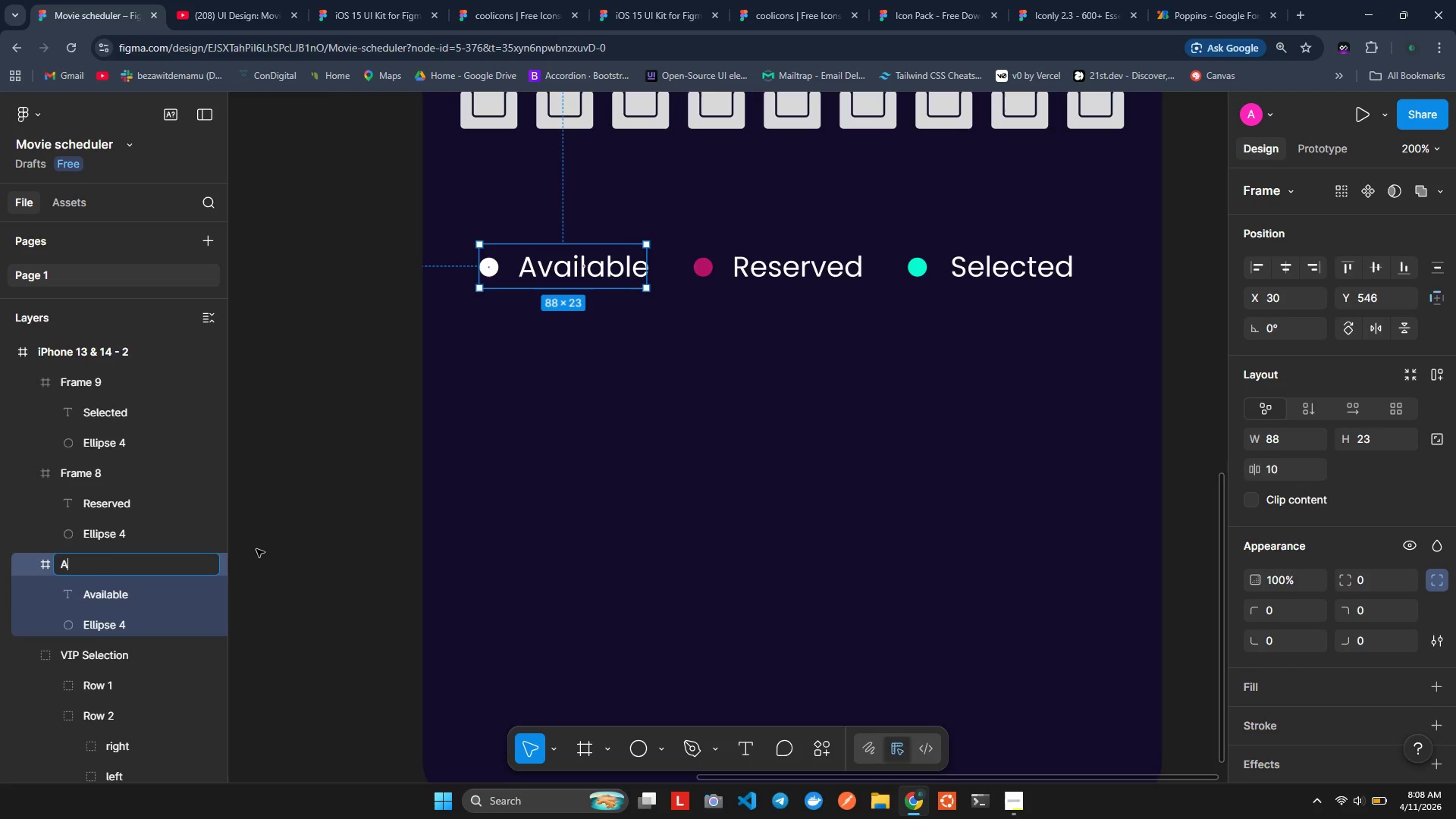 
type(Avaiable)
 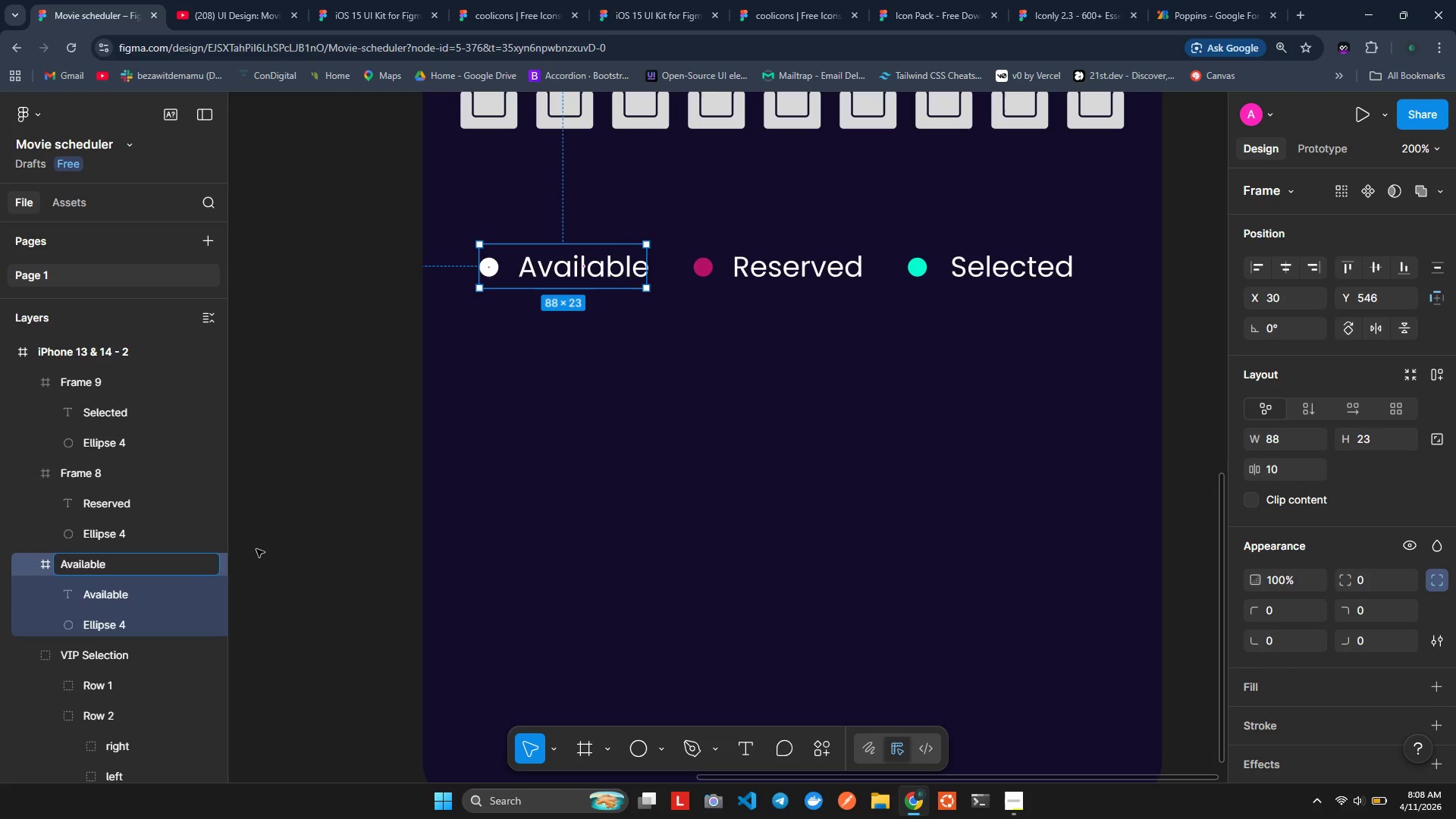 
double_click([91, 472])
 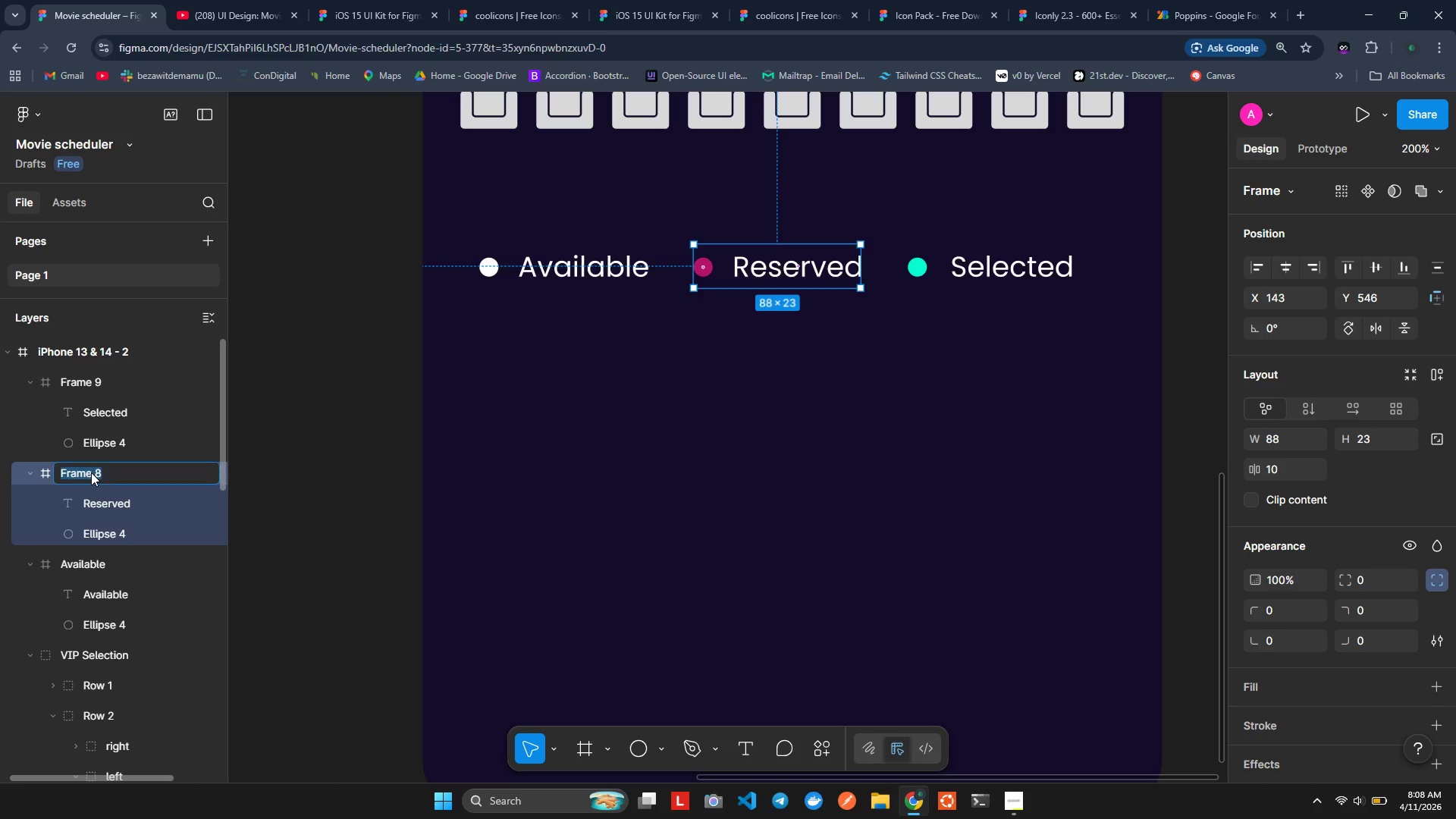 
triple_click([91, 472])
 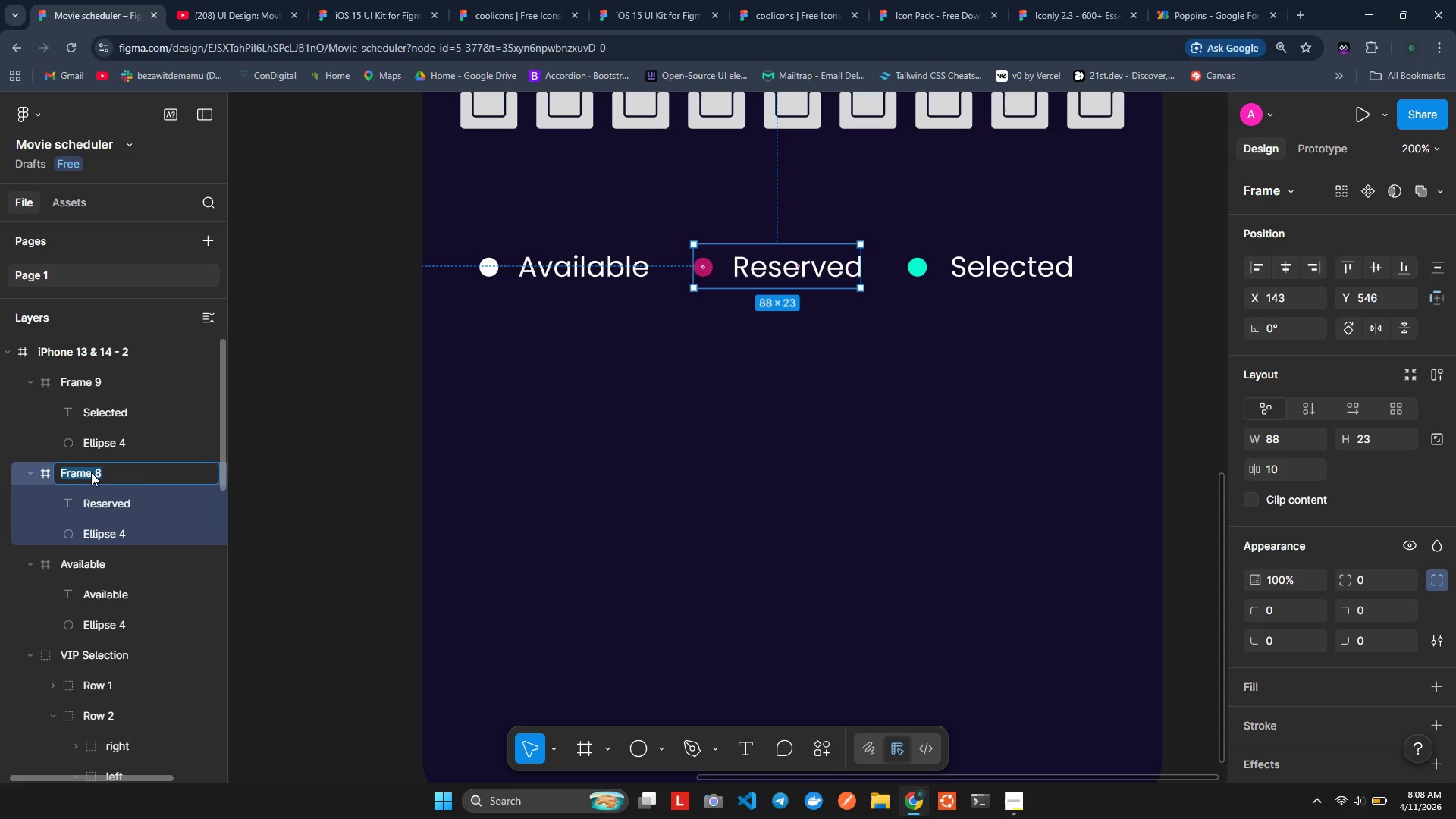 
type(Reseved)
 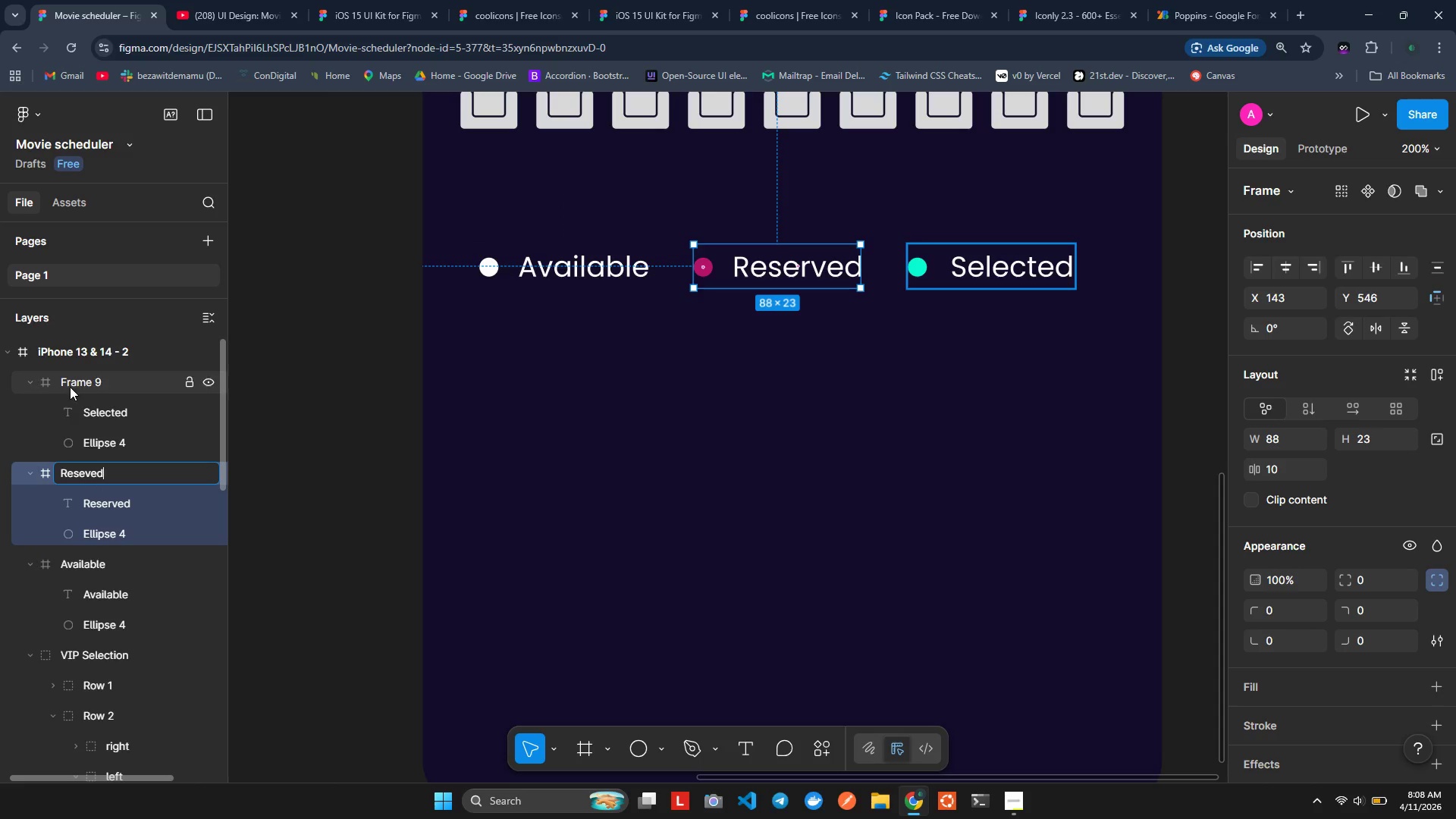 
double_click([74, 382])
 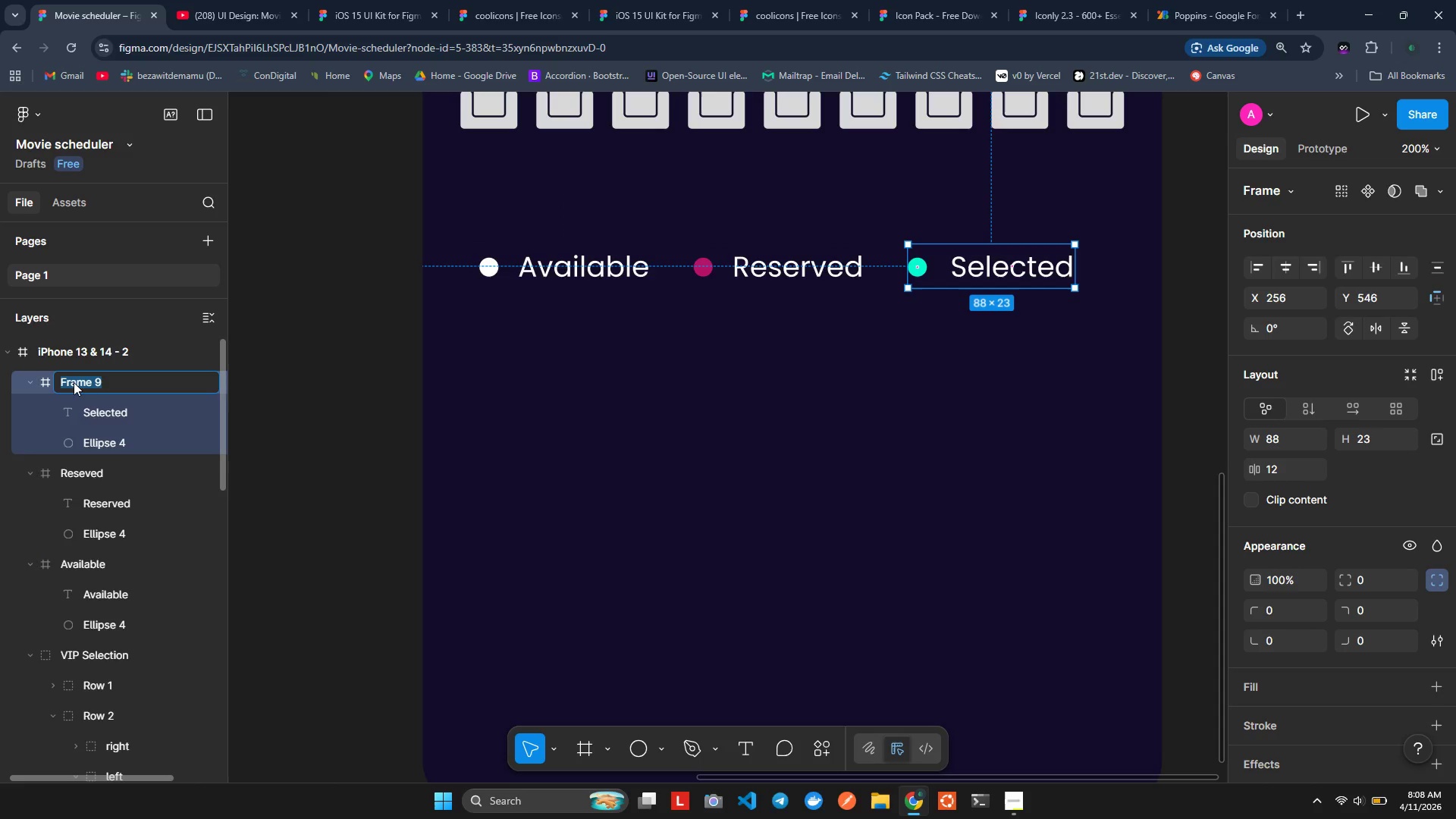 
type(Se;ected)
 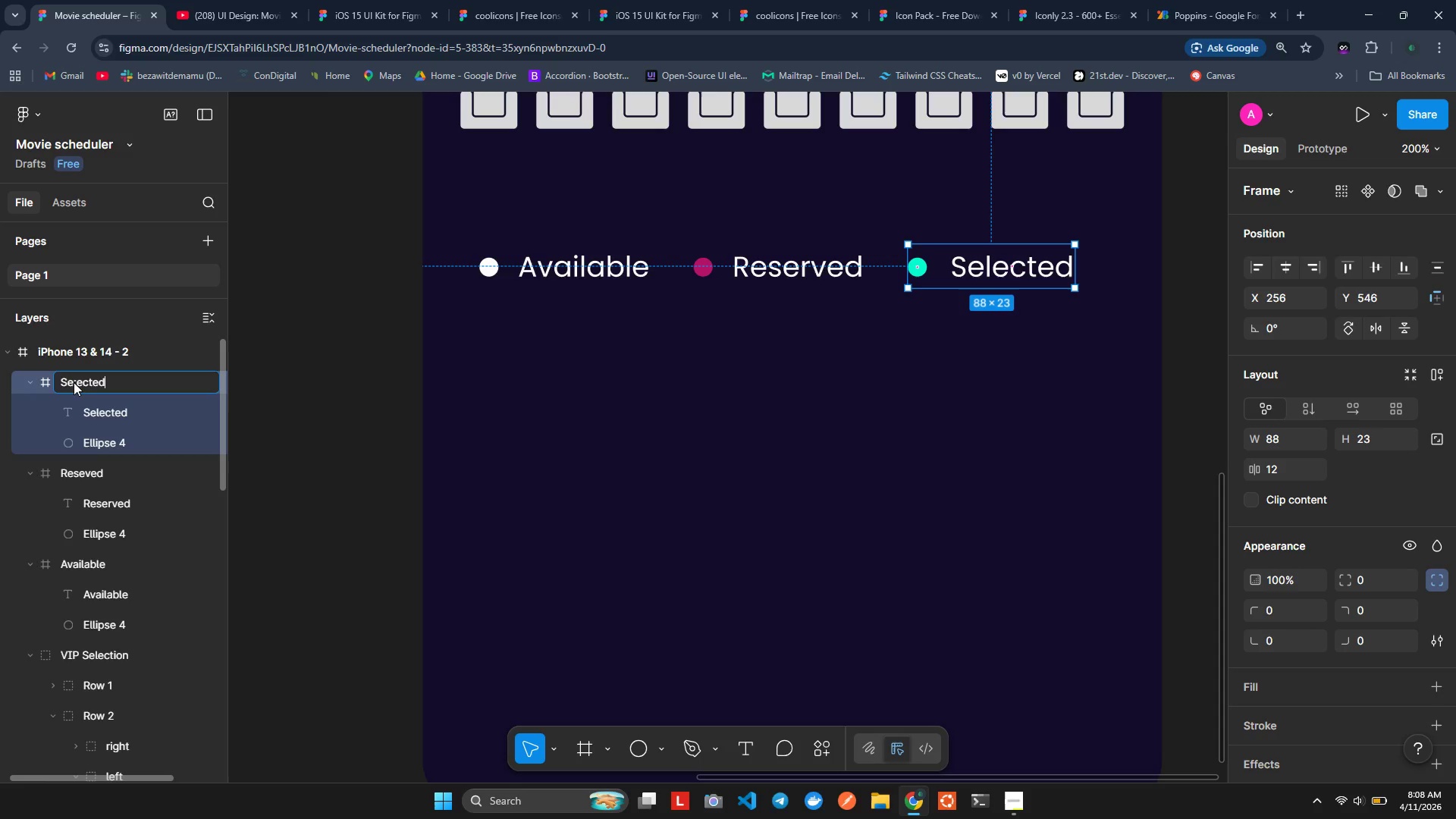 
key(Enter)
 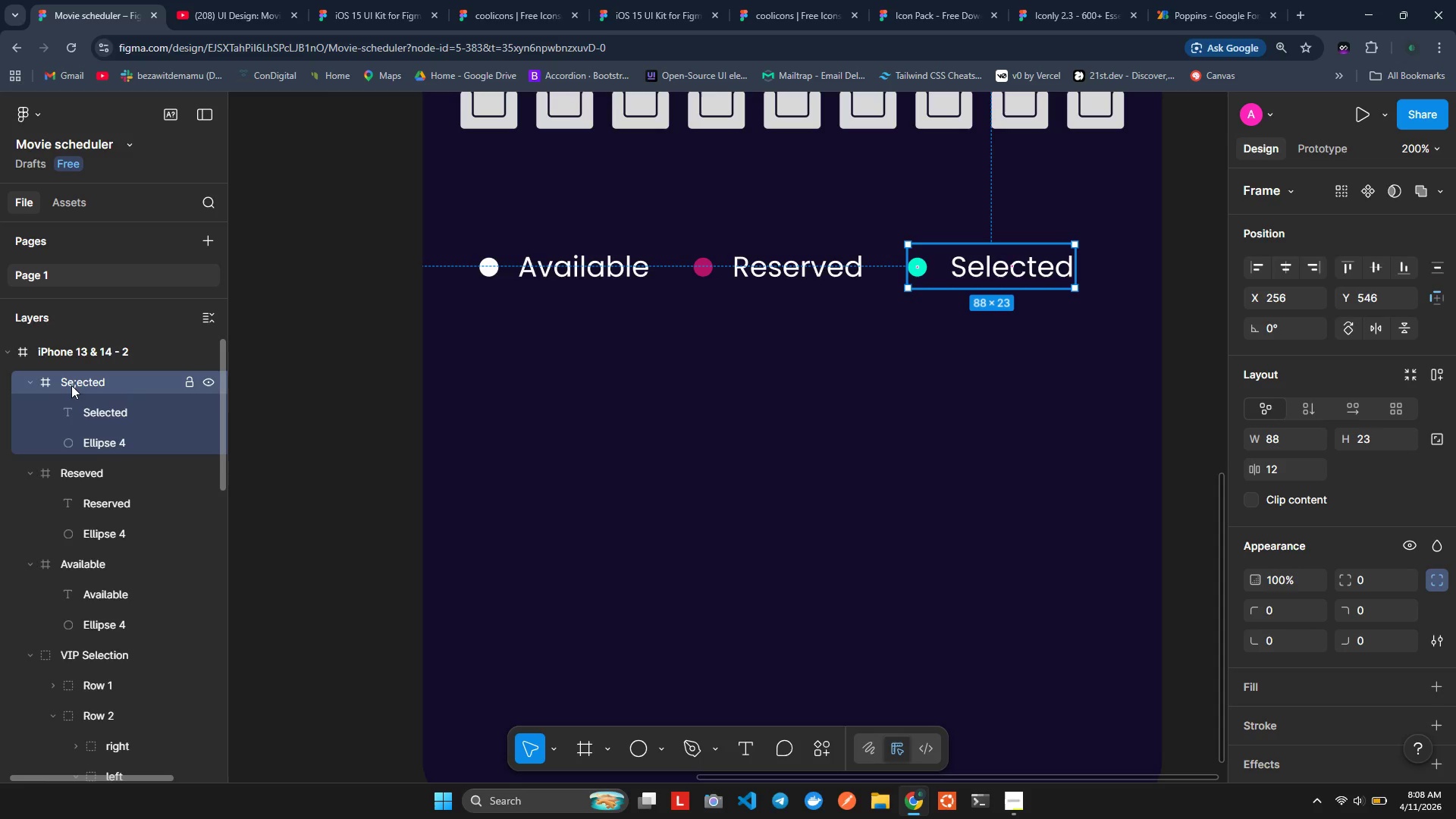 
double_click([71, 385])
 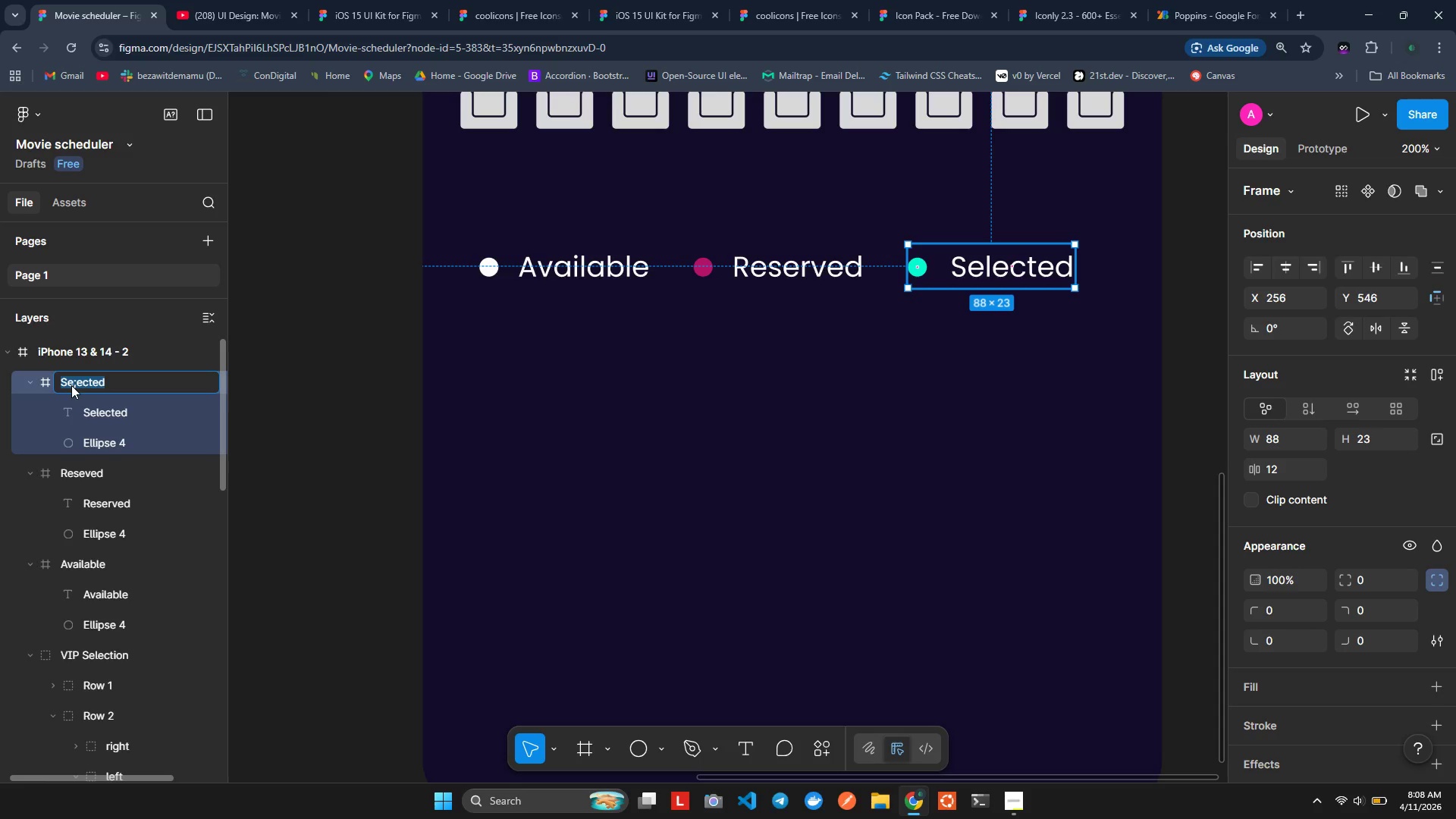 
key(ArrowLeft)
 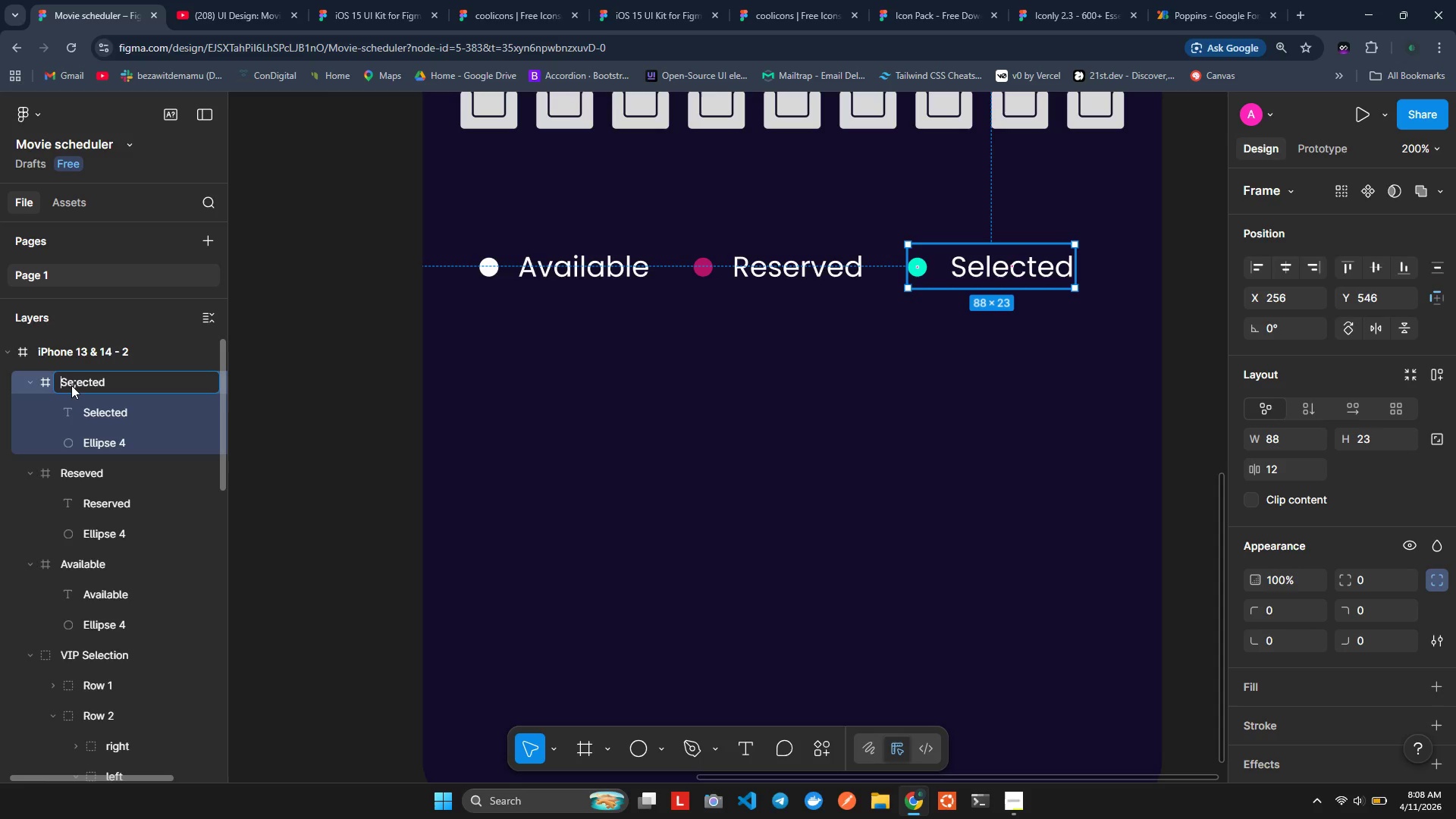 
key(ArrowRight)
 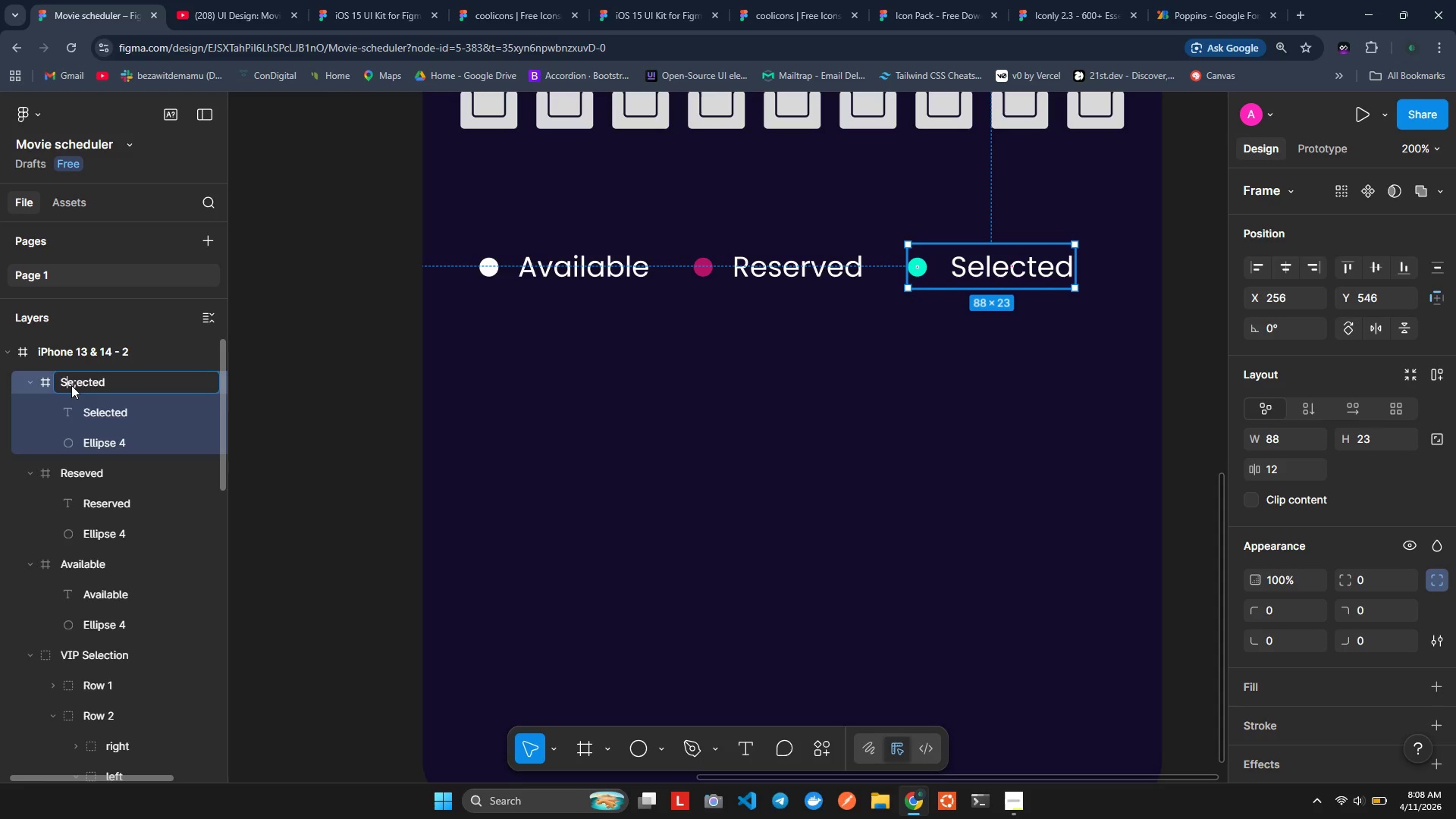 
key(ArrowRight)
 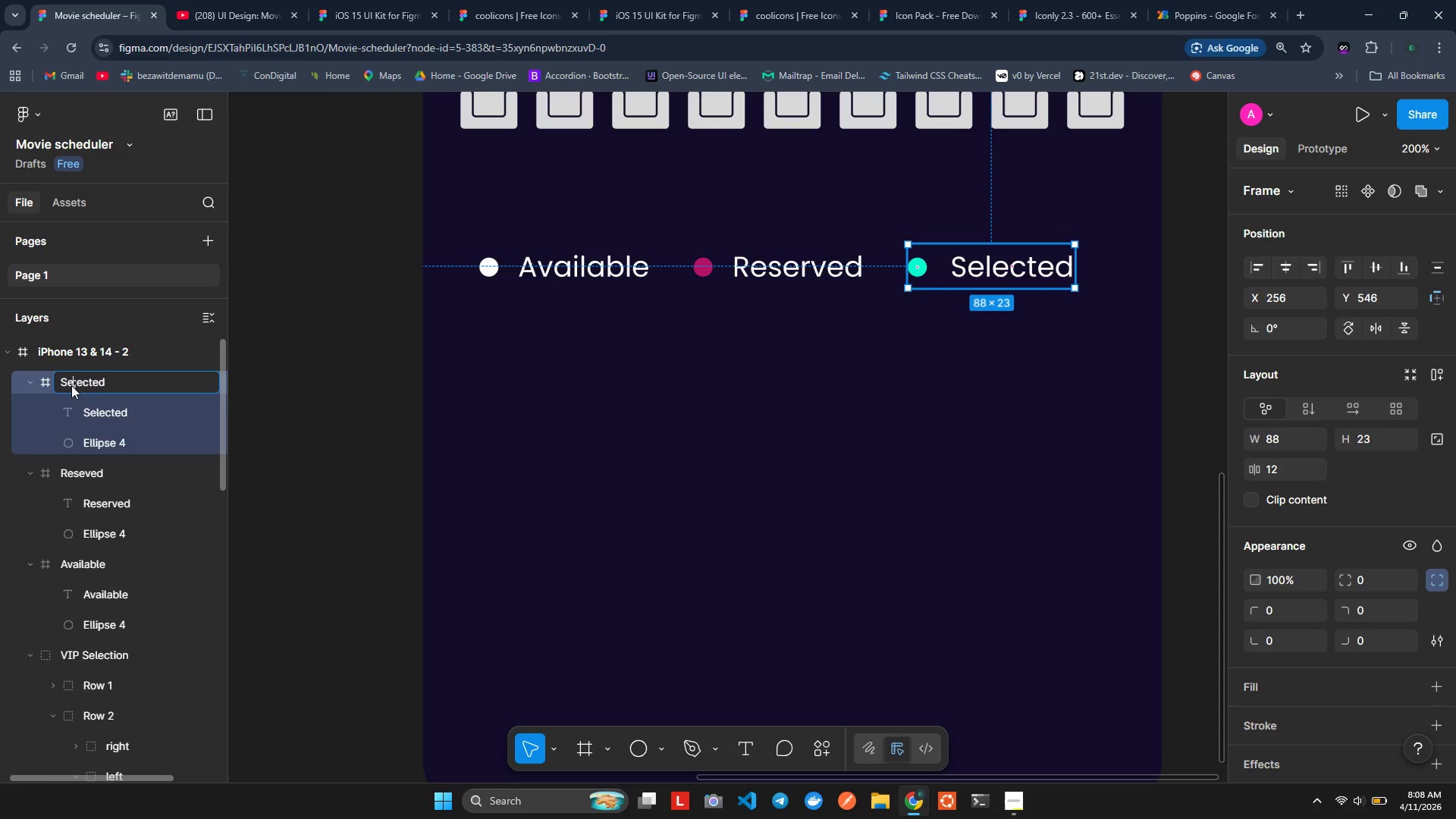 
key(ArrowRight)
 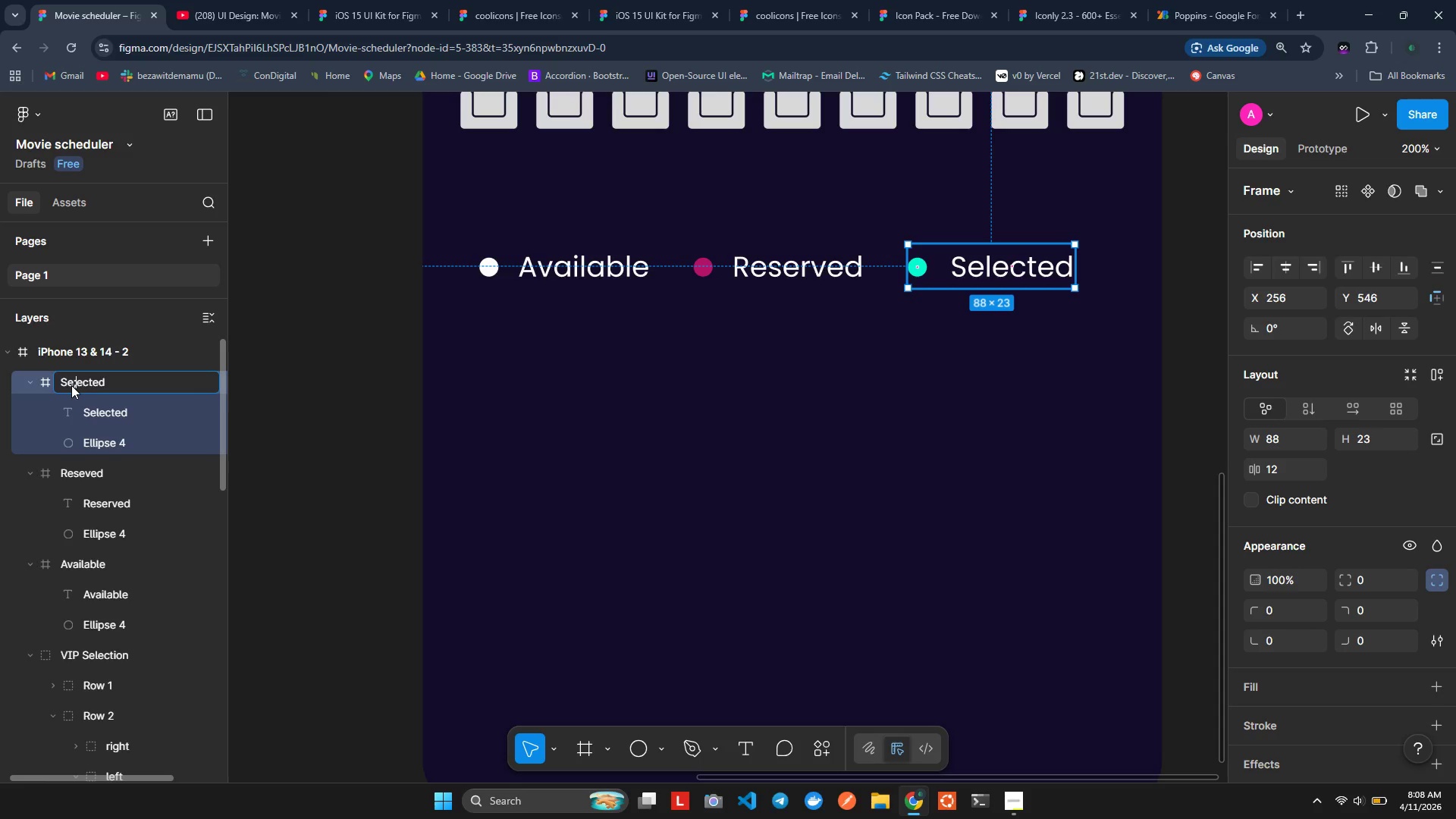 
key(Backspace)
 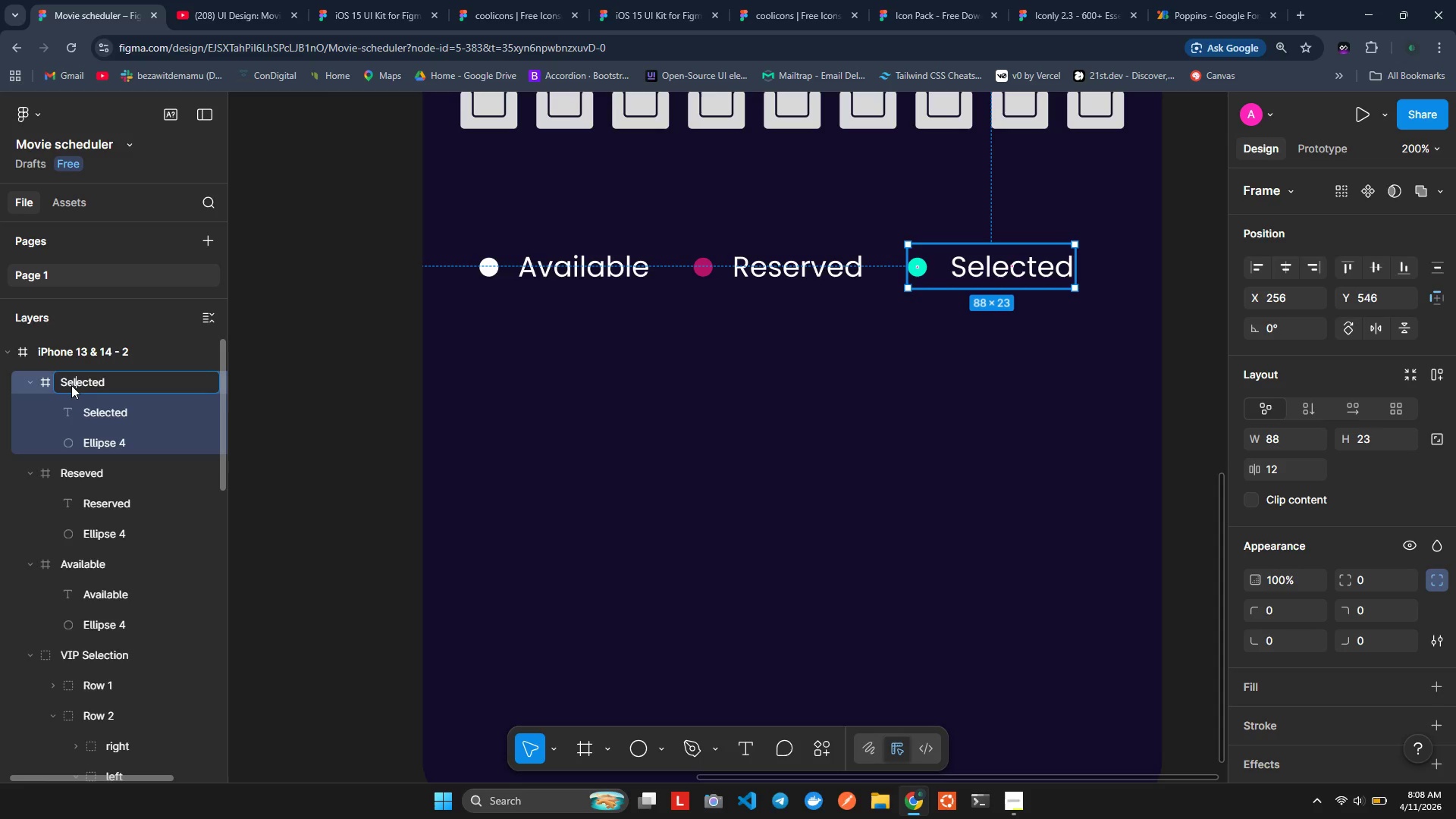 
key(L)
 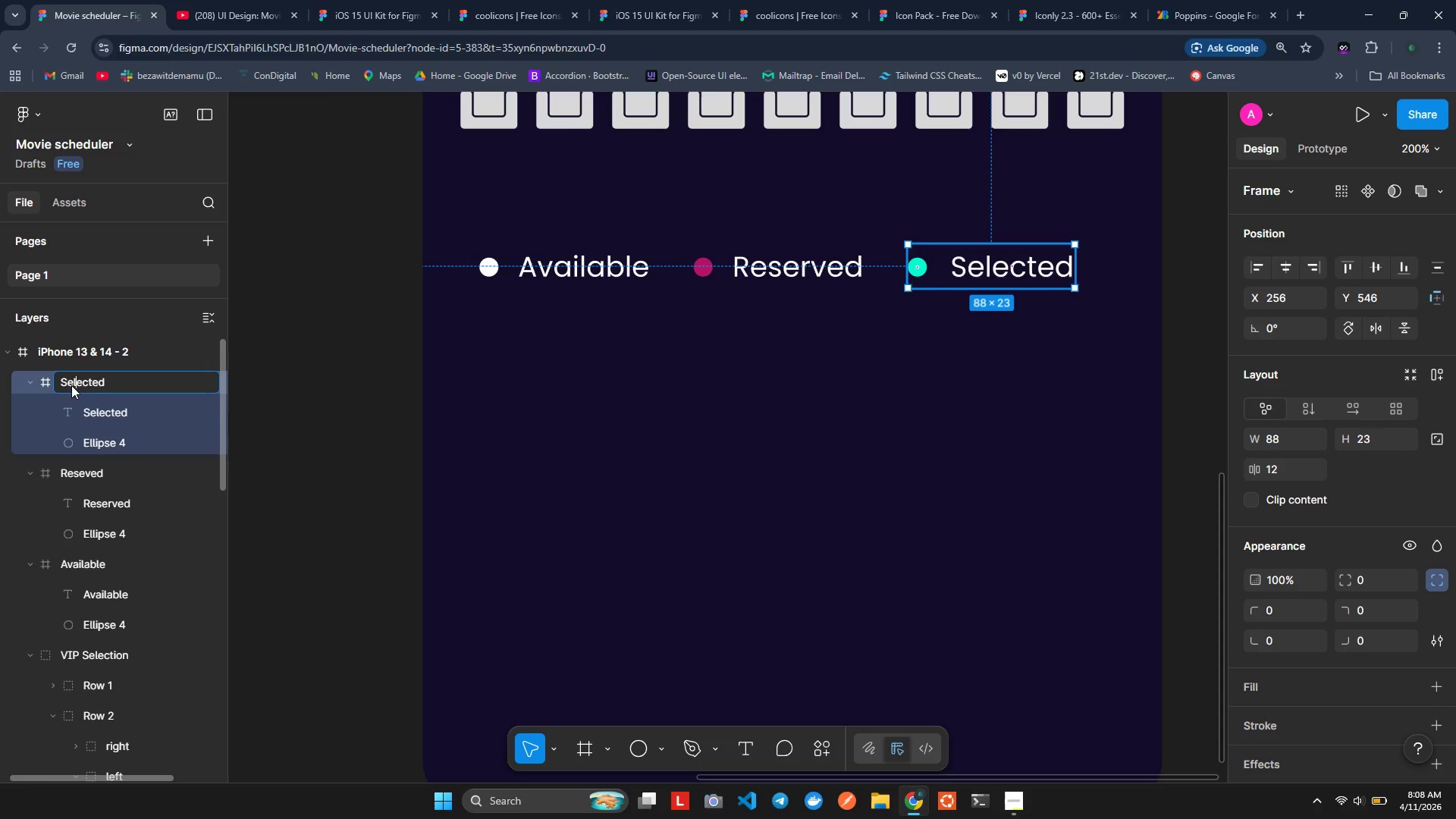 
key(Enter)
 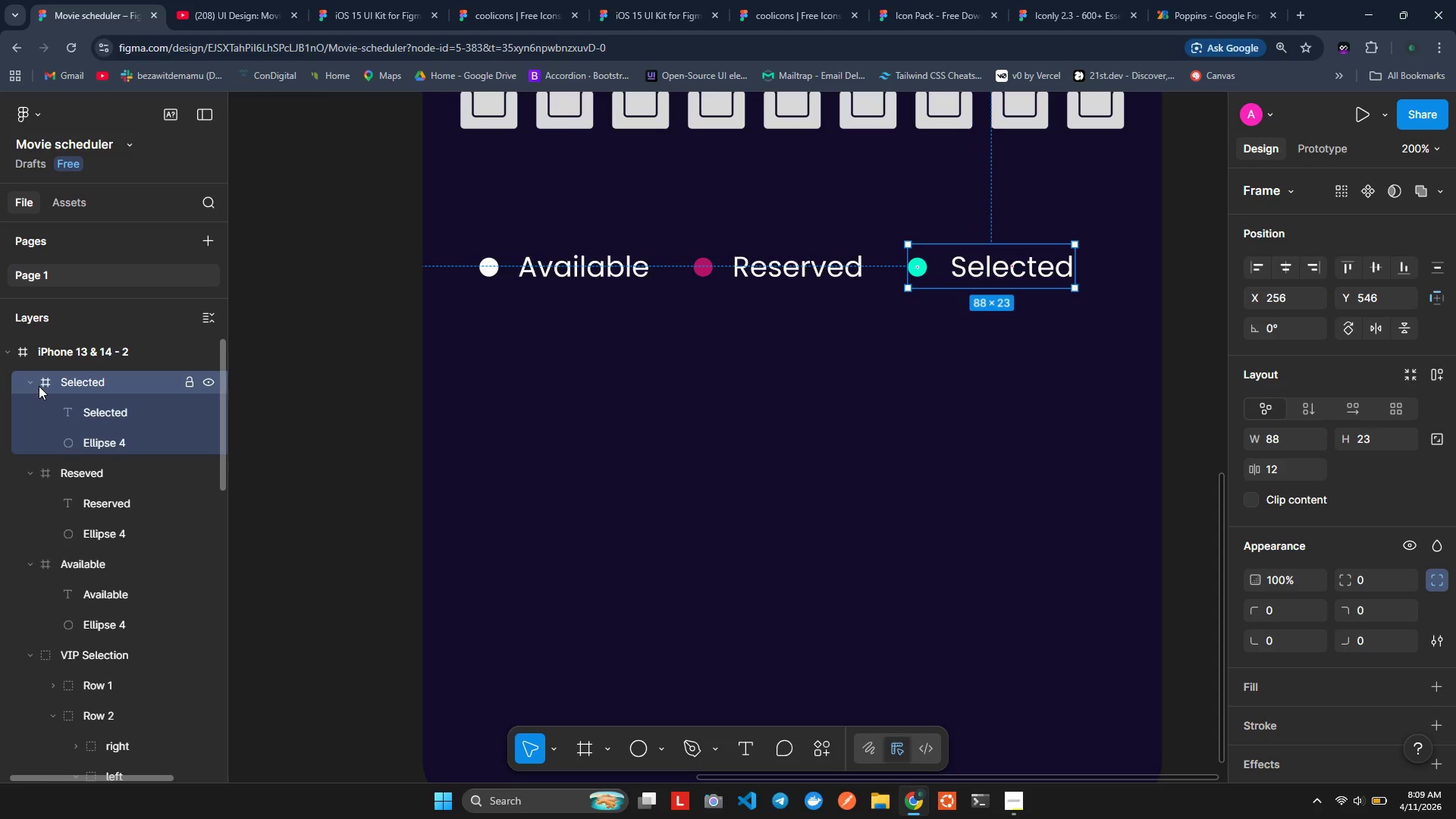 
left_click([41, 383])
 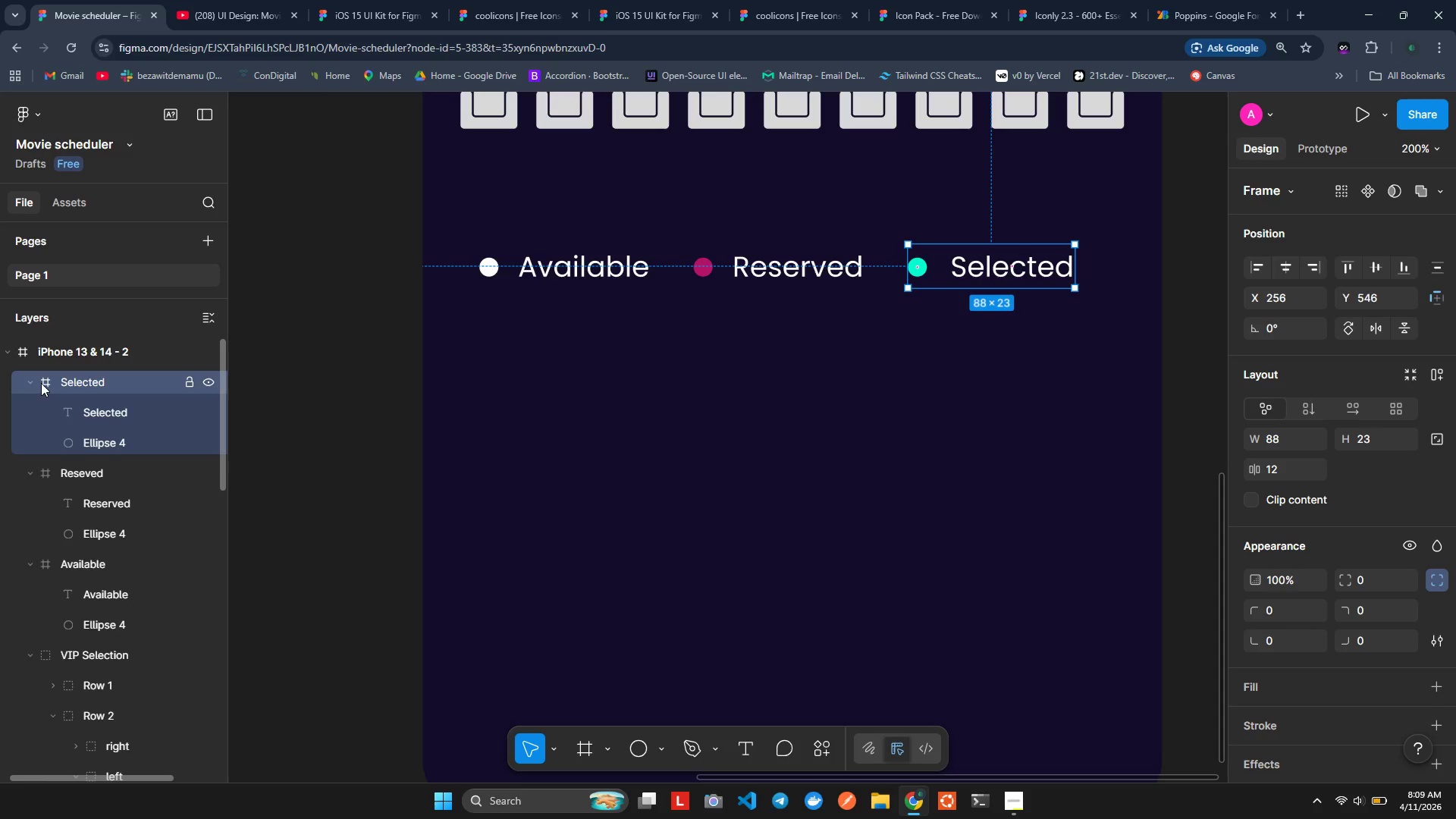 
right_click([41, 383])
 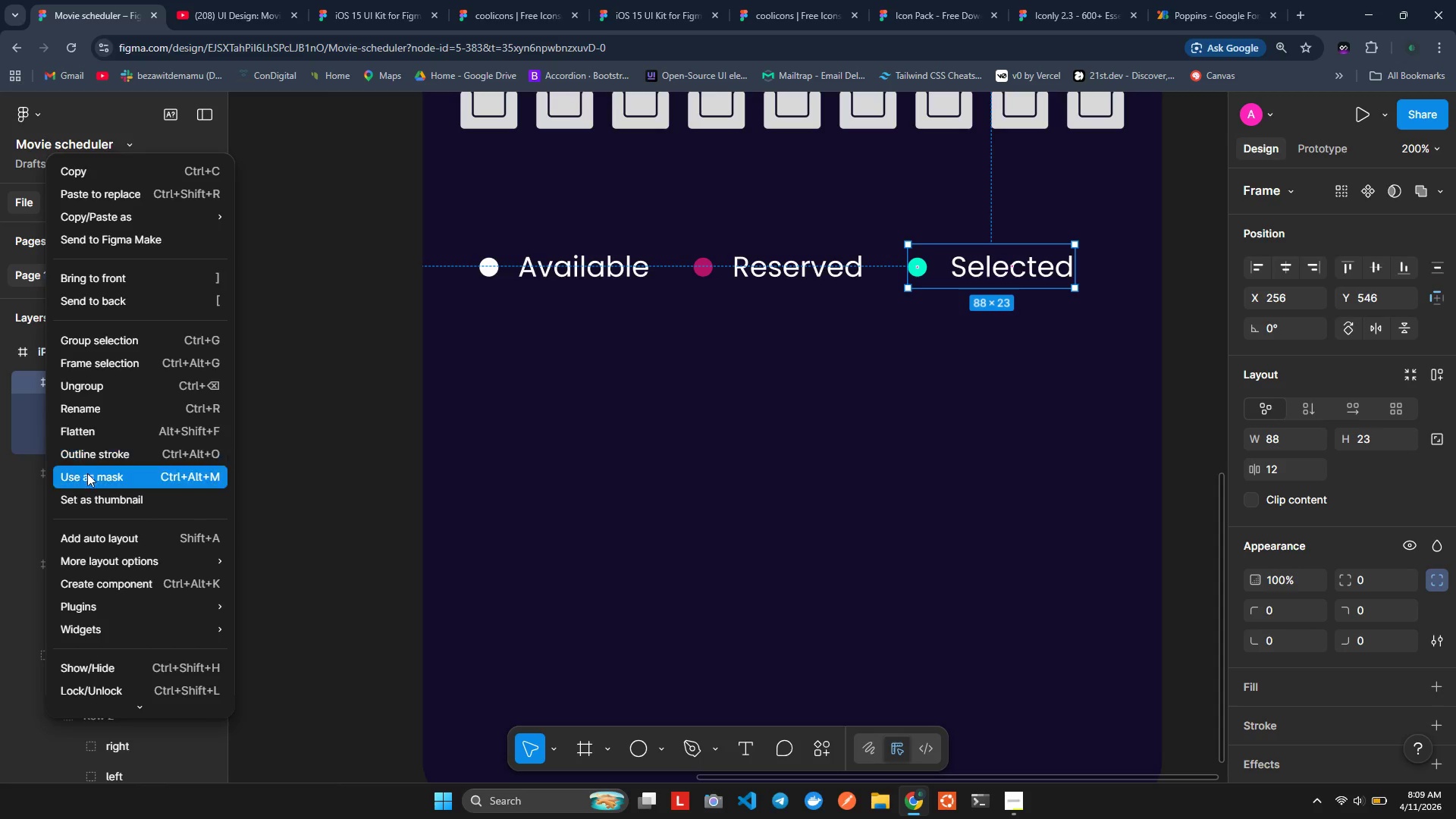 
wait(10.64)
 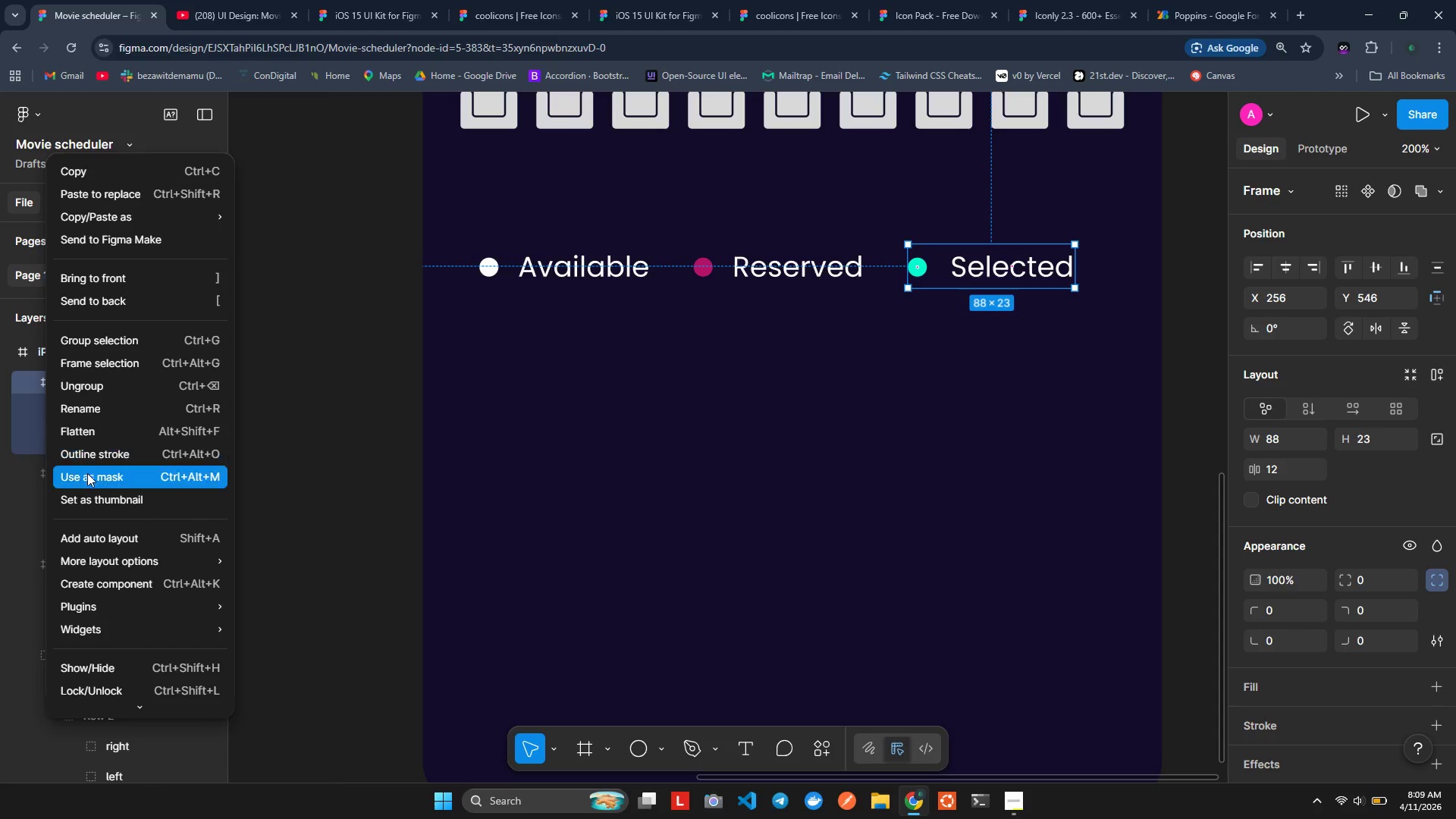 
left_click([133, 392])
 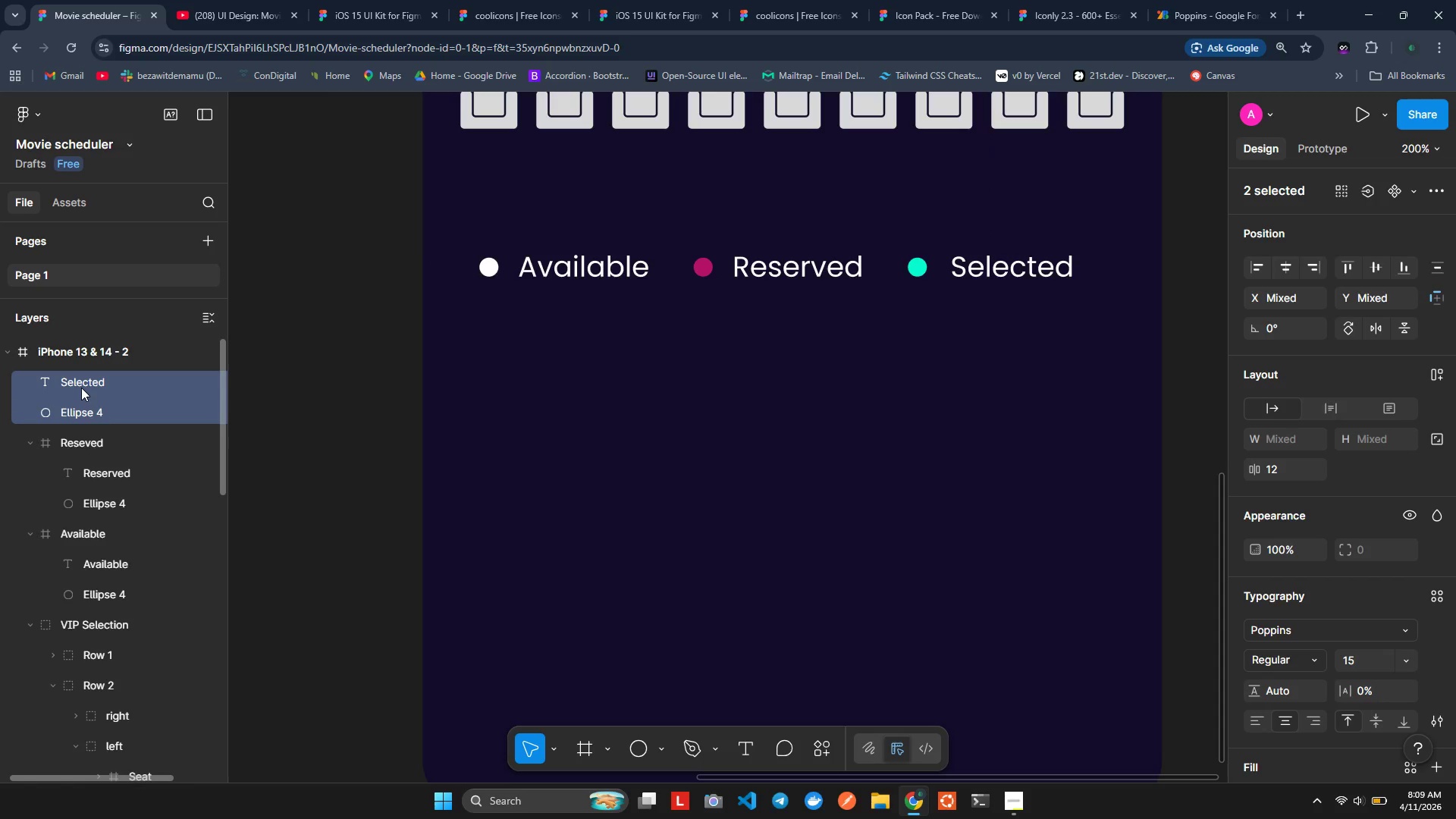 
right_click([81, 388])
 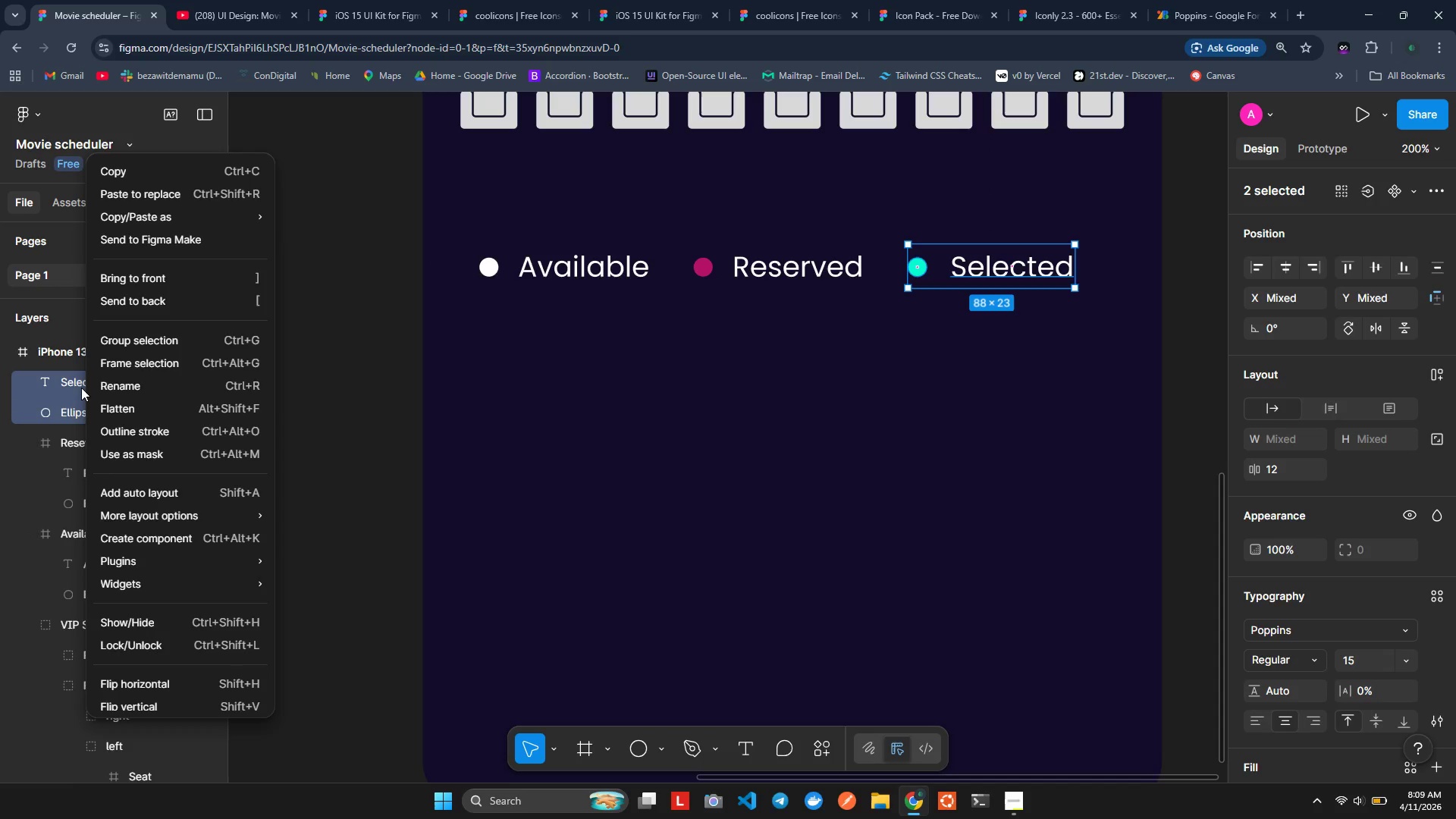 
left_click([123, 340])
 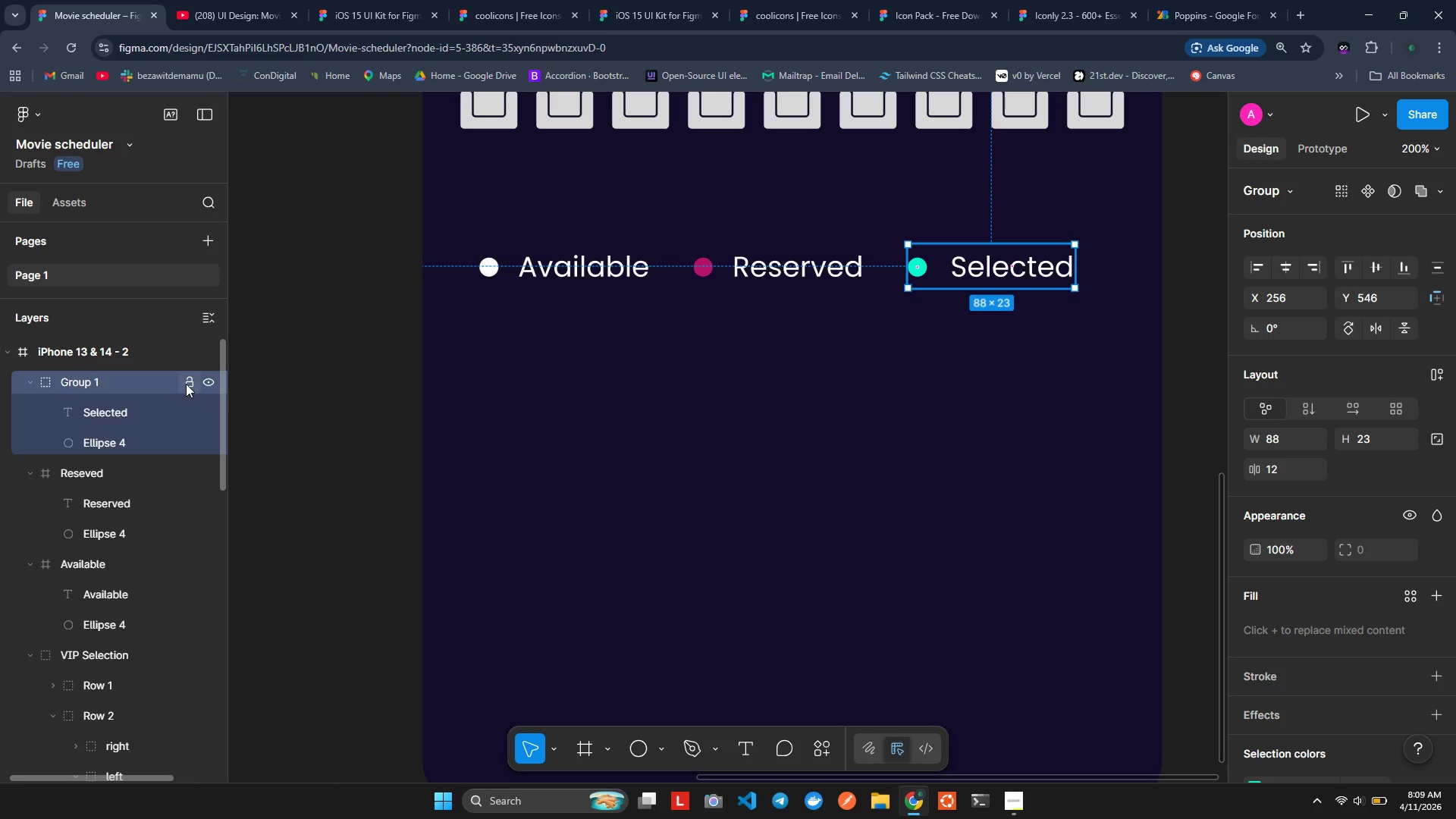 
double_click([88, 381])
 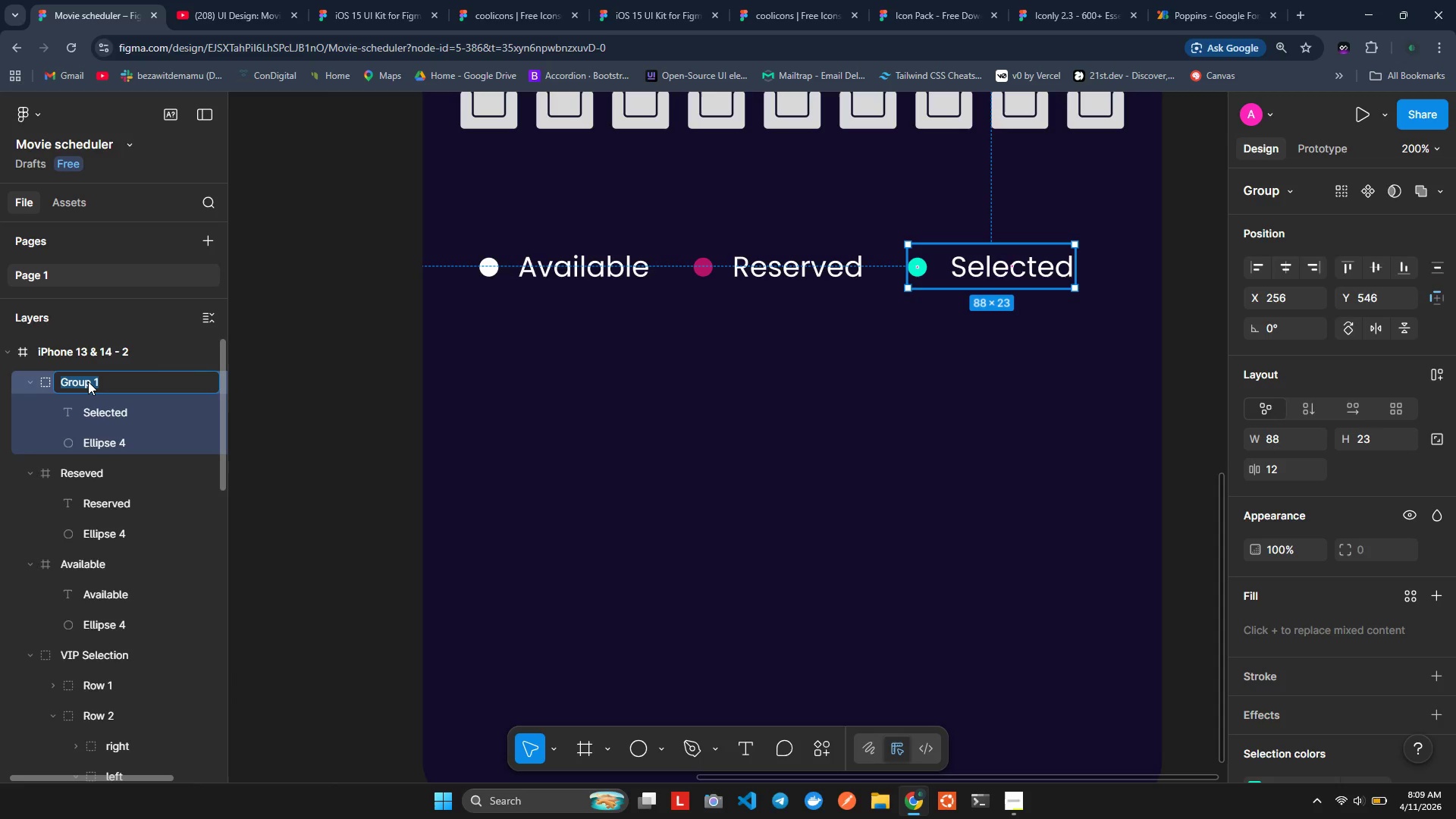 
type(Se;e=)
key(Backspace)
key(Backspace)
key(Backspace)
type(lected)
 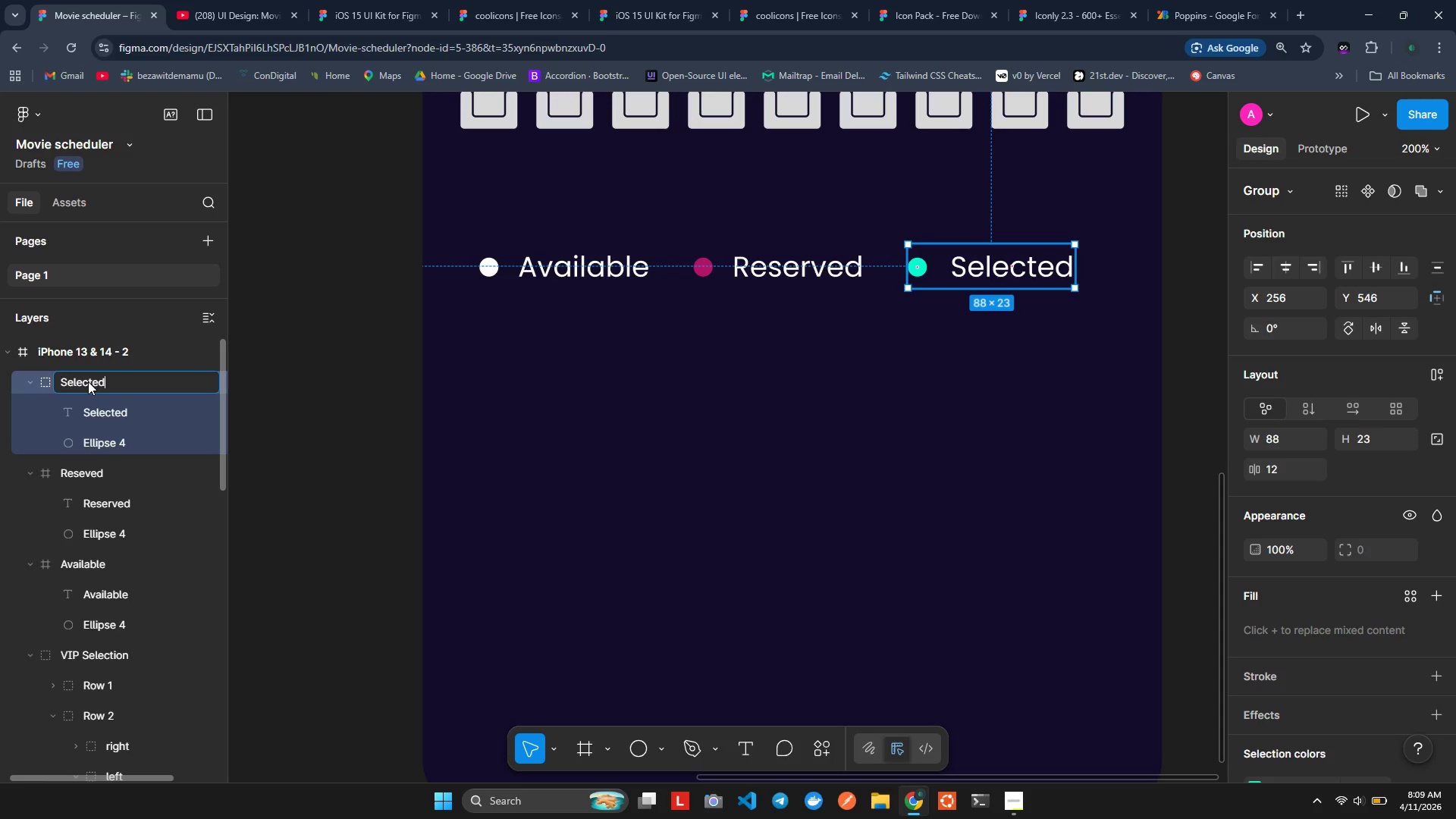 
key(Enter)
 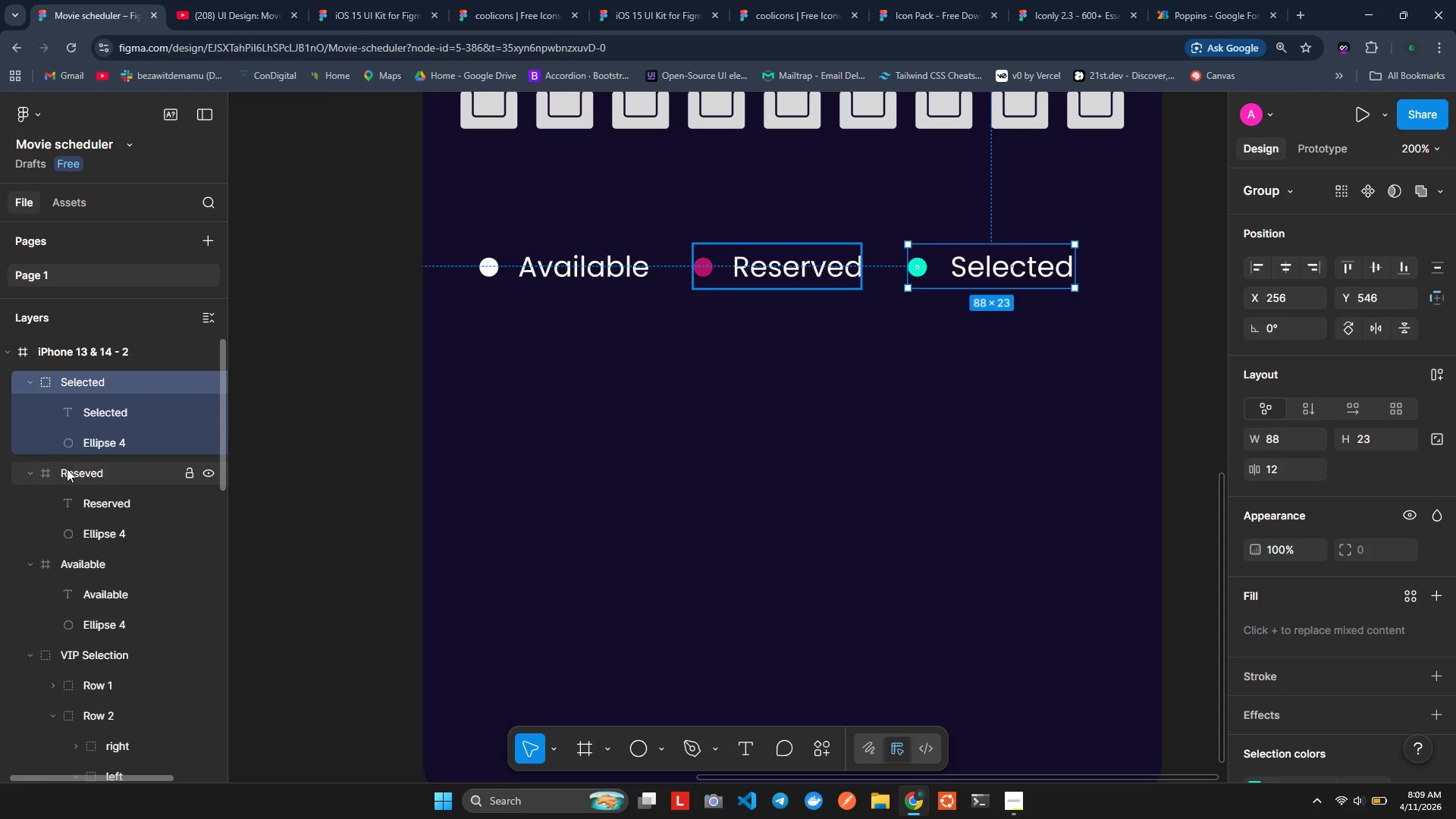 
left_click([65, 472])
 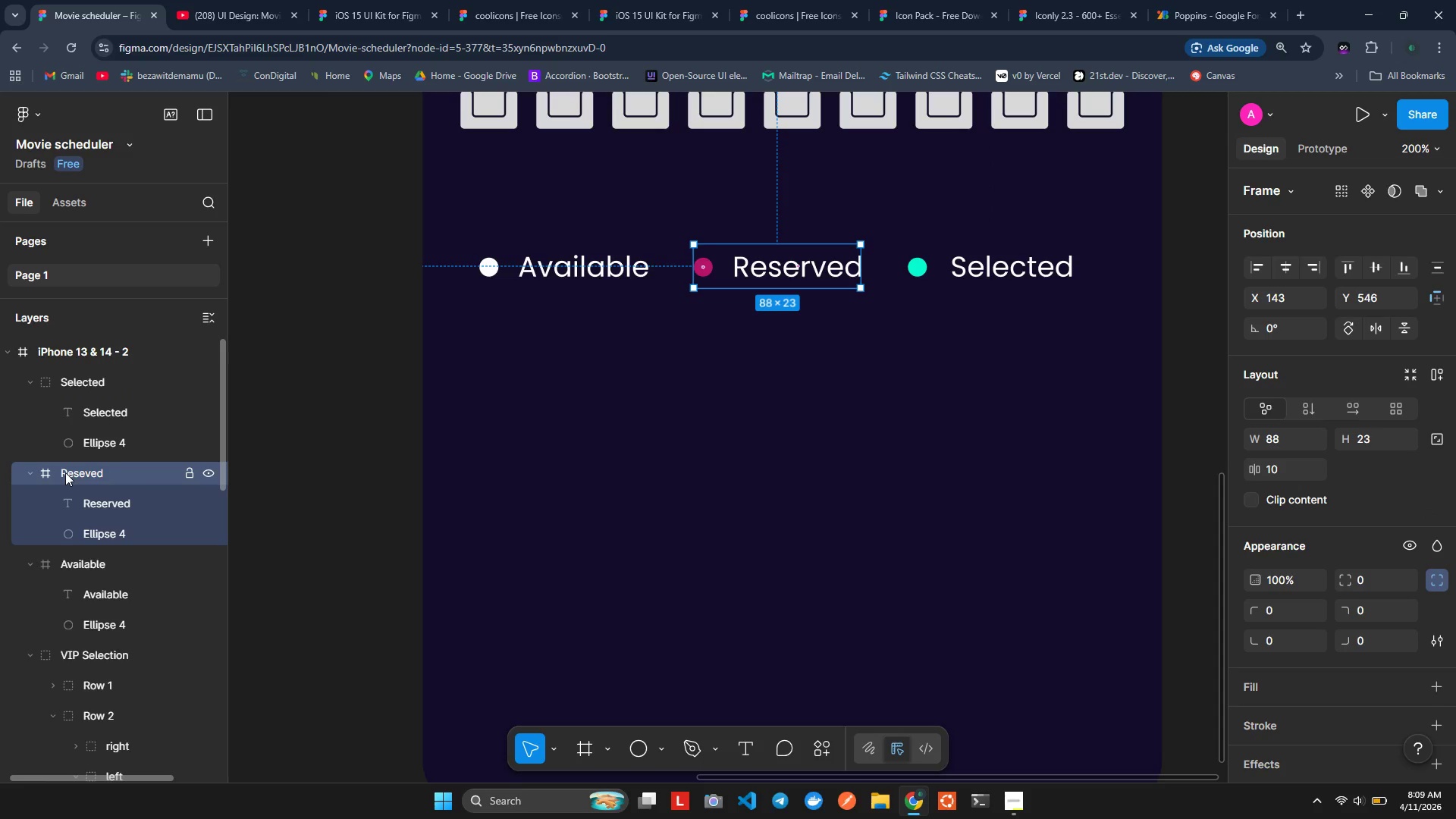 
right_click([65, 472])
 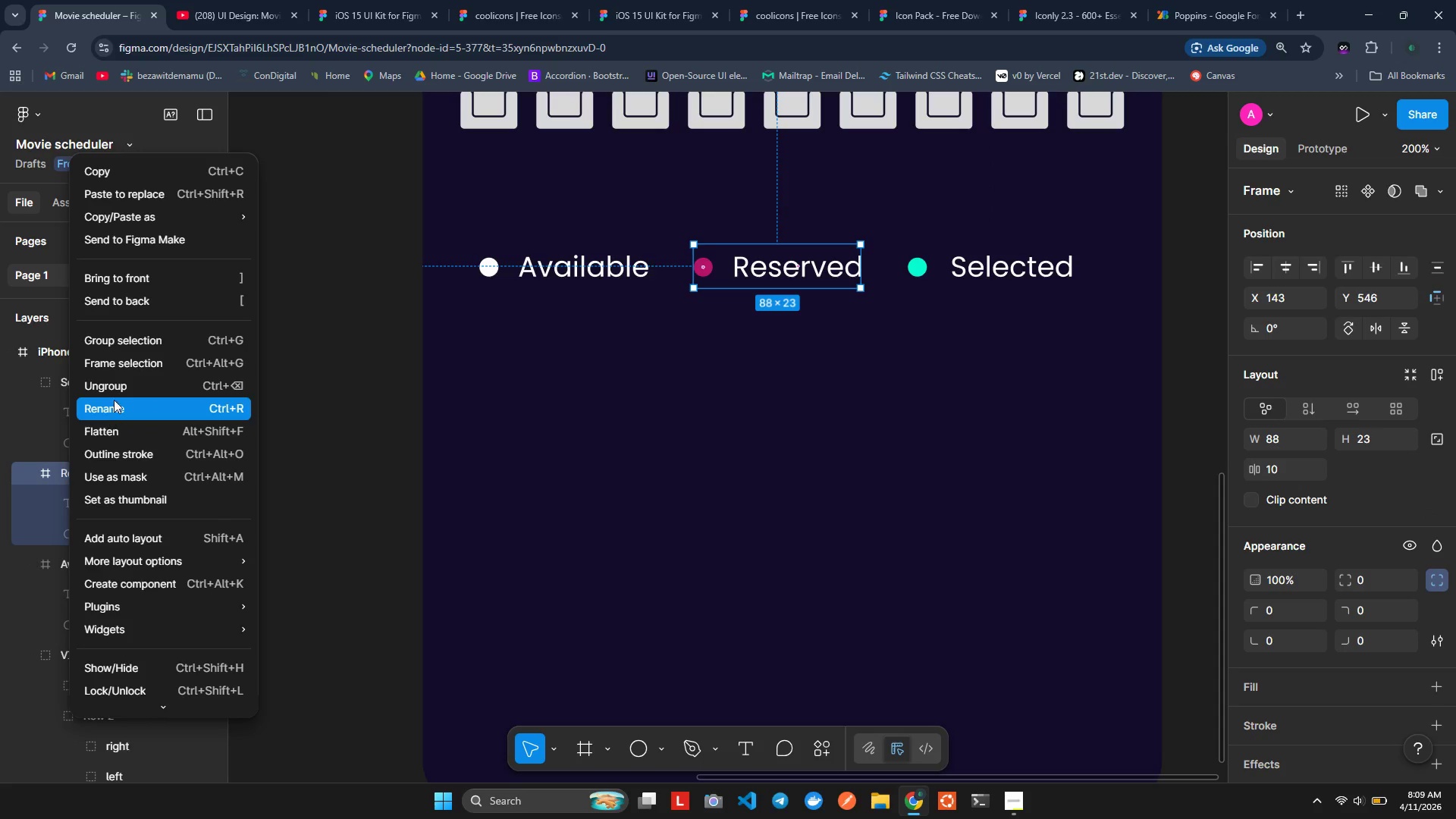 
left_click([117, 395])
 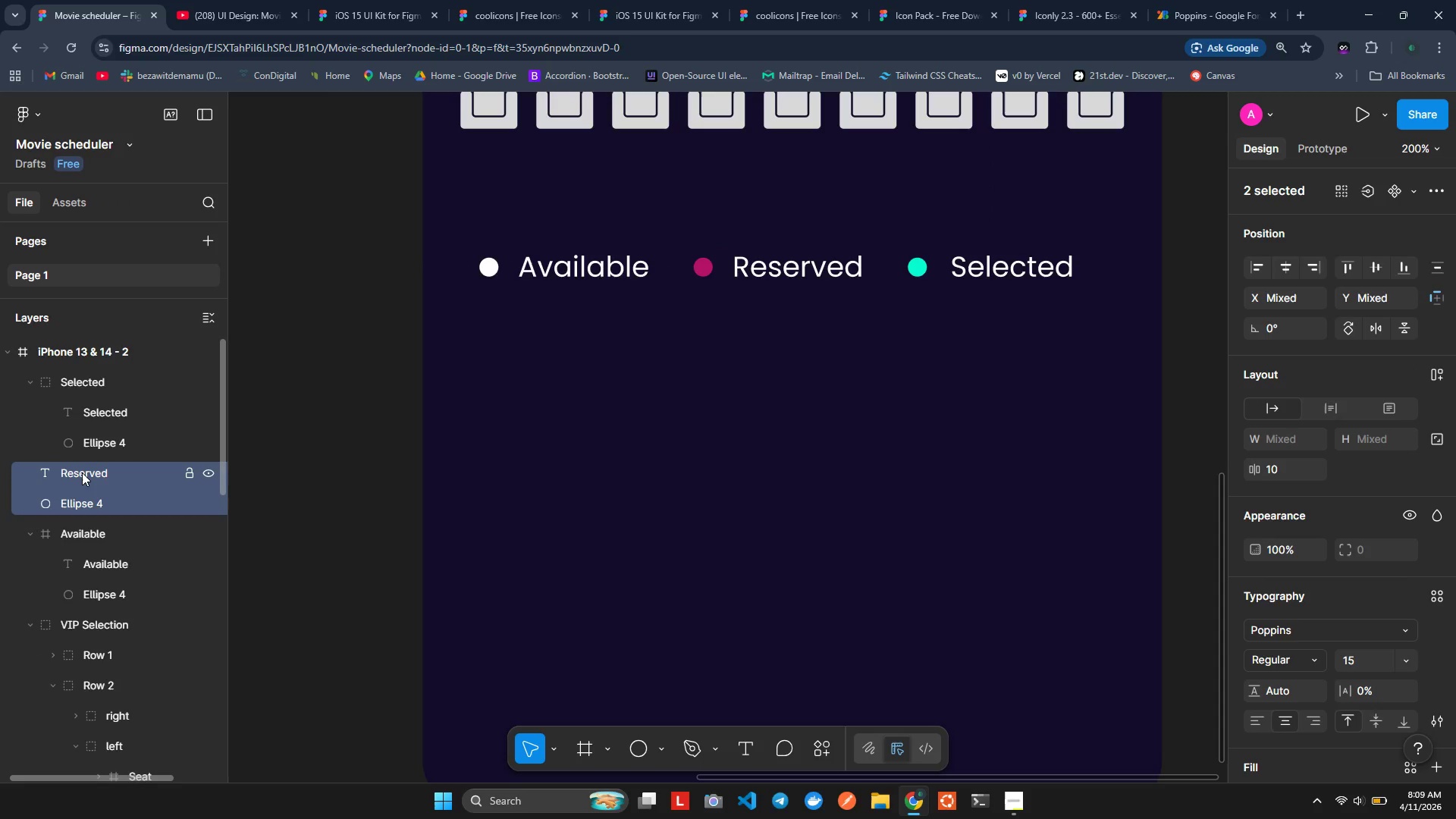 
key(Control+G)
 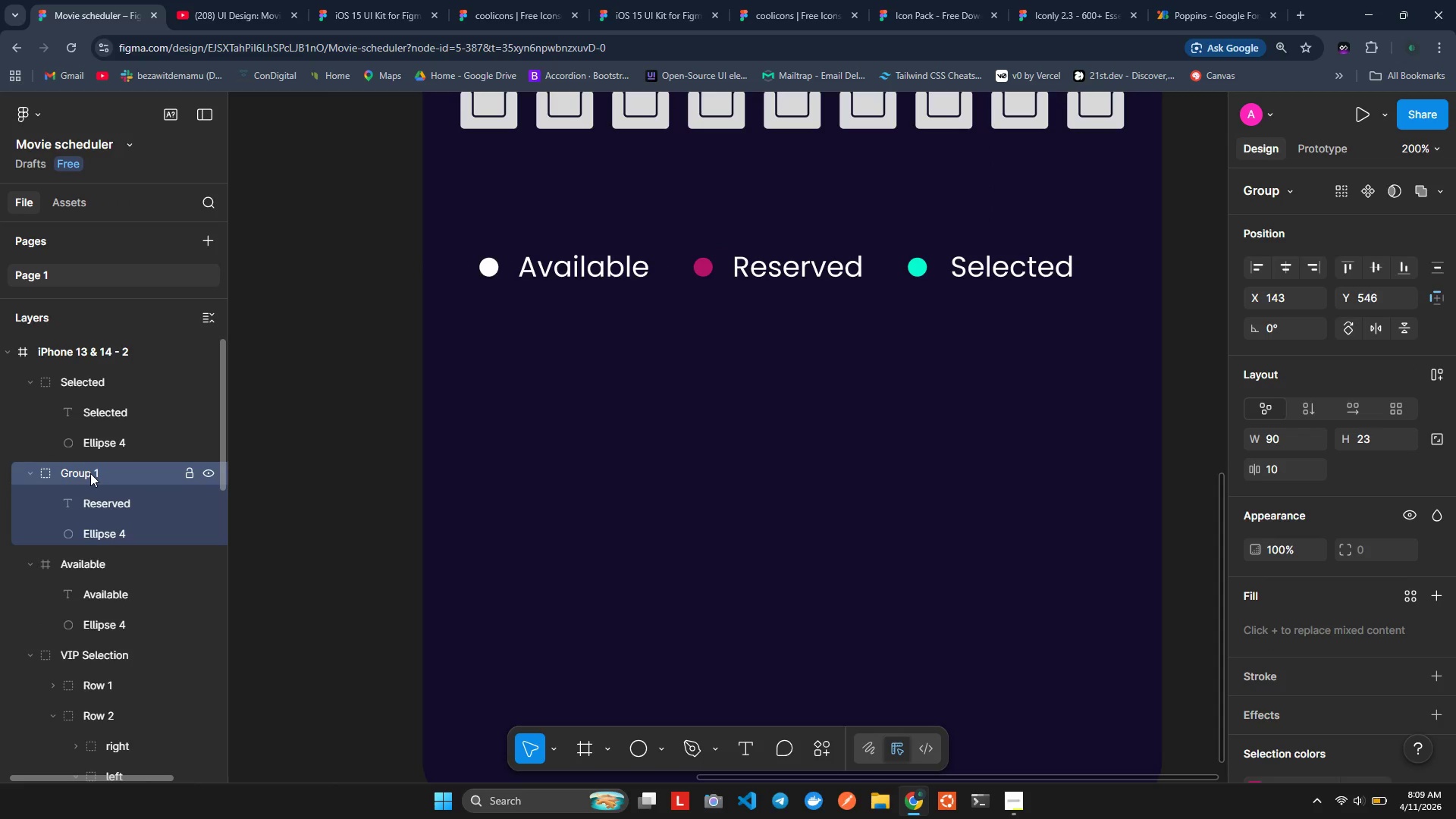 
double_click([90, 473])
 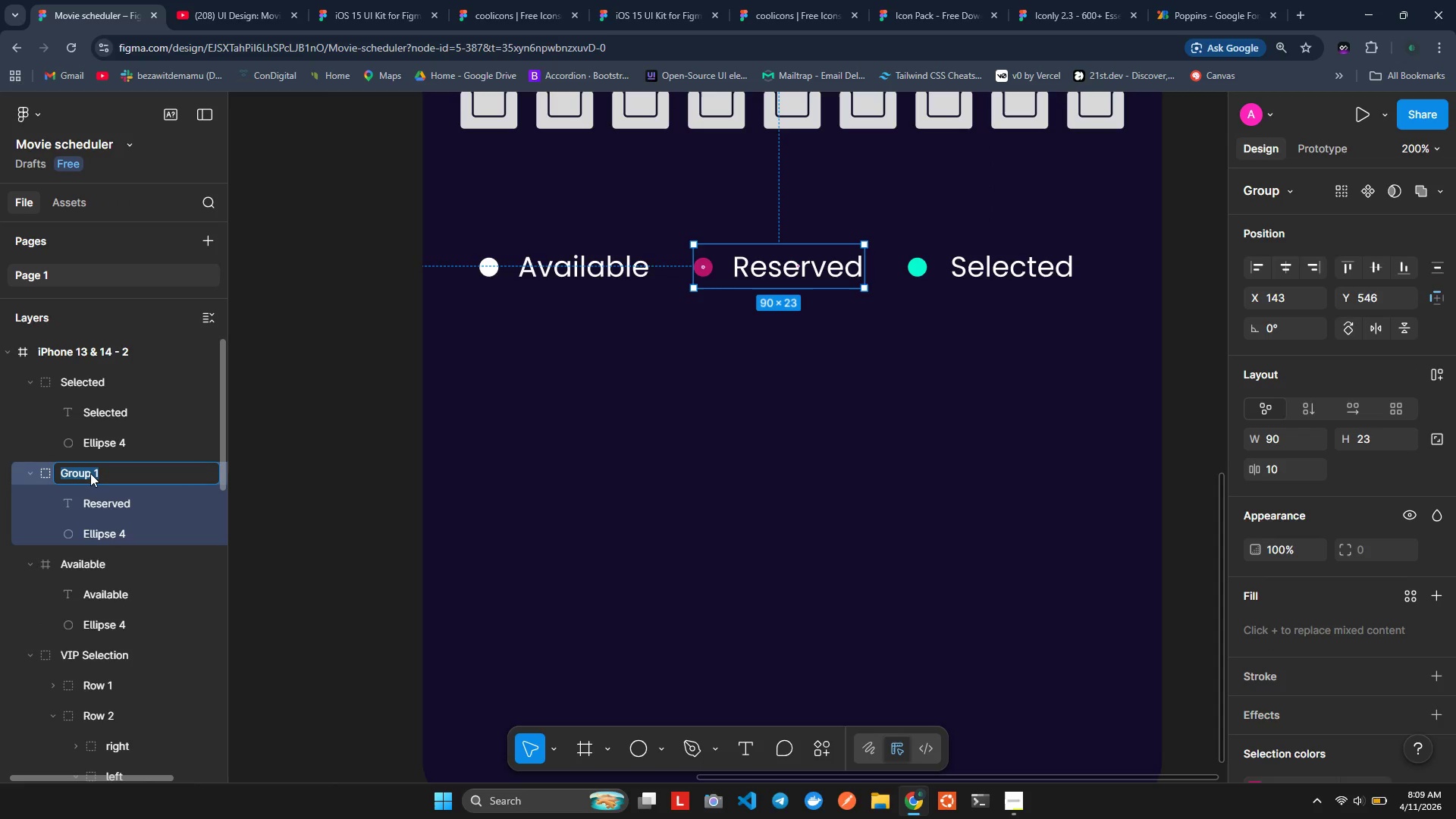 
type(Reet)
key(Backspace)
type(re)
key(Backspace)
type(ved)
 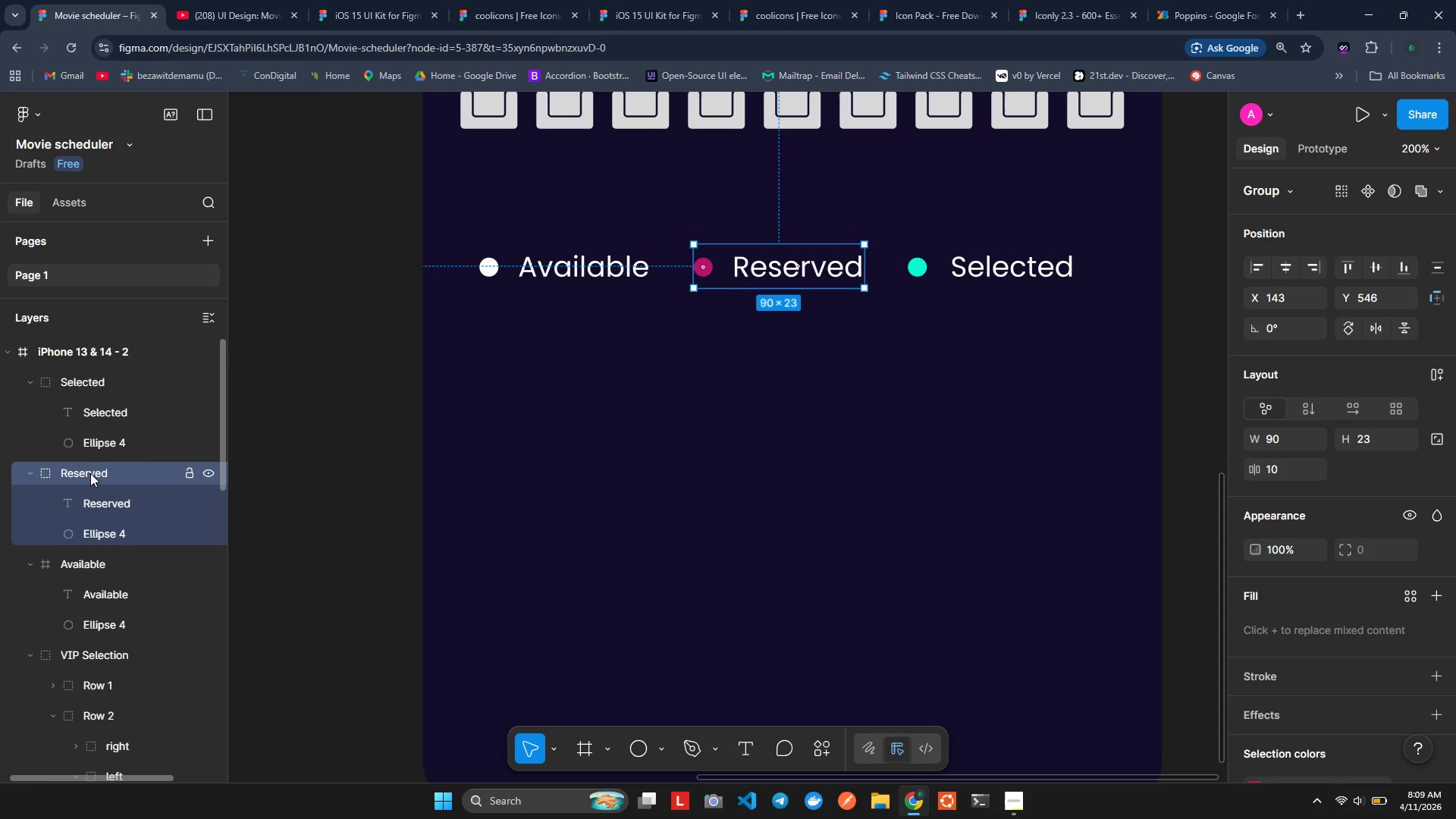 
hold_key(key=S, duration=0.33)
 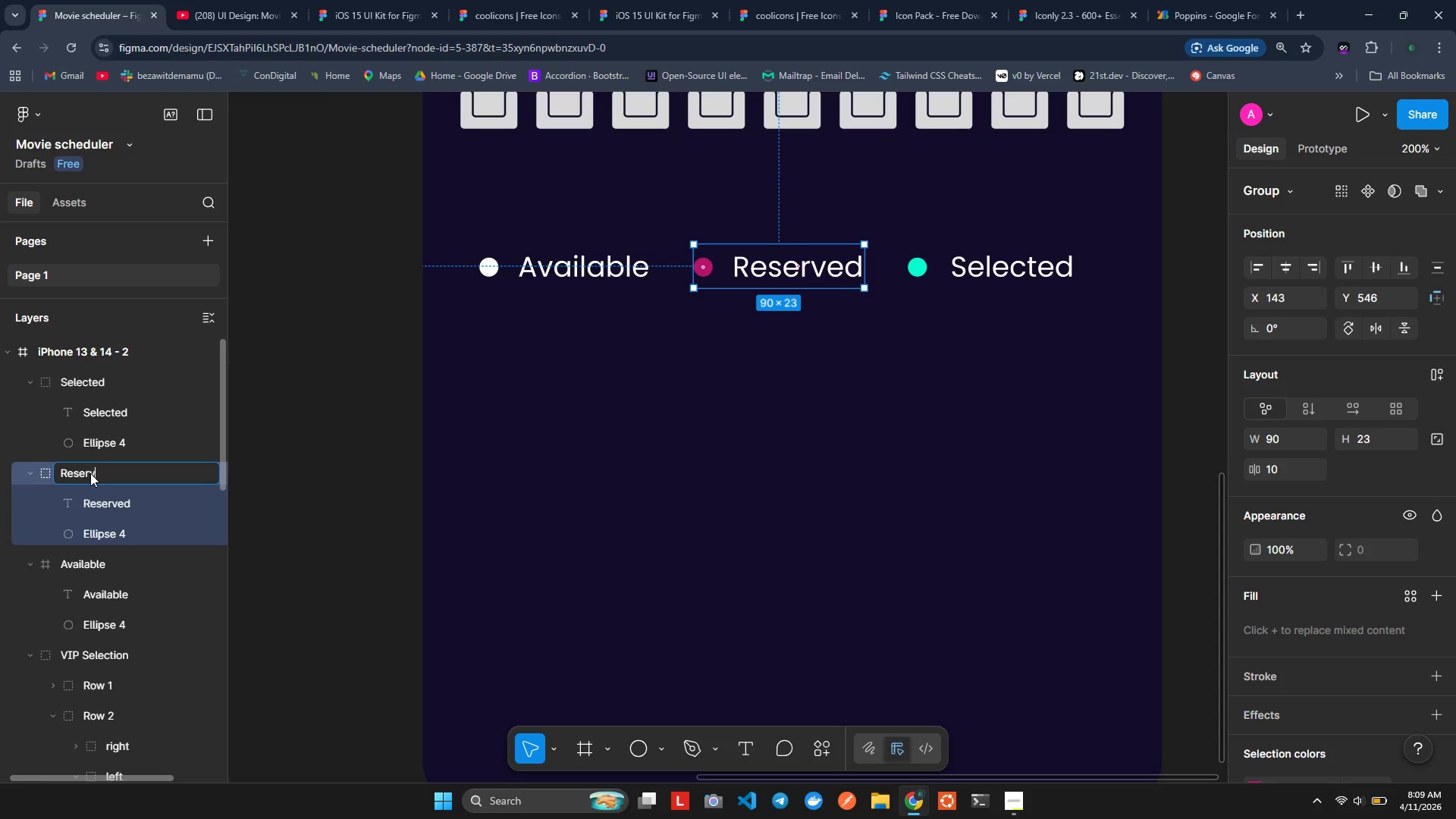 
key(Enter)
 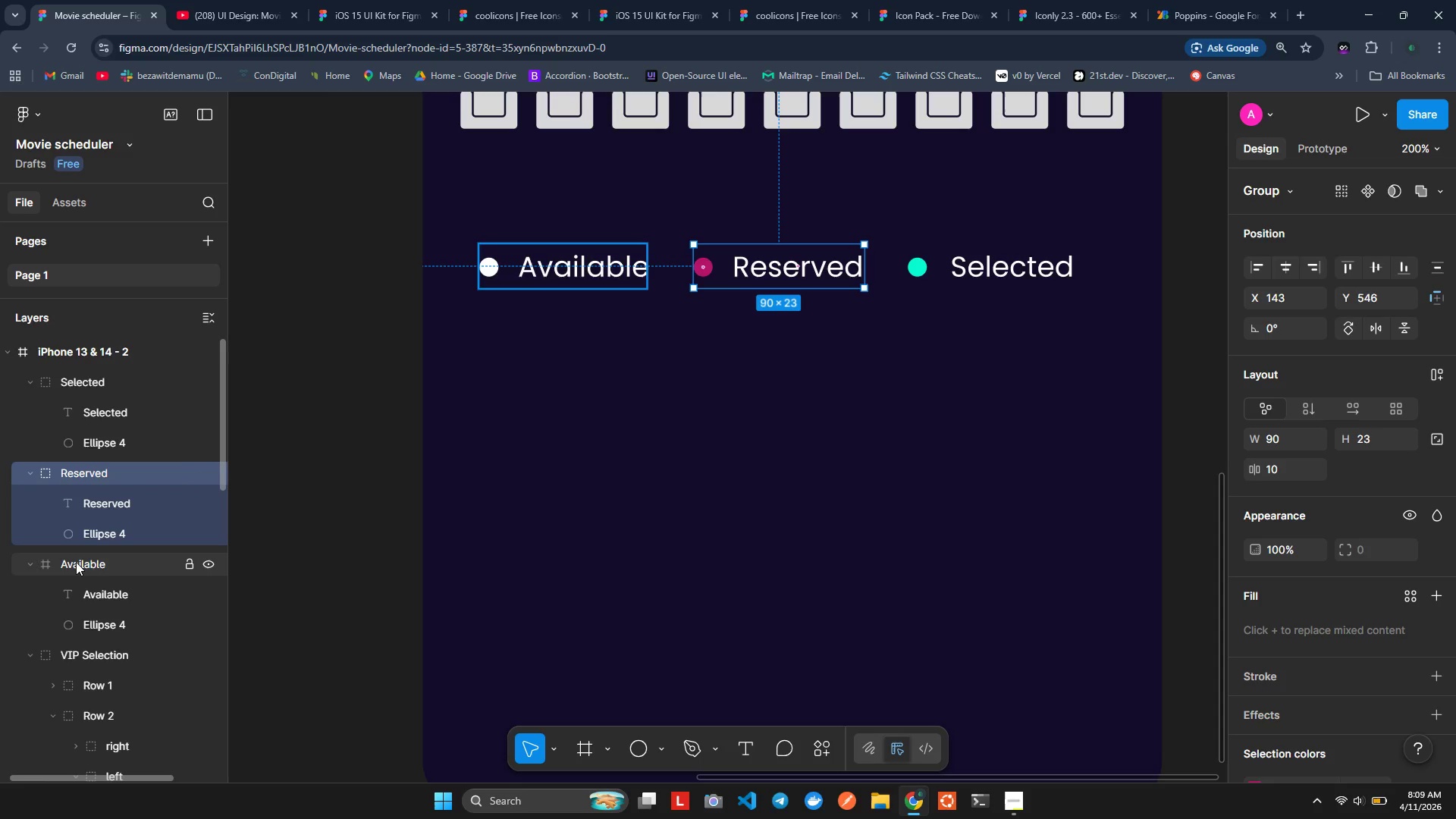 
double_click([76, 562])
 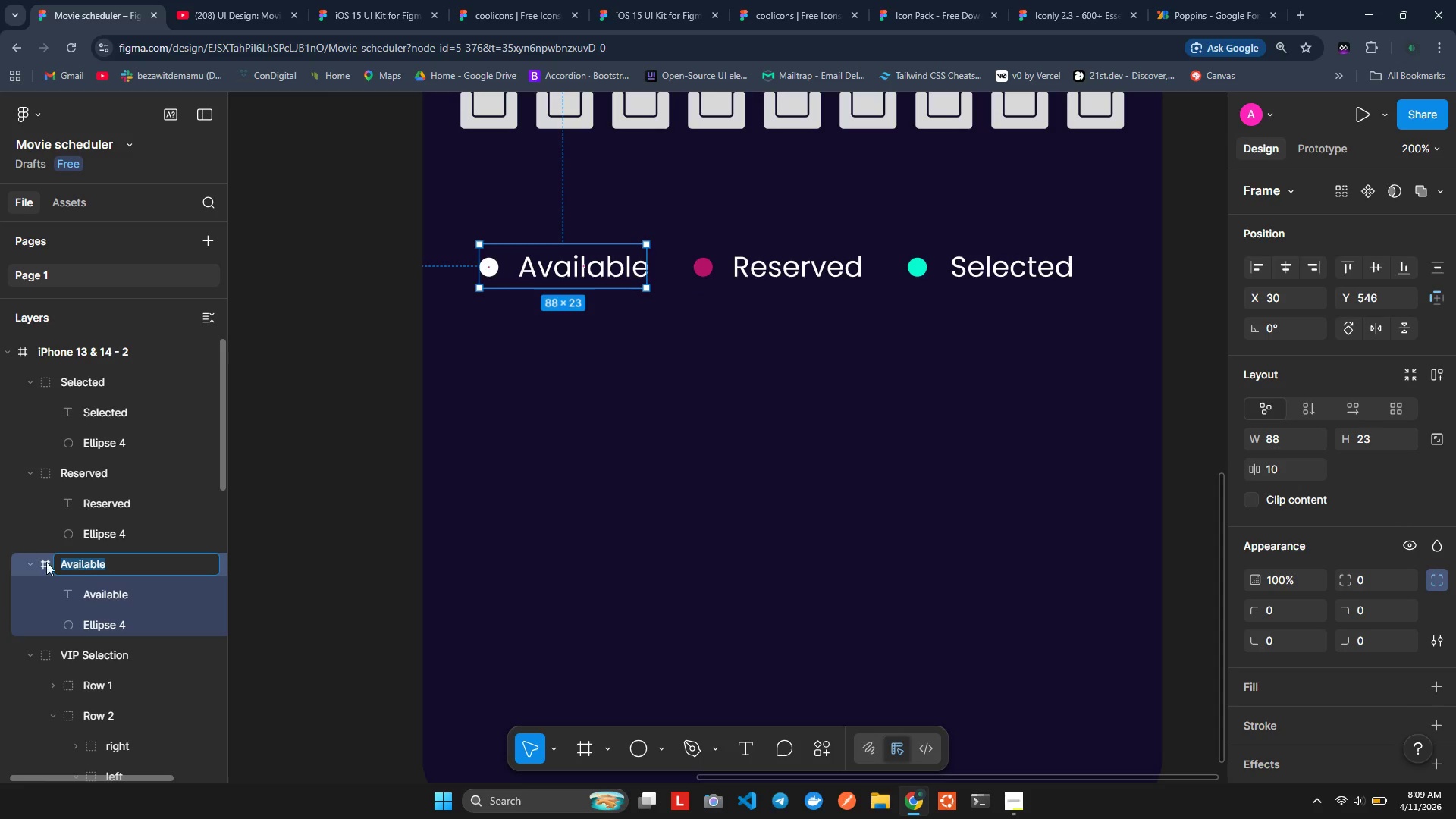 
left_click([36, 562])
 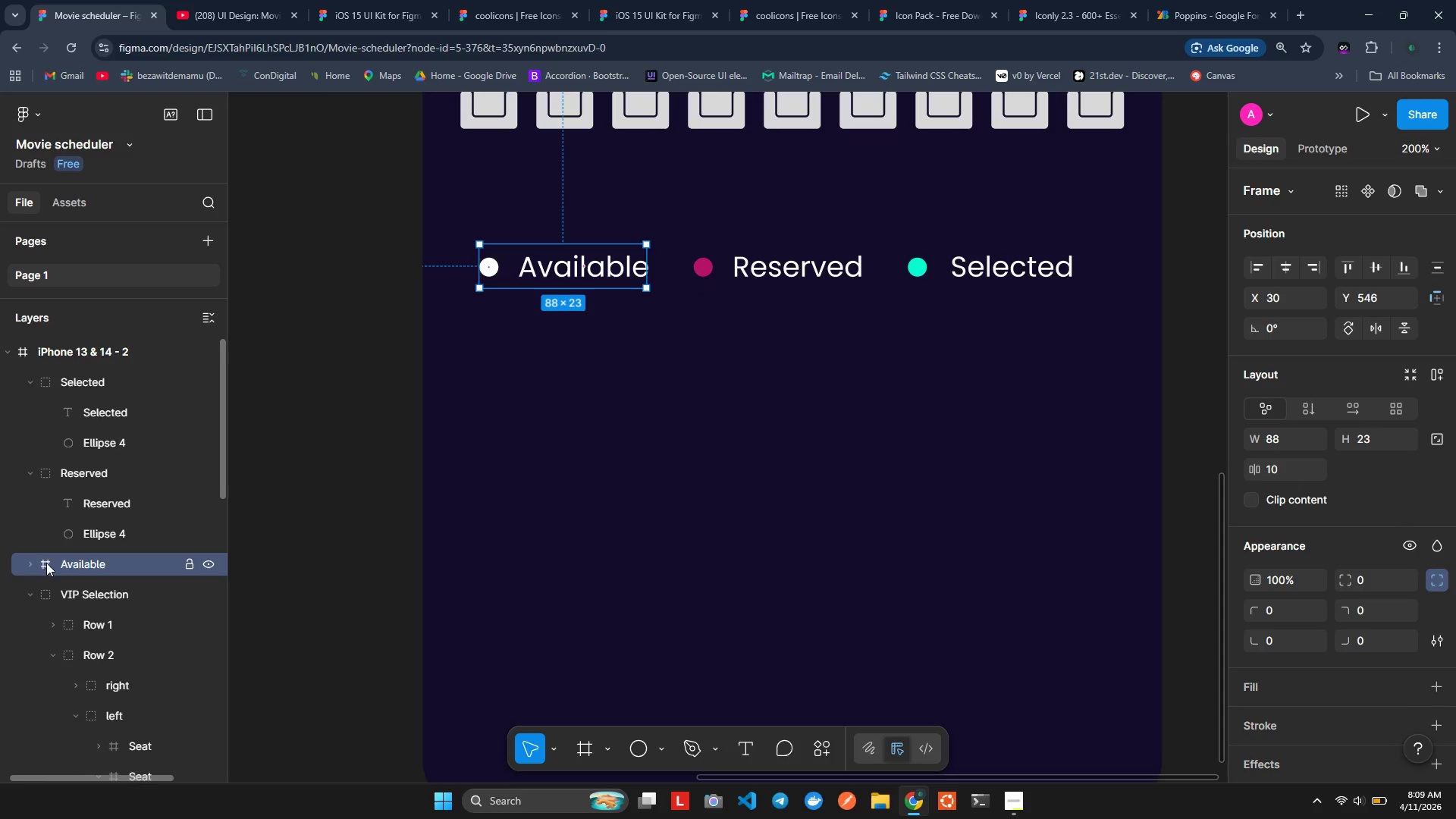 
left_click([47, 563])
 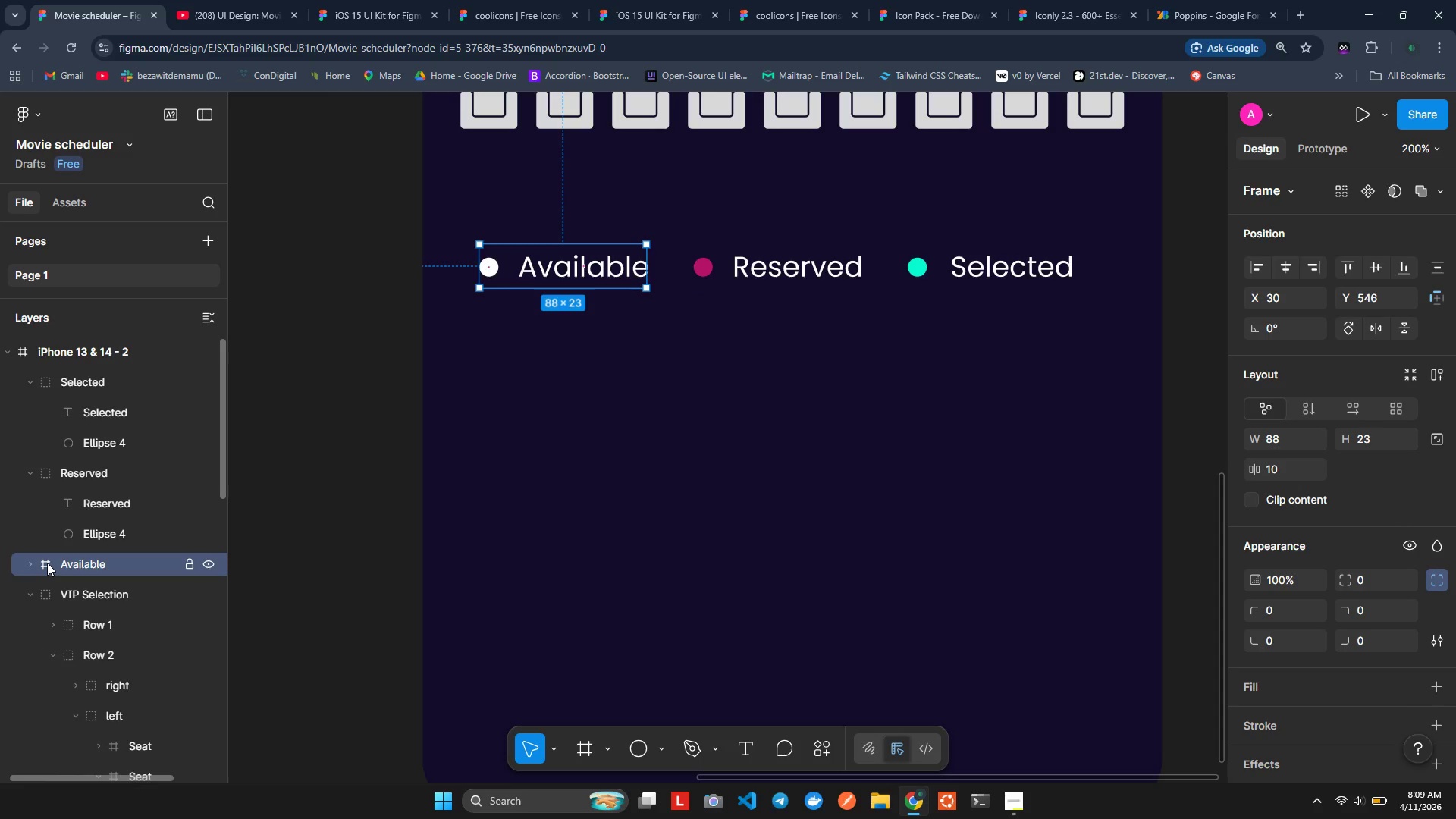 
right_click([47, 563])
 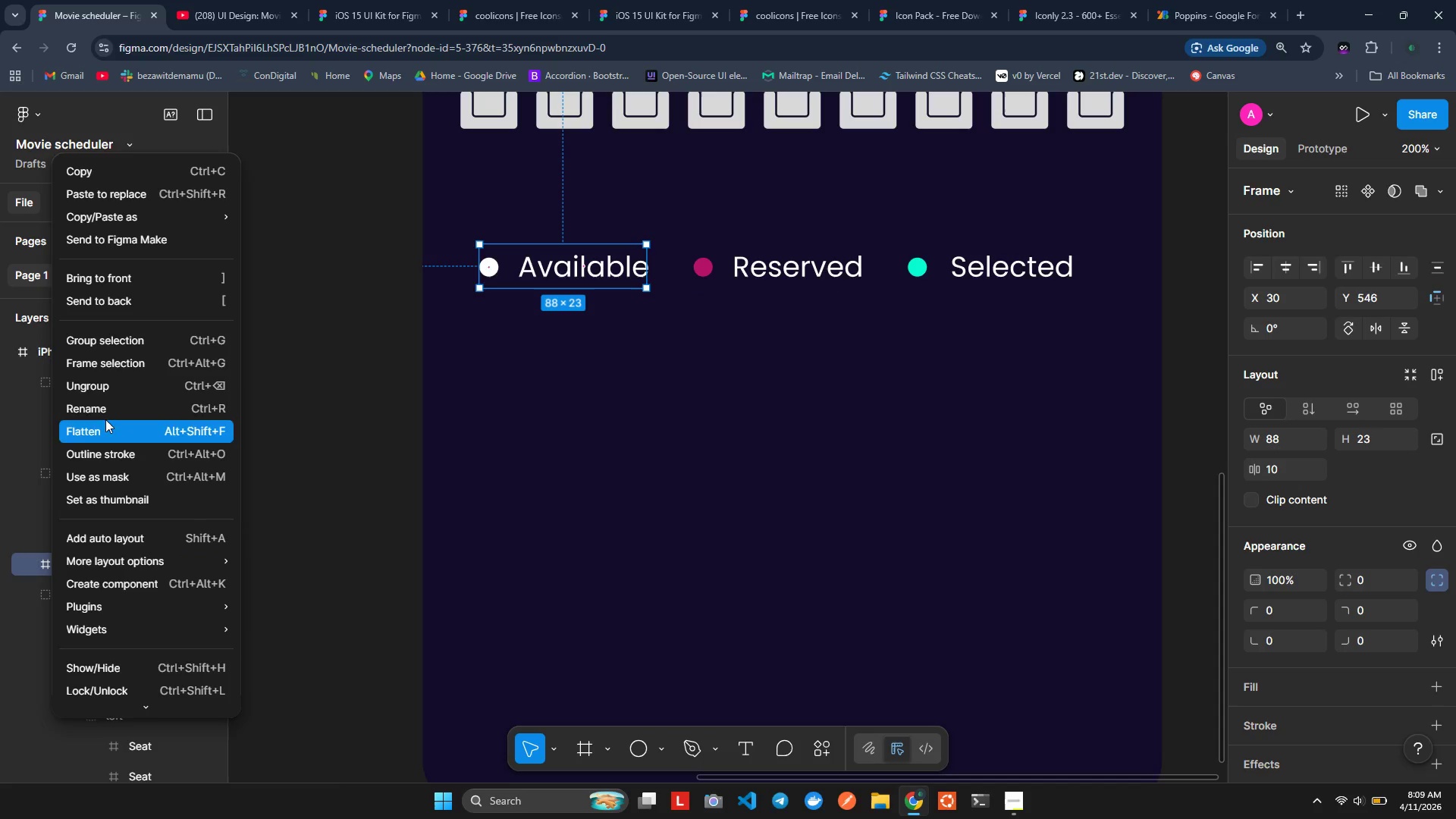 
left_click([124, 388])
 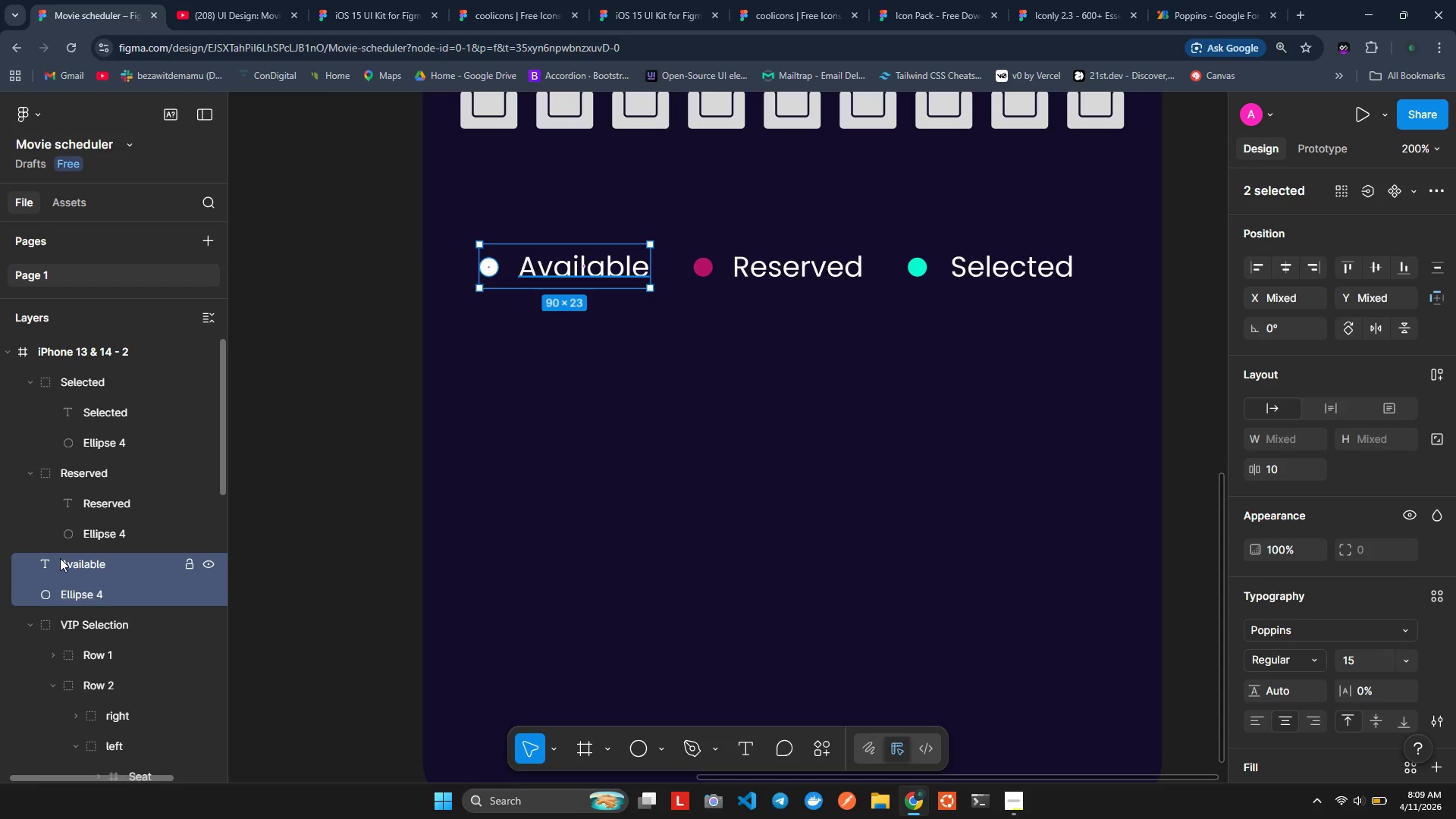 
key(Control+G)
 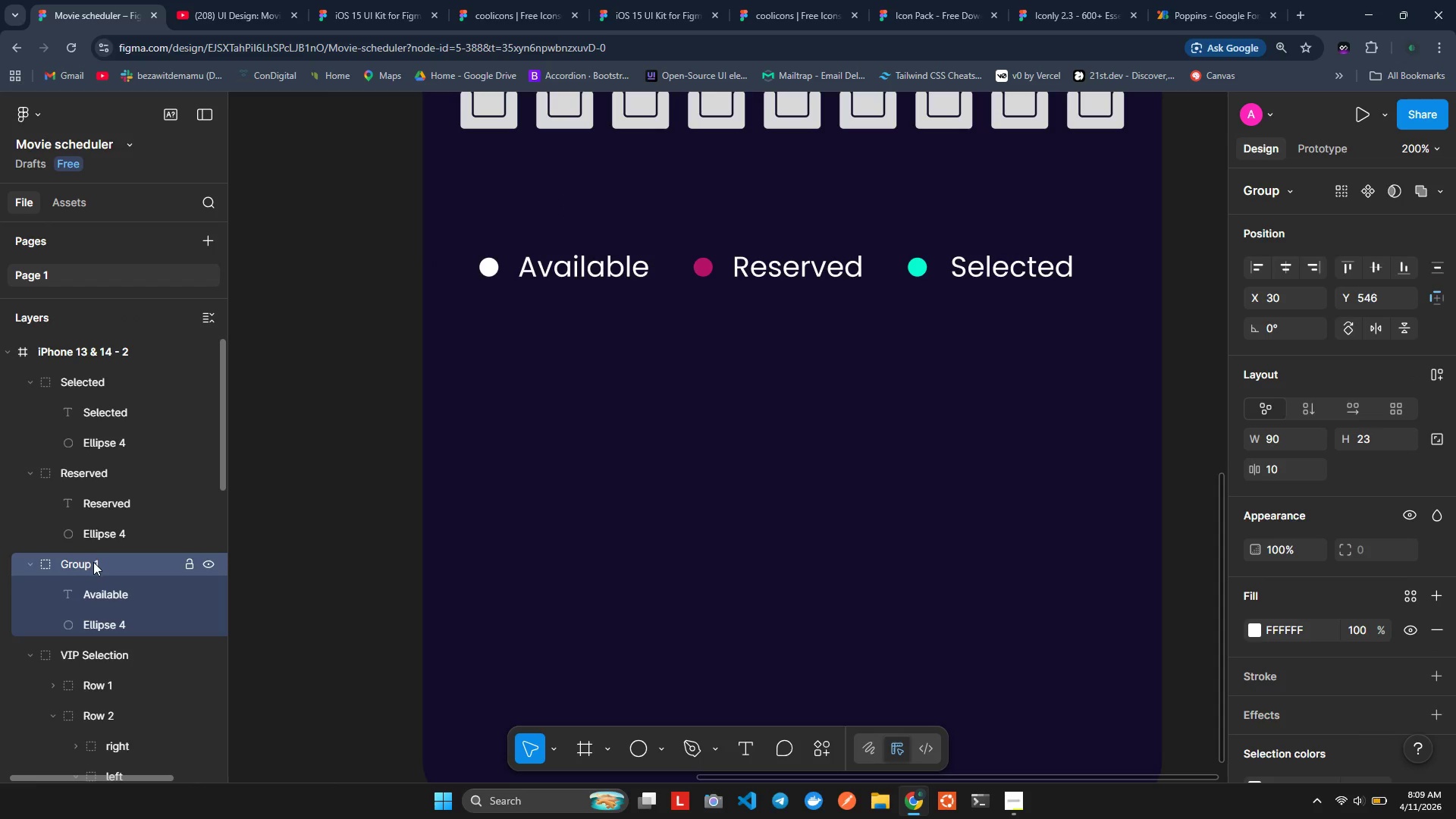 
double_click([93, 562])
 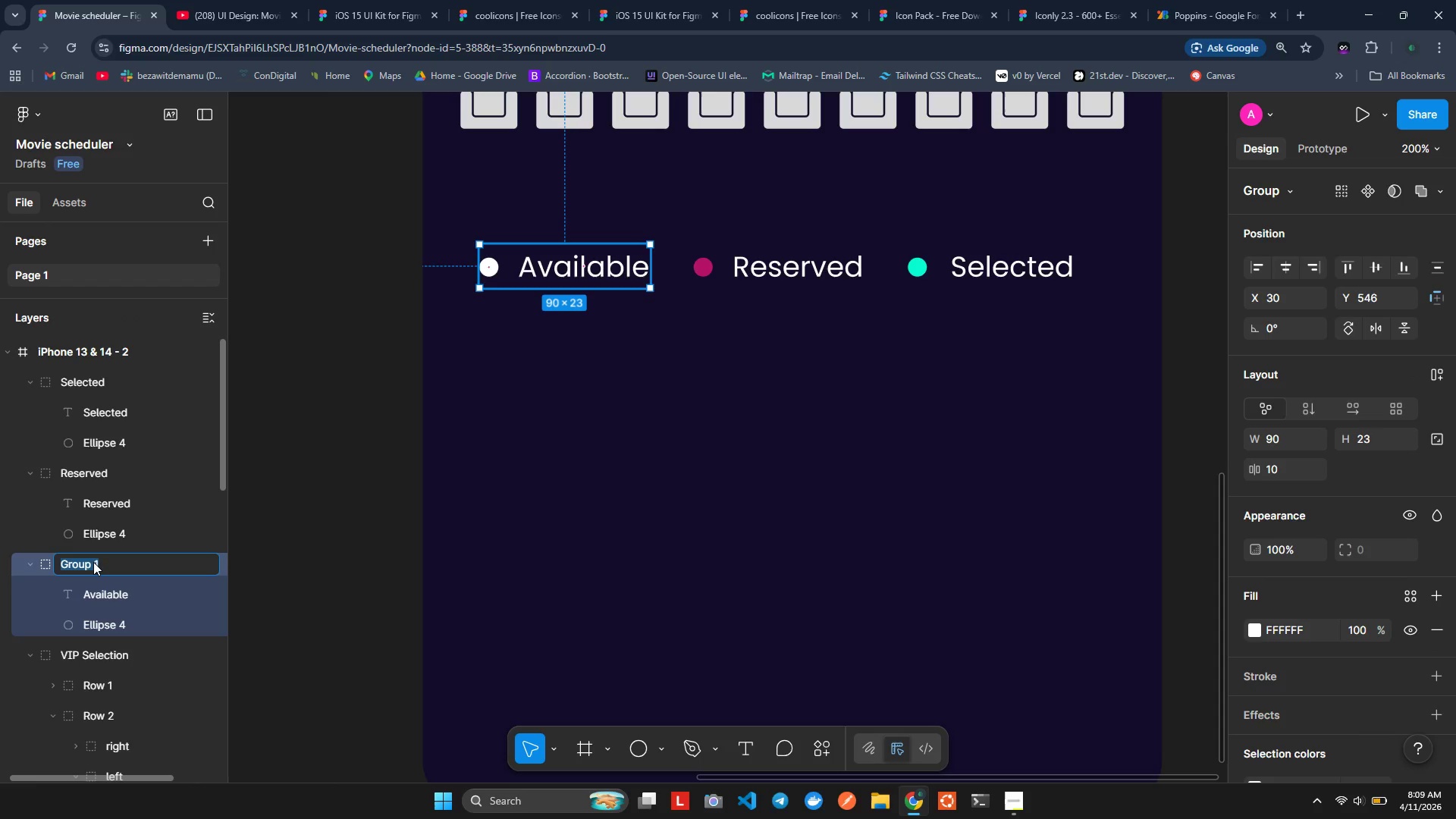 
type(Avaiable)
 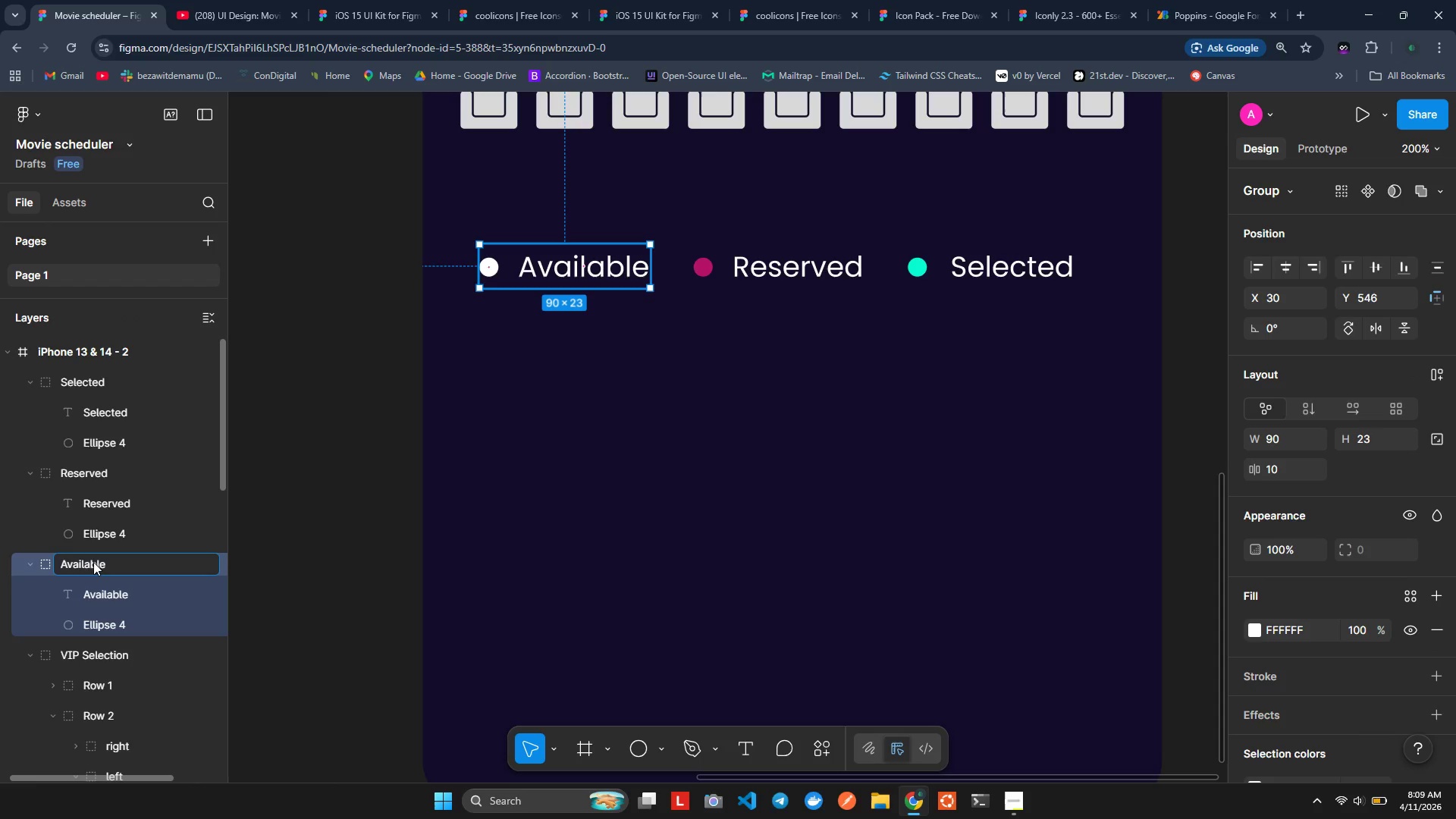 
key(Enter)
 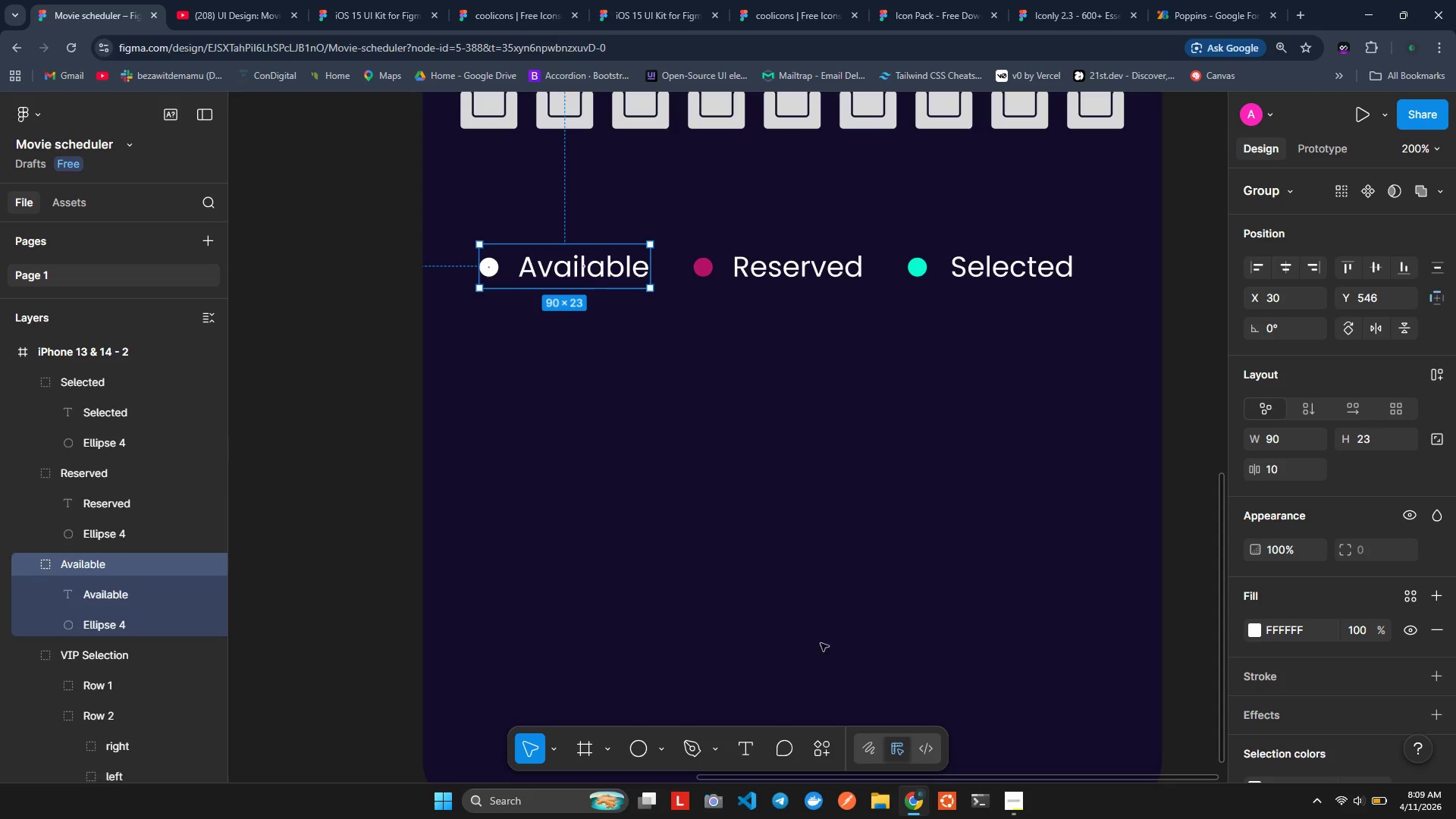 
left_click([817, 410])
 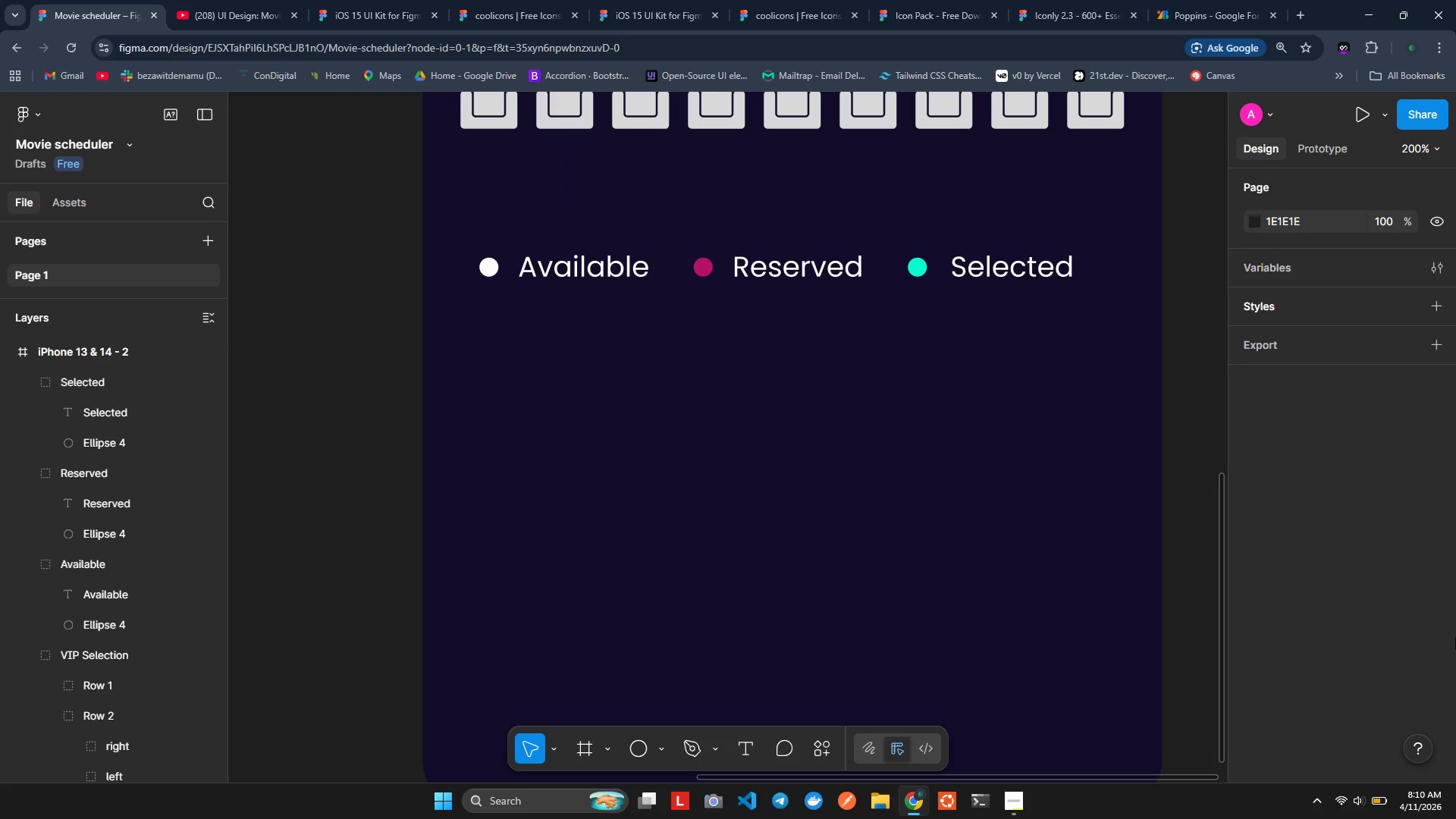 
wait(13.12)
 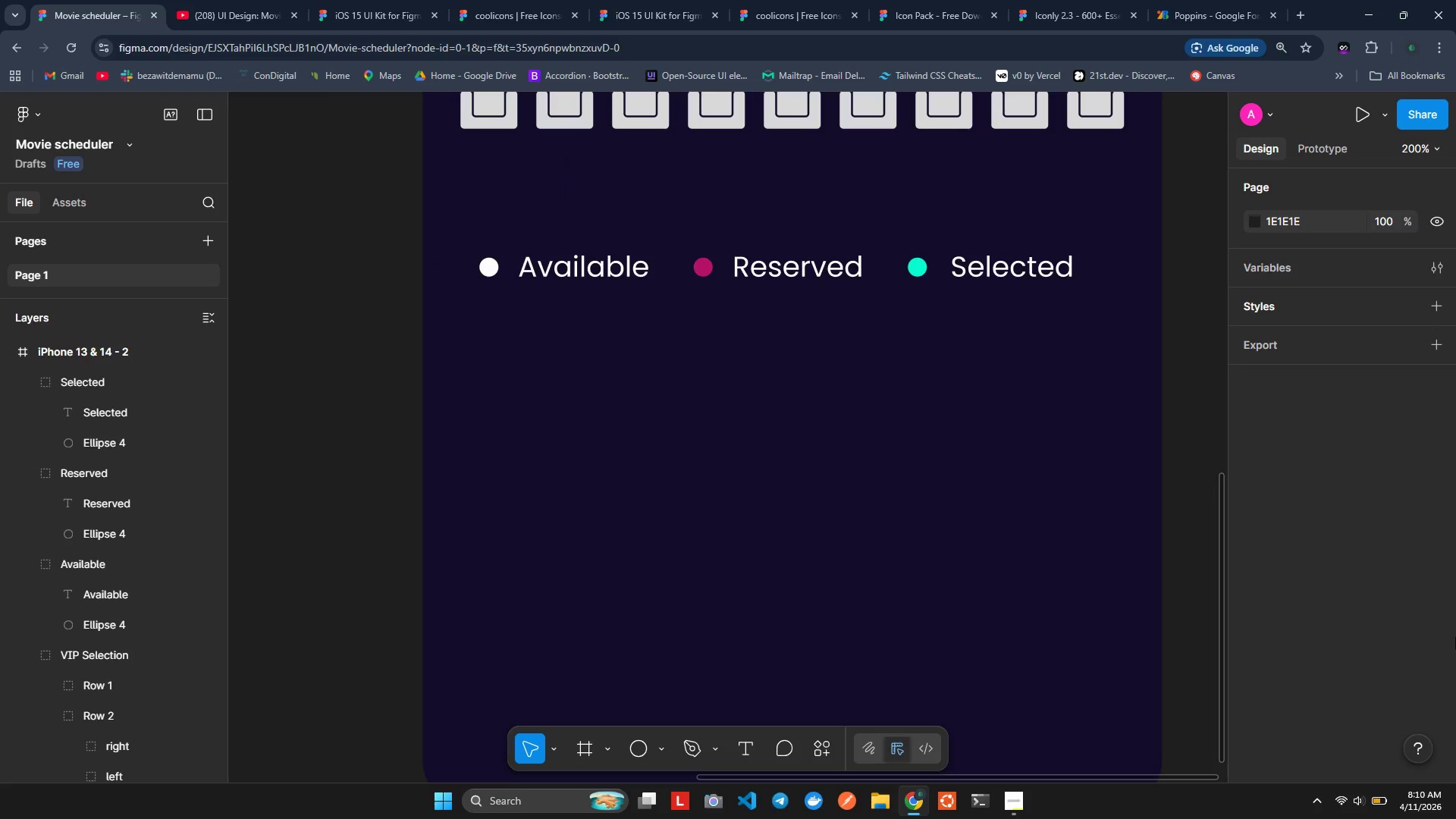 
left_click([71, 378])
 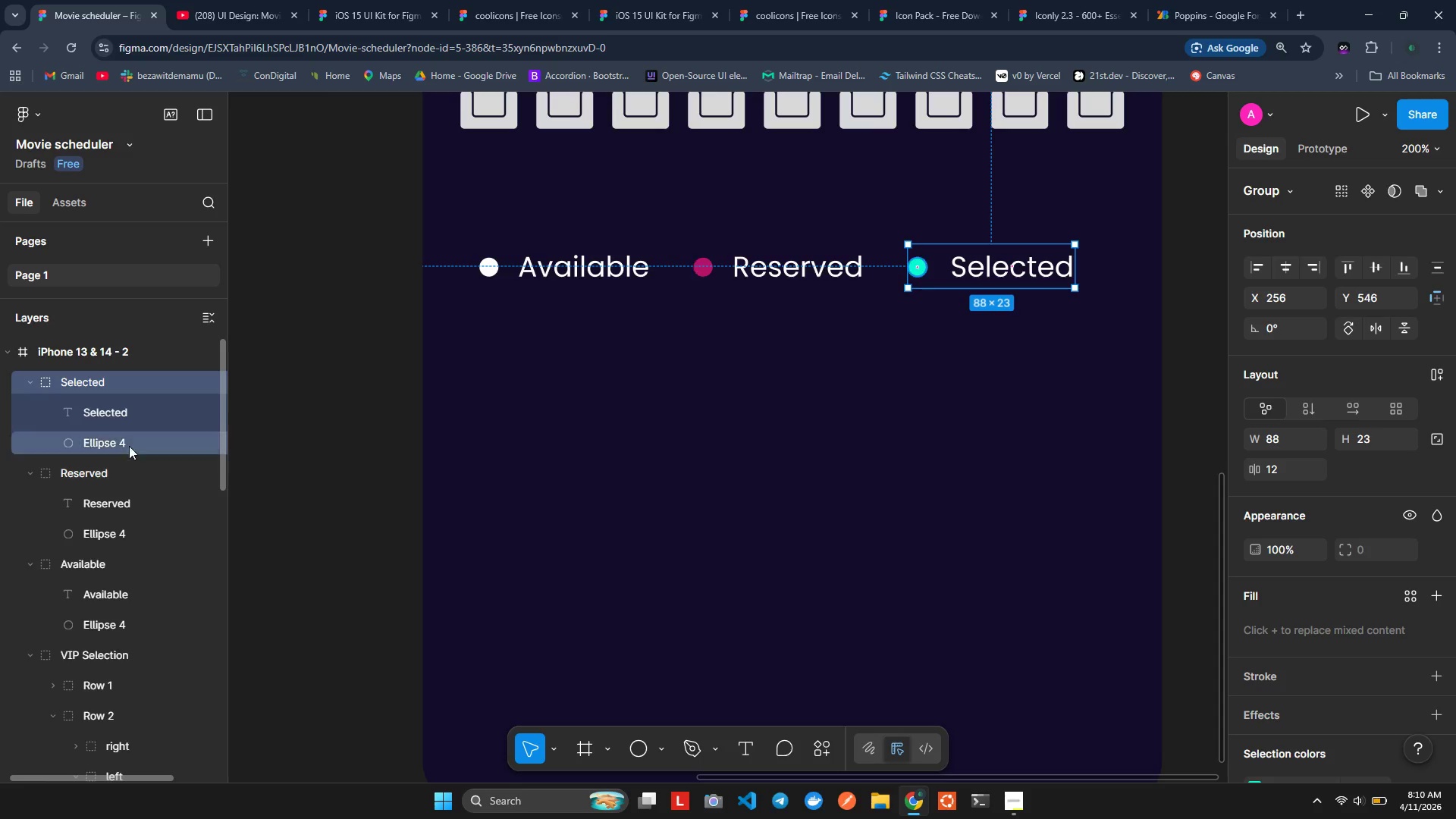 
wait(22.94)
 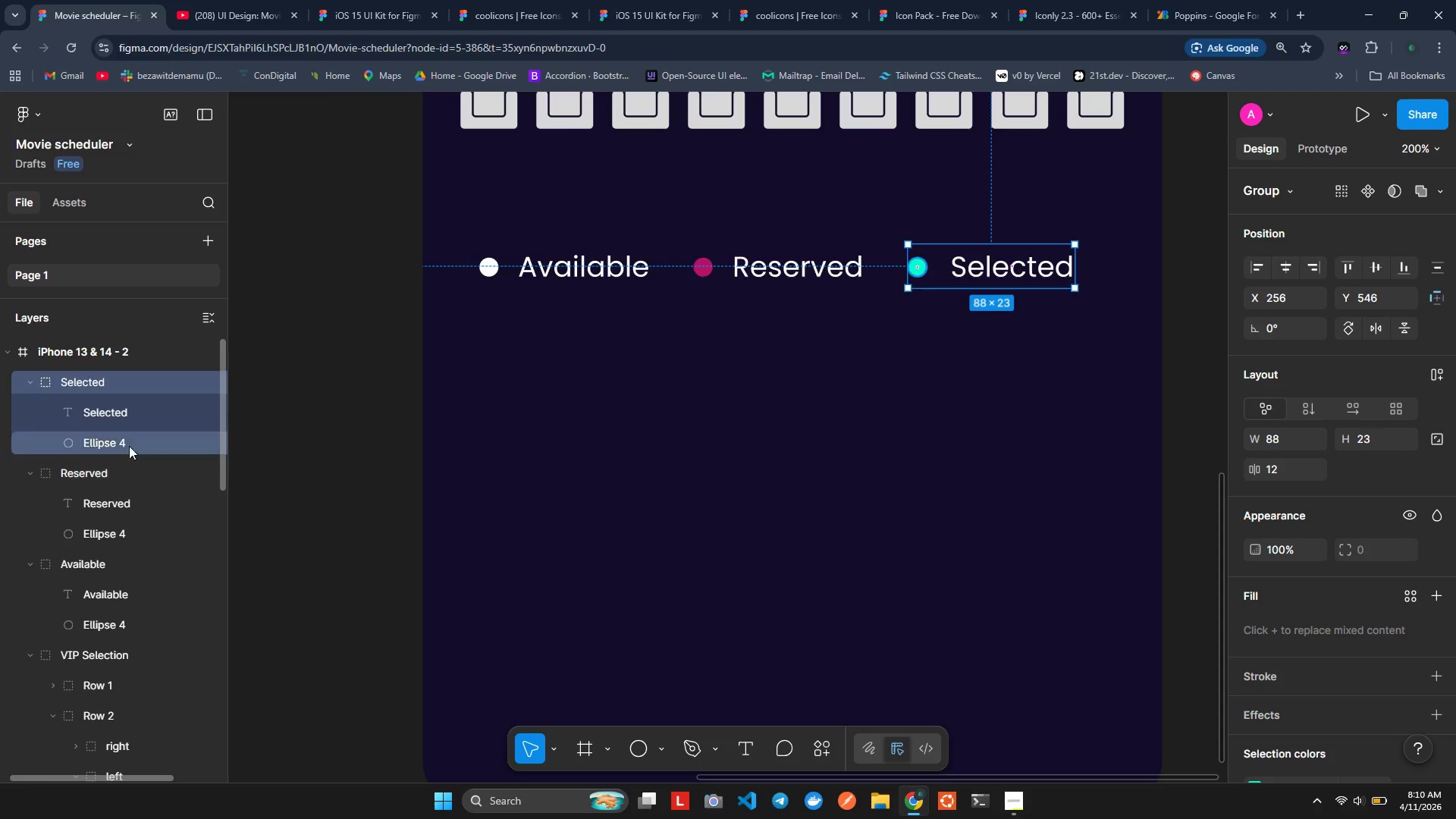 
left_click([541, 262])
 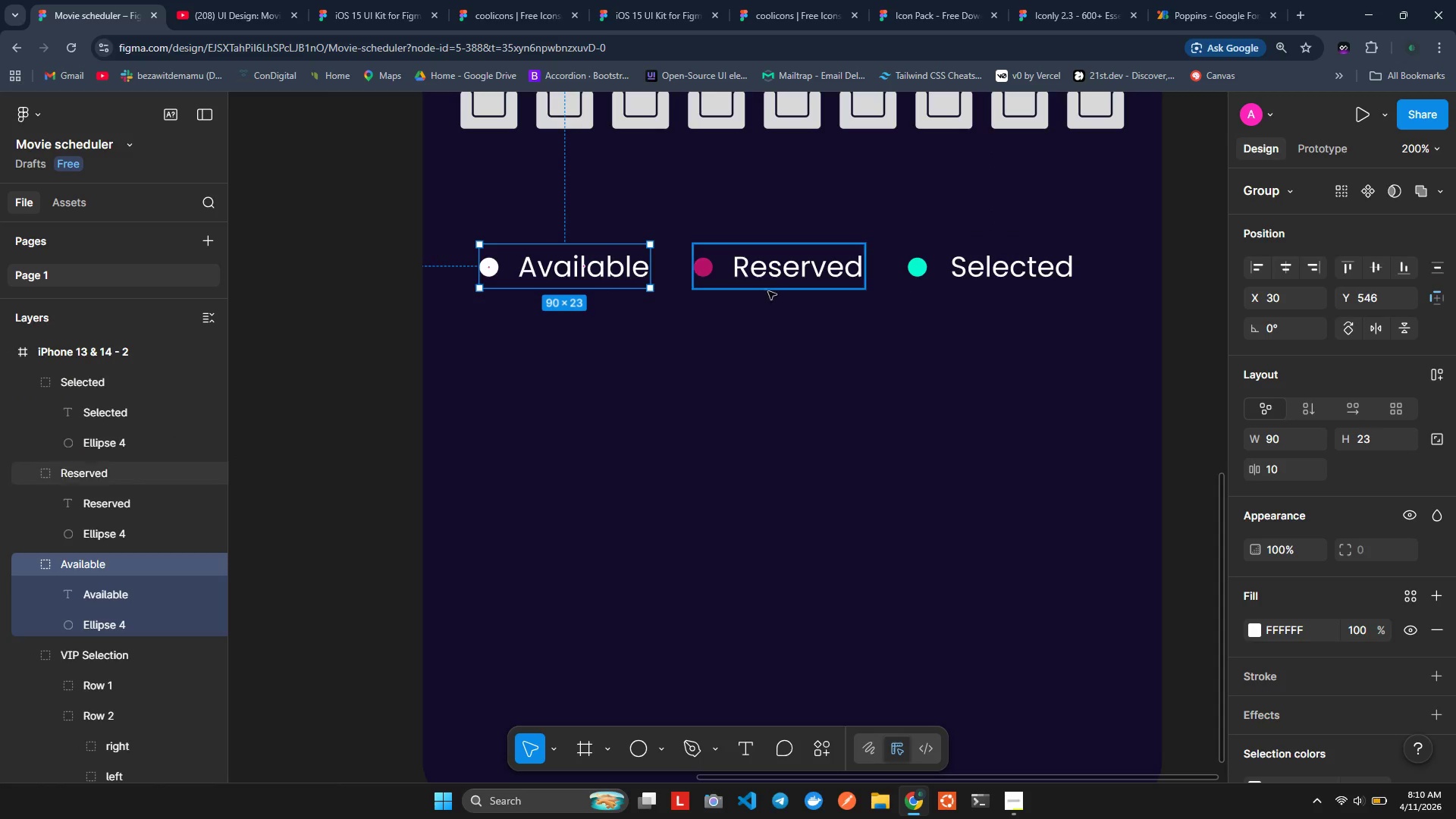 
hold_key(key=ShiftLeft, duration=1.5)
left_click([772, 288])
 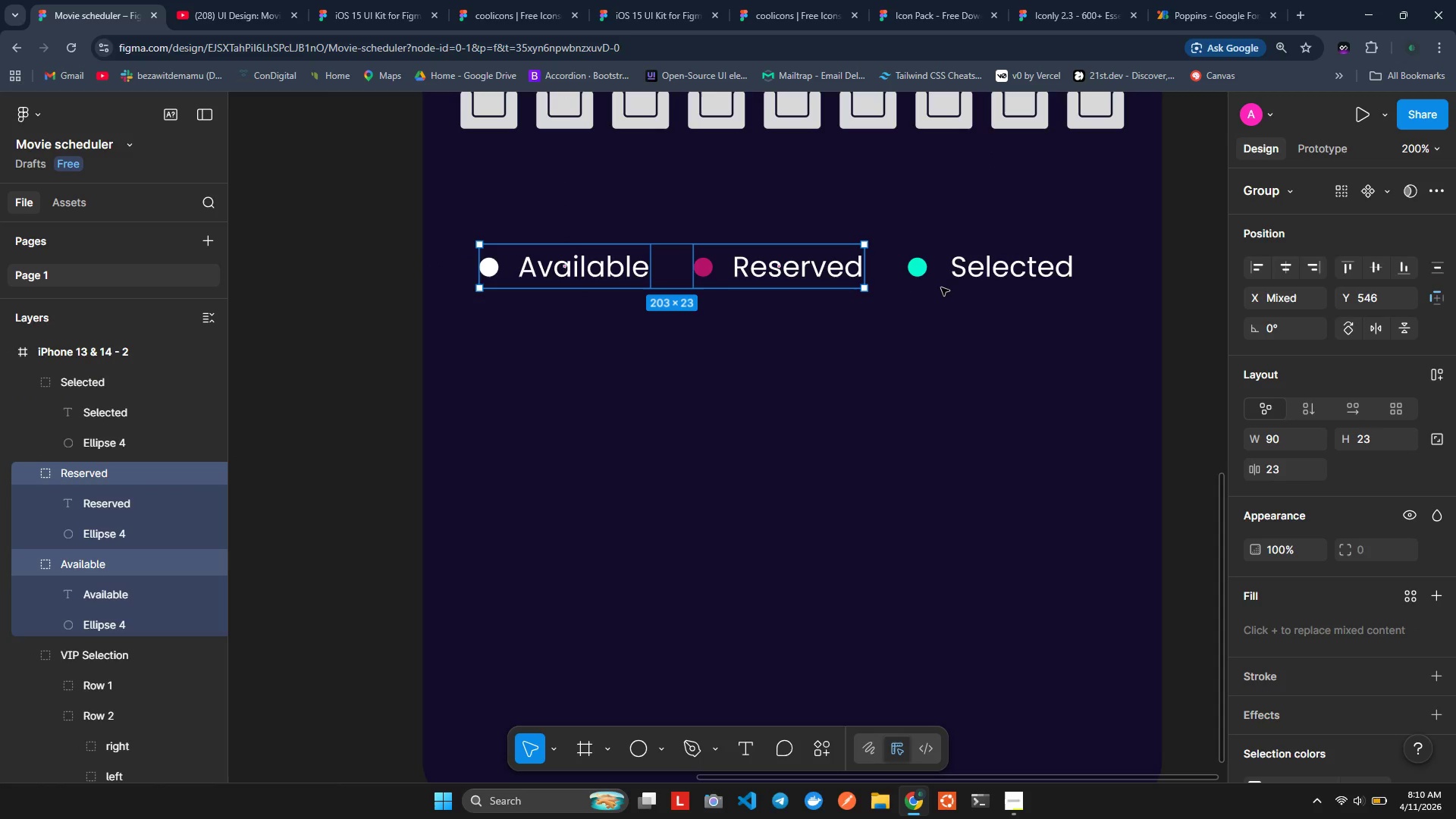 
left_click([944, 279])
 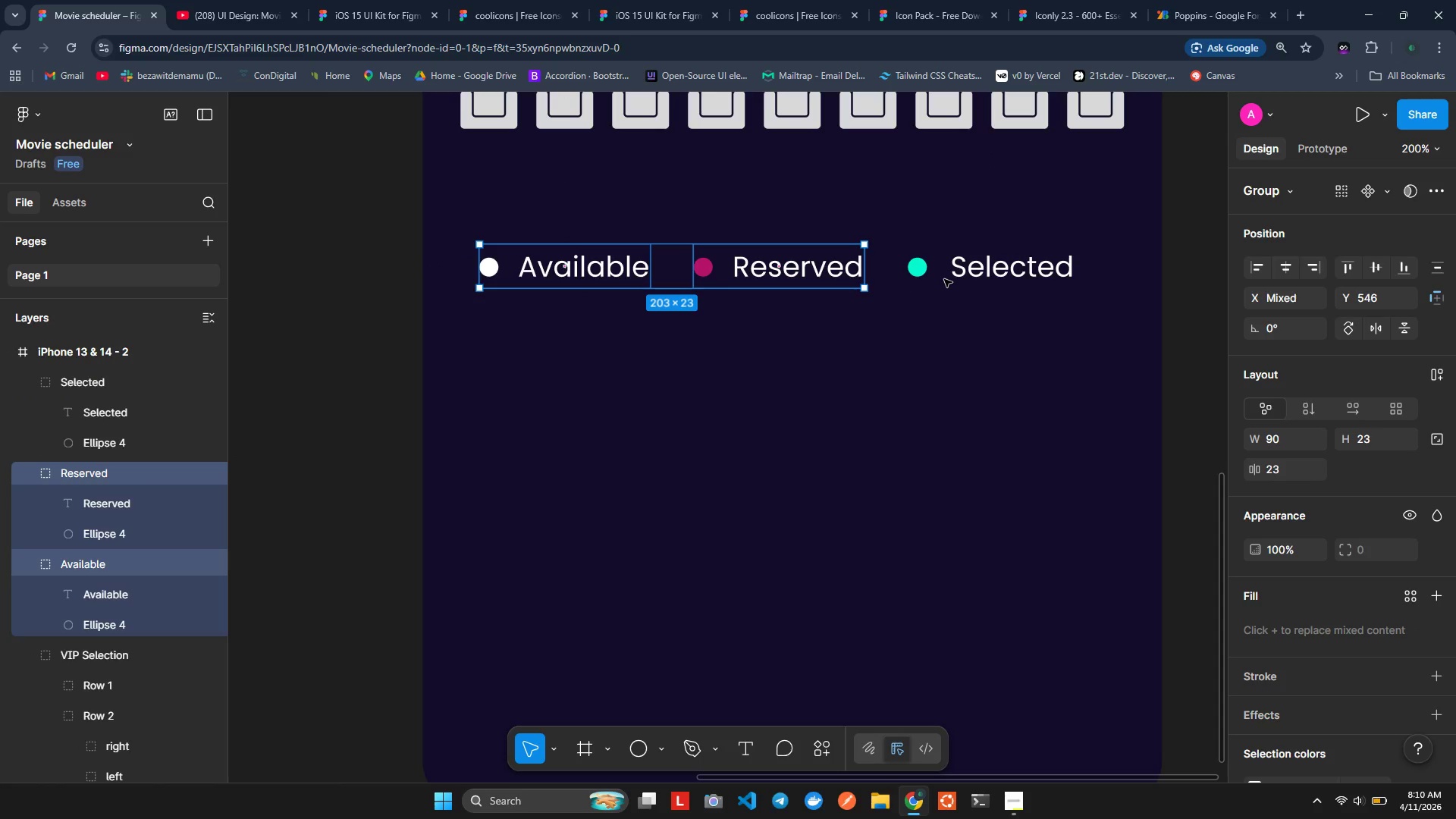 
hold_key(key=ShiftLeft, duration=0.91)
left_click([973, 266])
 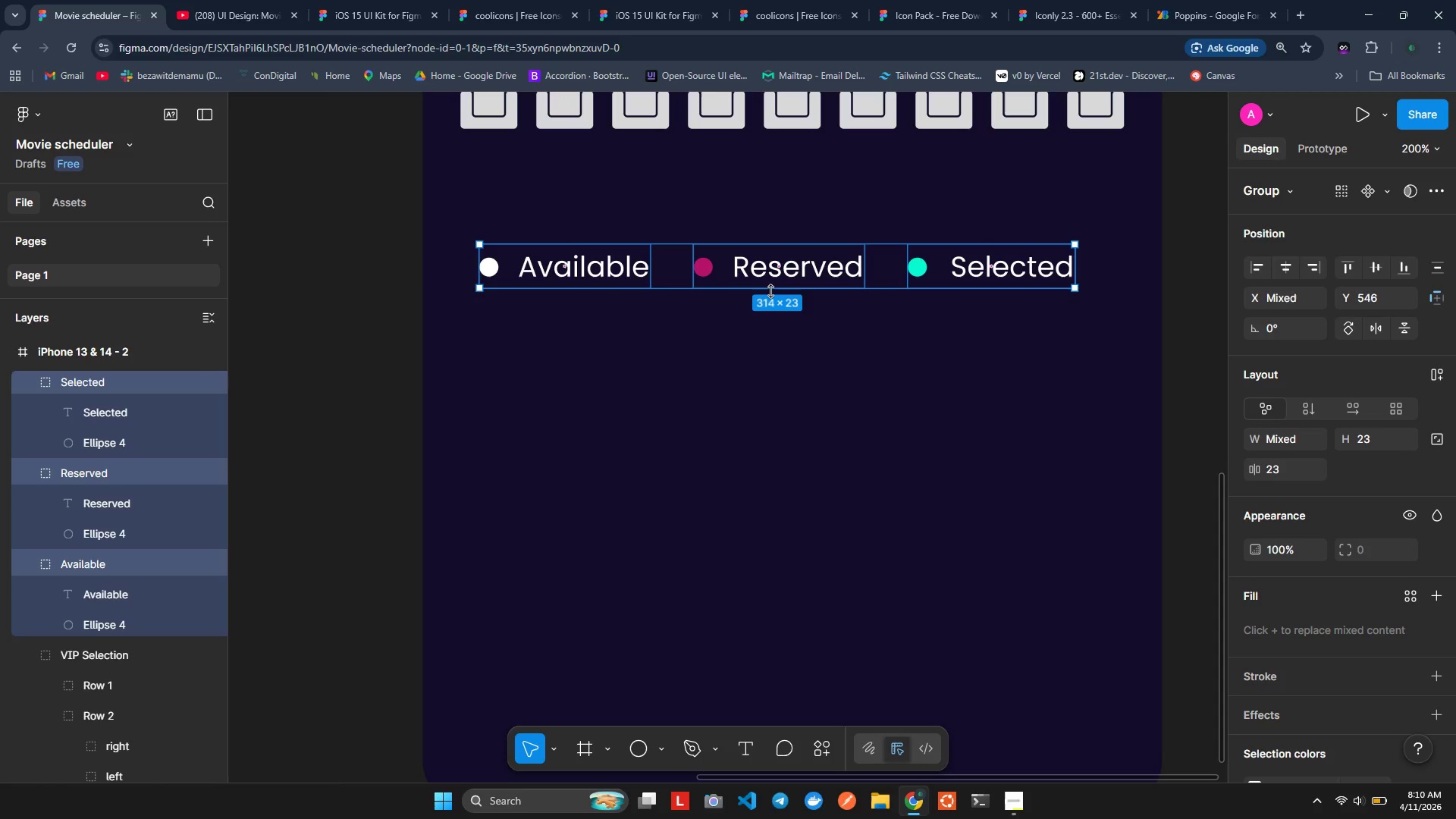 
key(Control+G)
 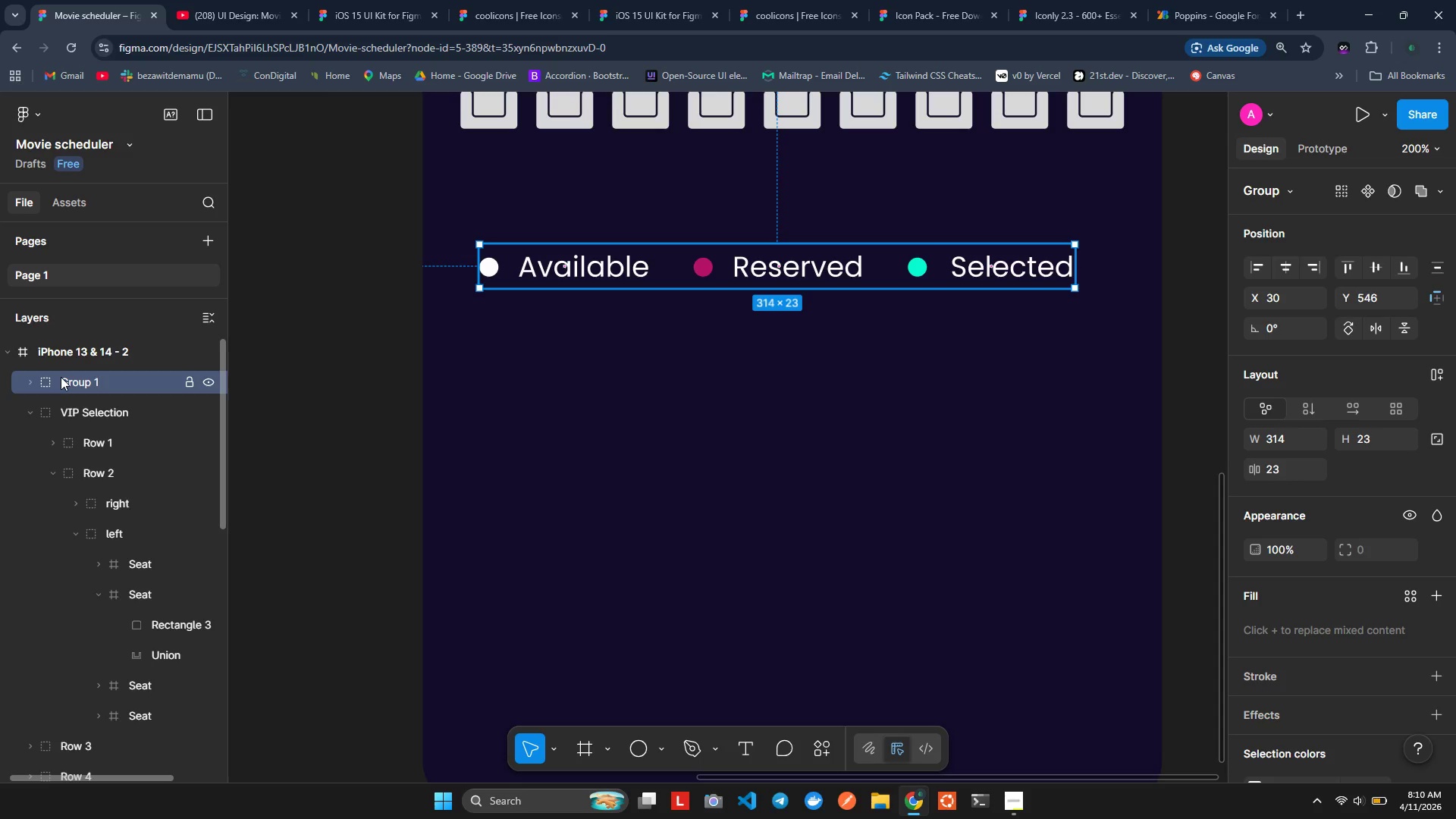 
wait(12.45)
 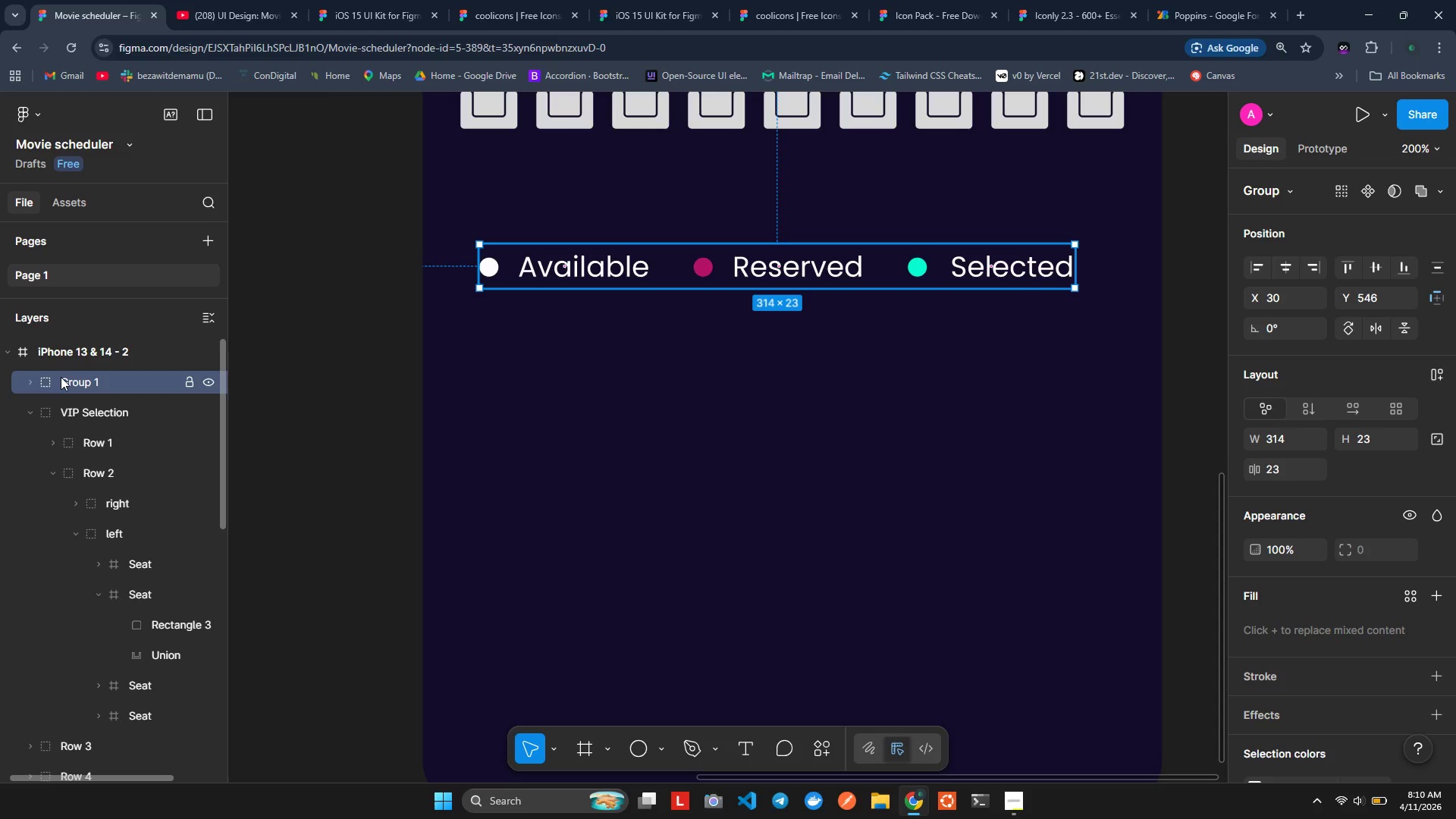 
scroll: coordinate [1279, 512], scroll_direction: down, amount: 2.0
 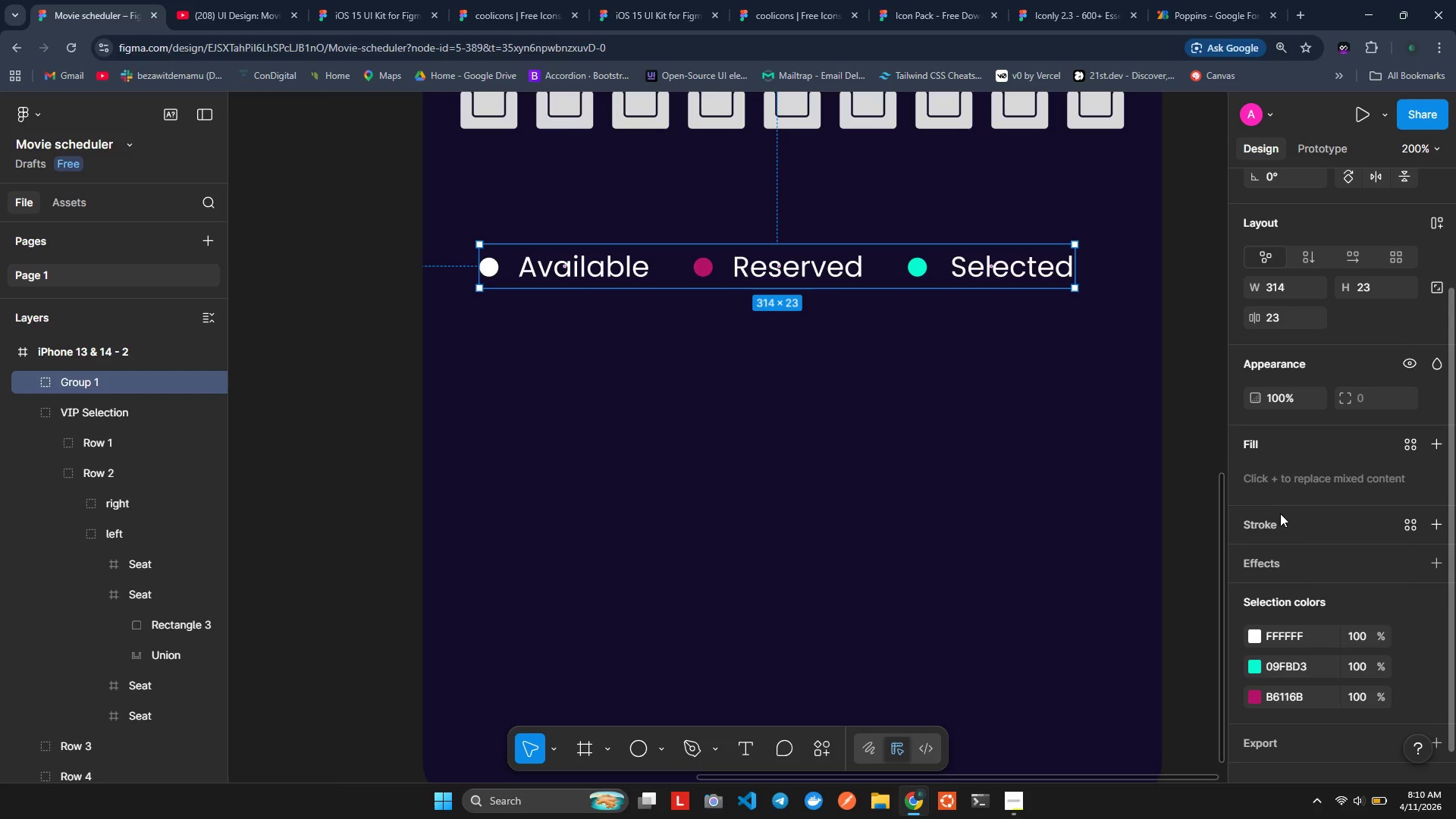 
scroll: coordinate [1280, 513], scroll_direction: up, amount: 3.0
 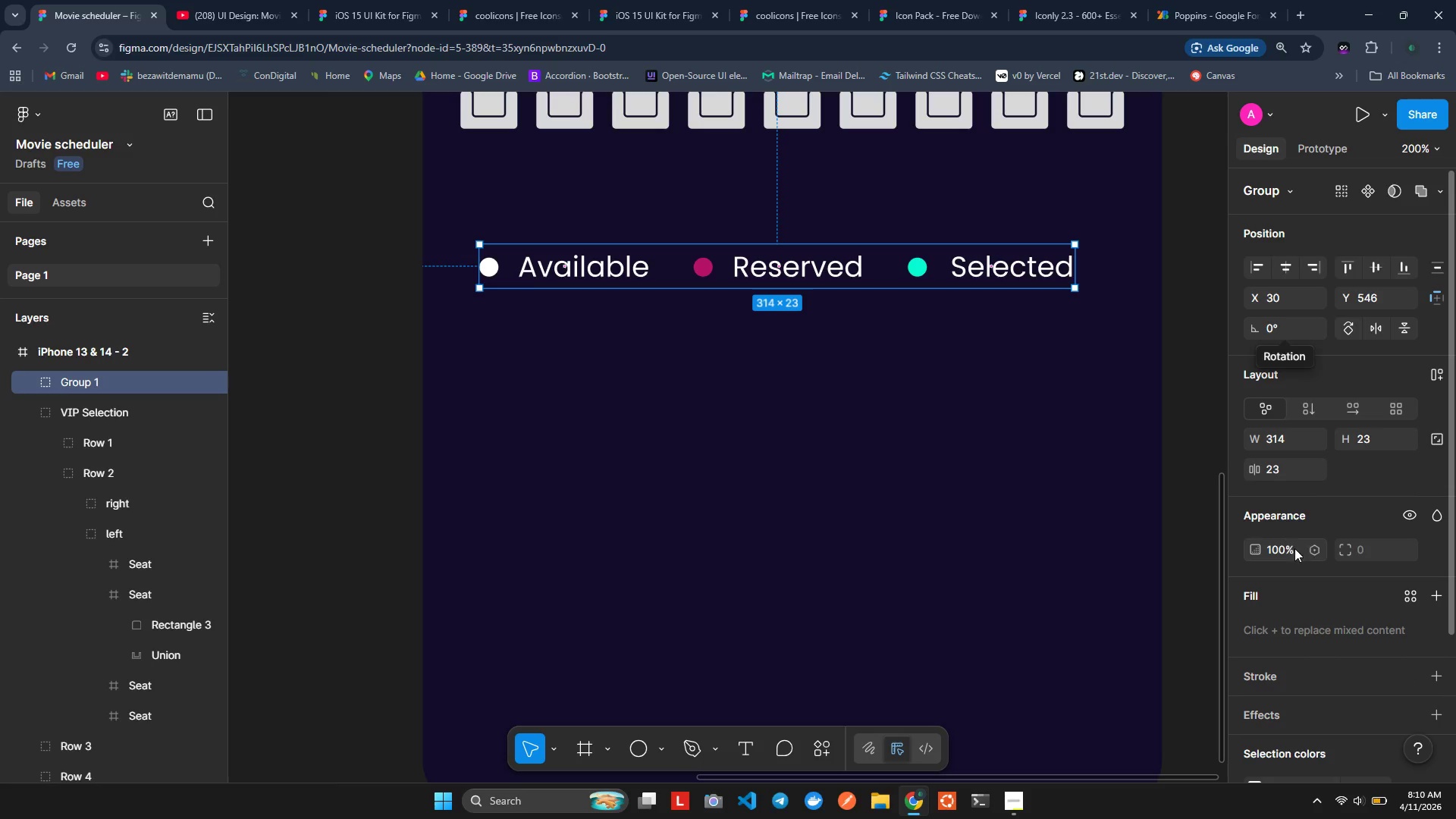 
left_click([1276, 467])
 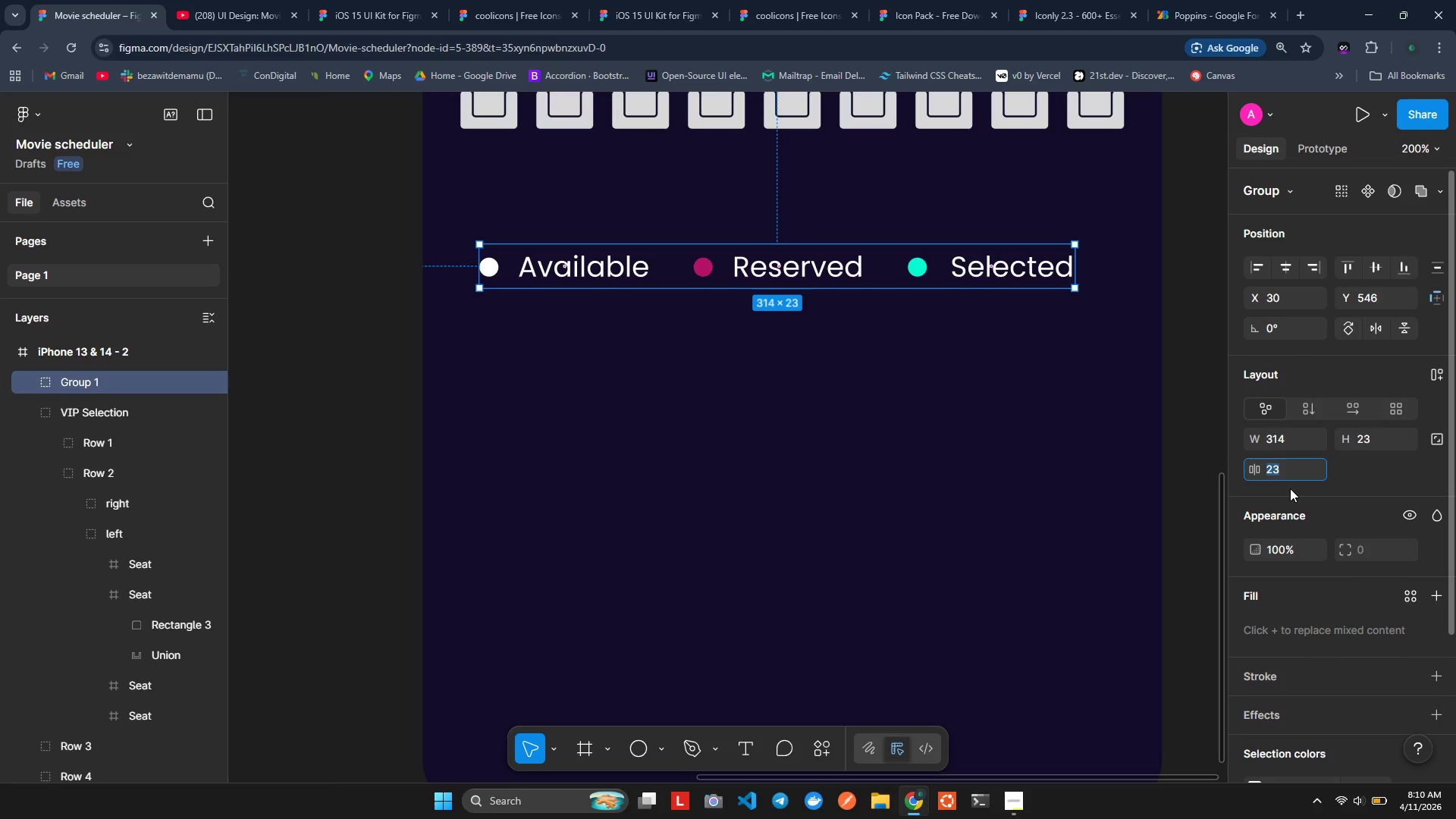 
type(20)
 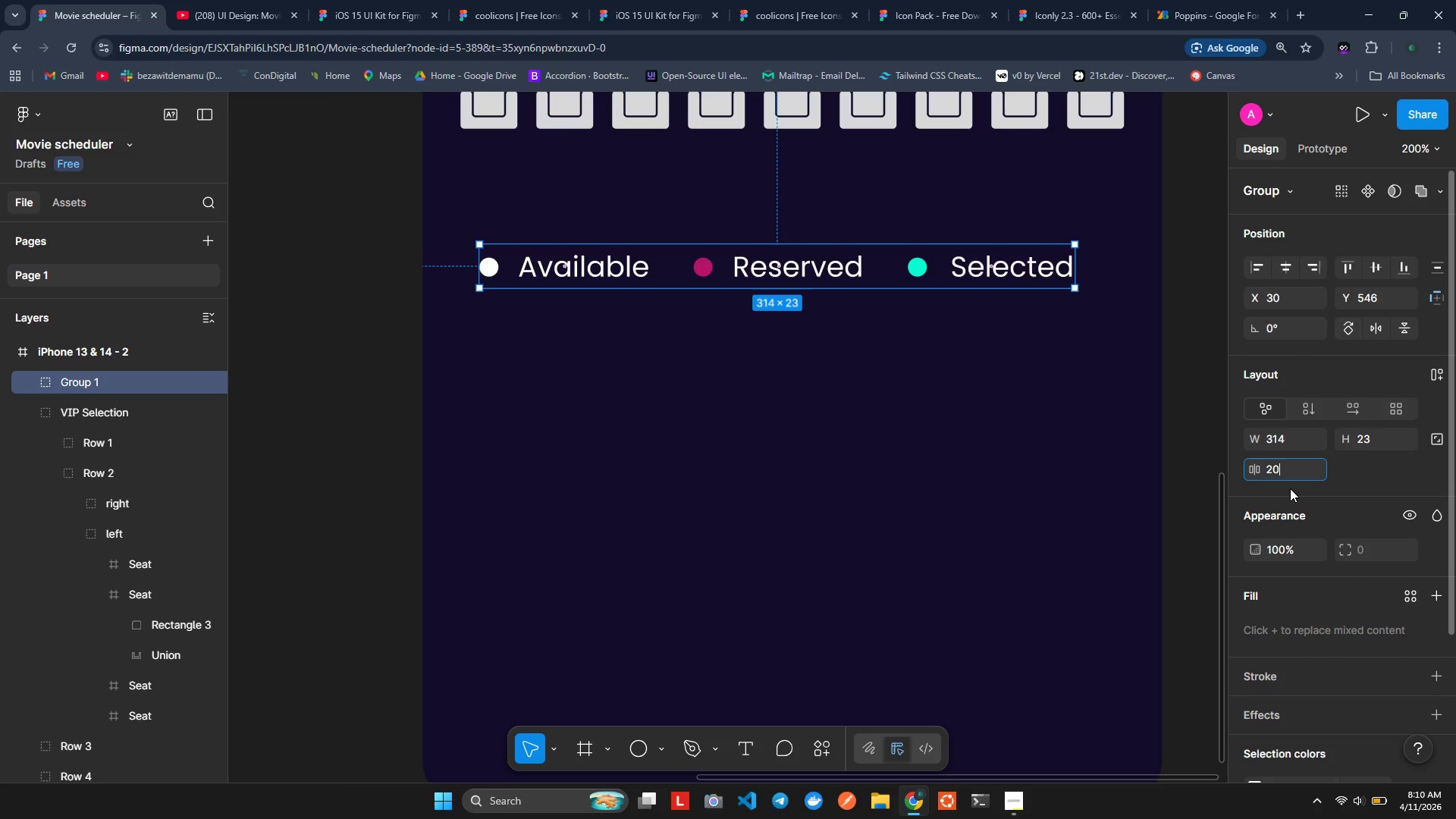 
key(Enter)
 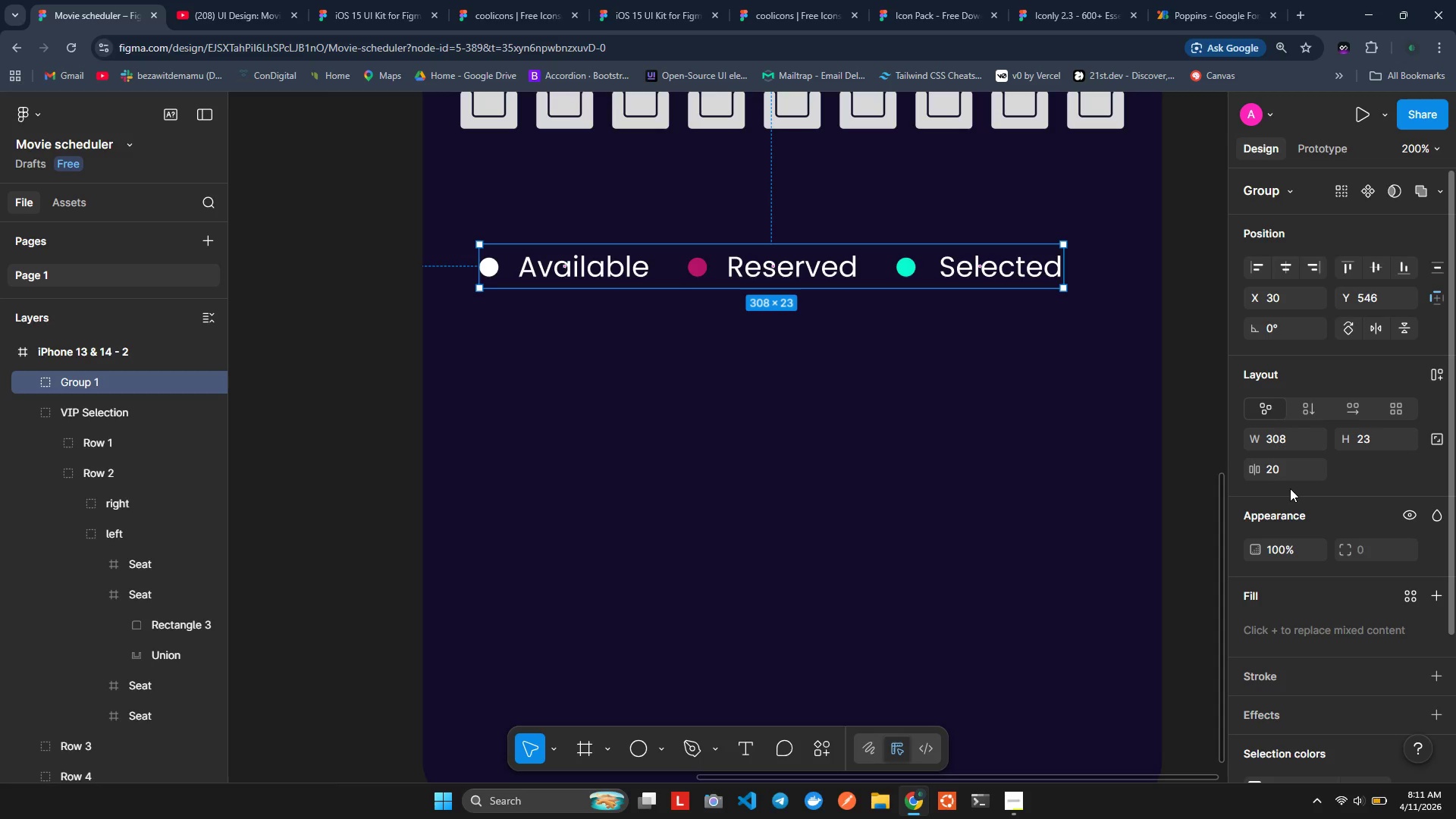 
wait(6.39)
 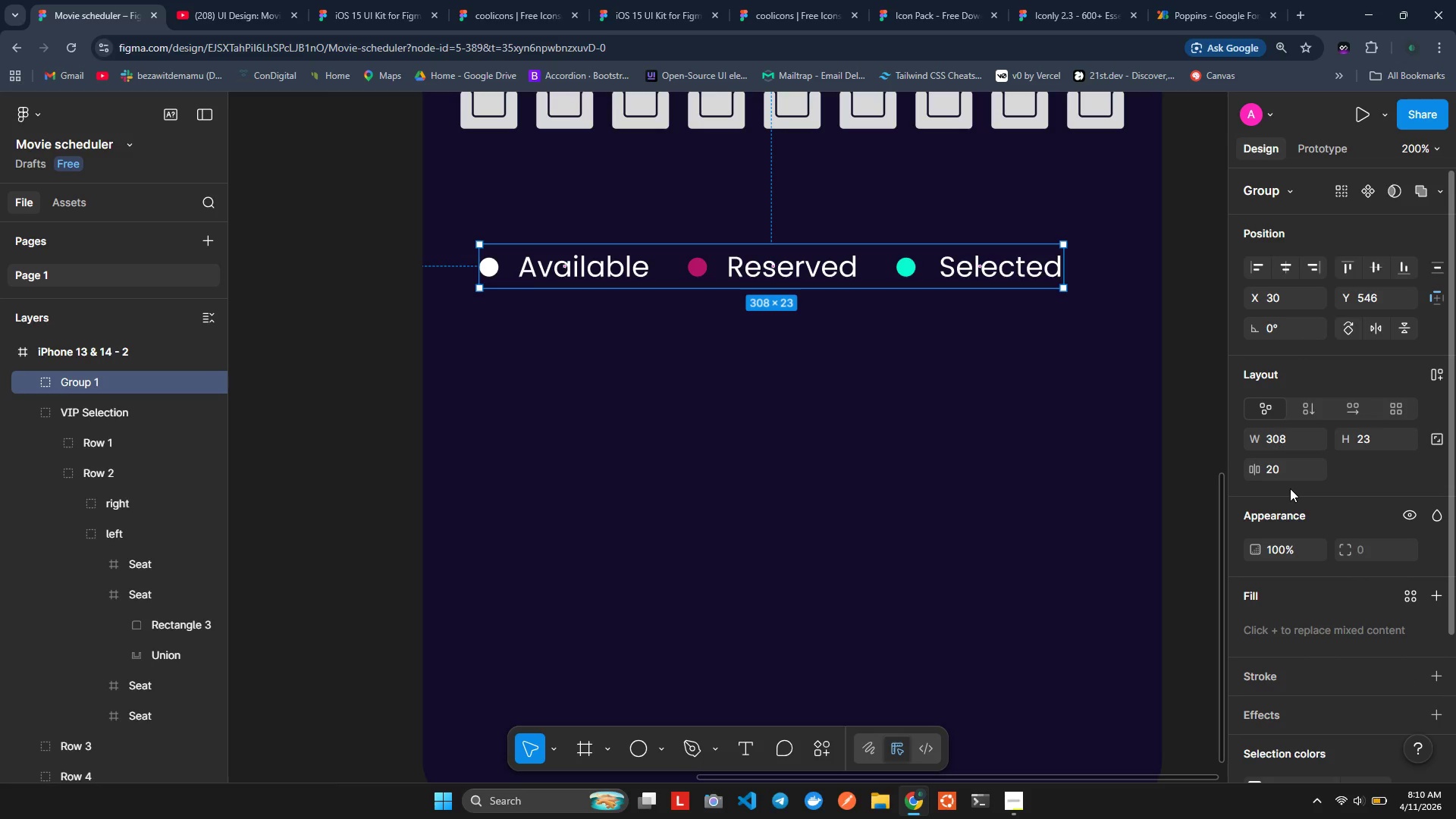 
left_click([1281, 270])
 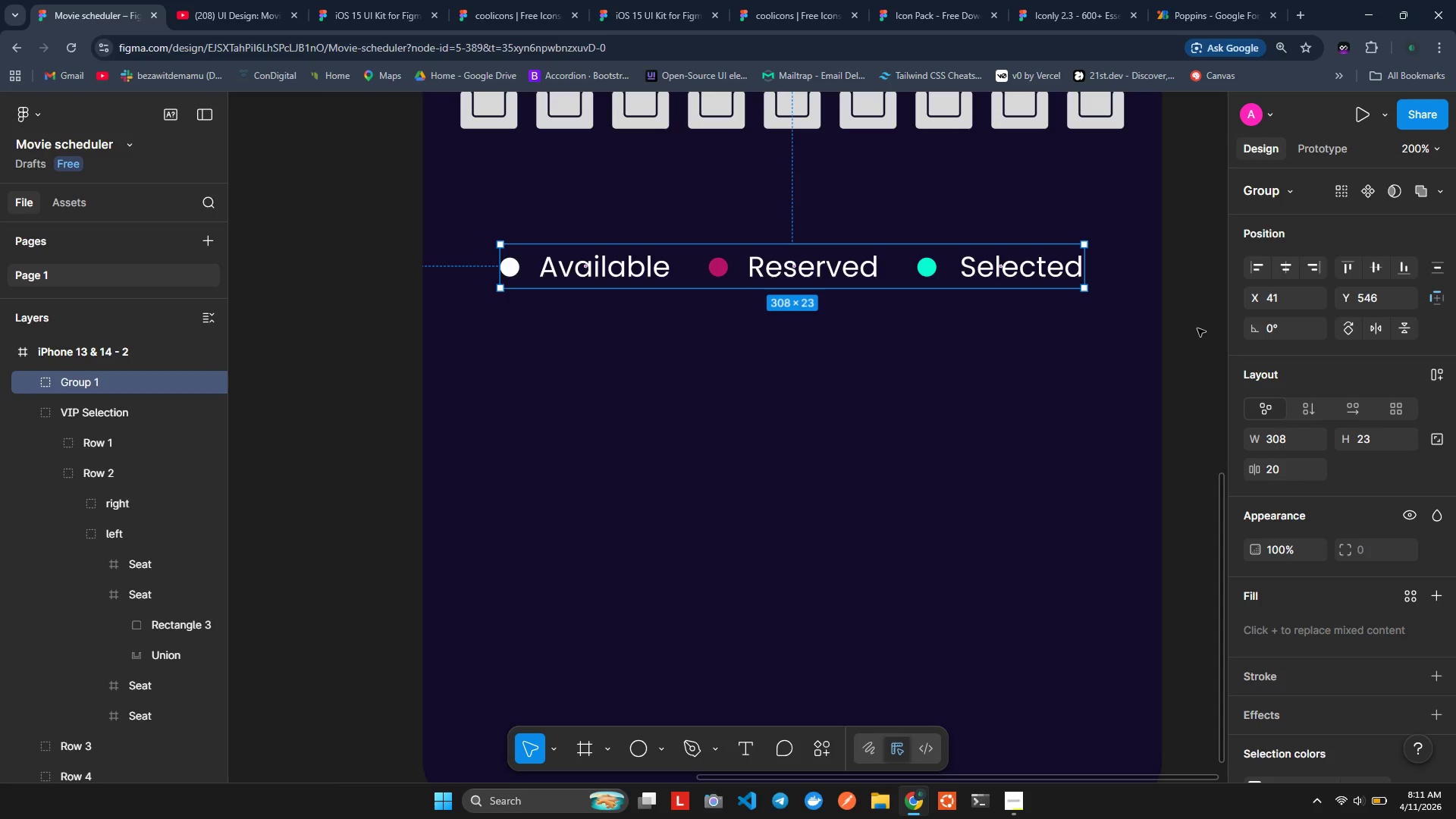 
wait(18.02)
 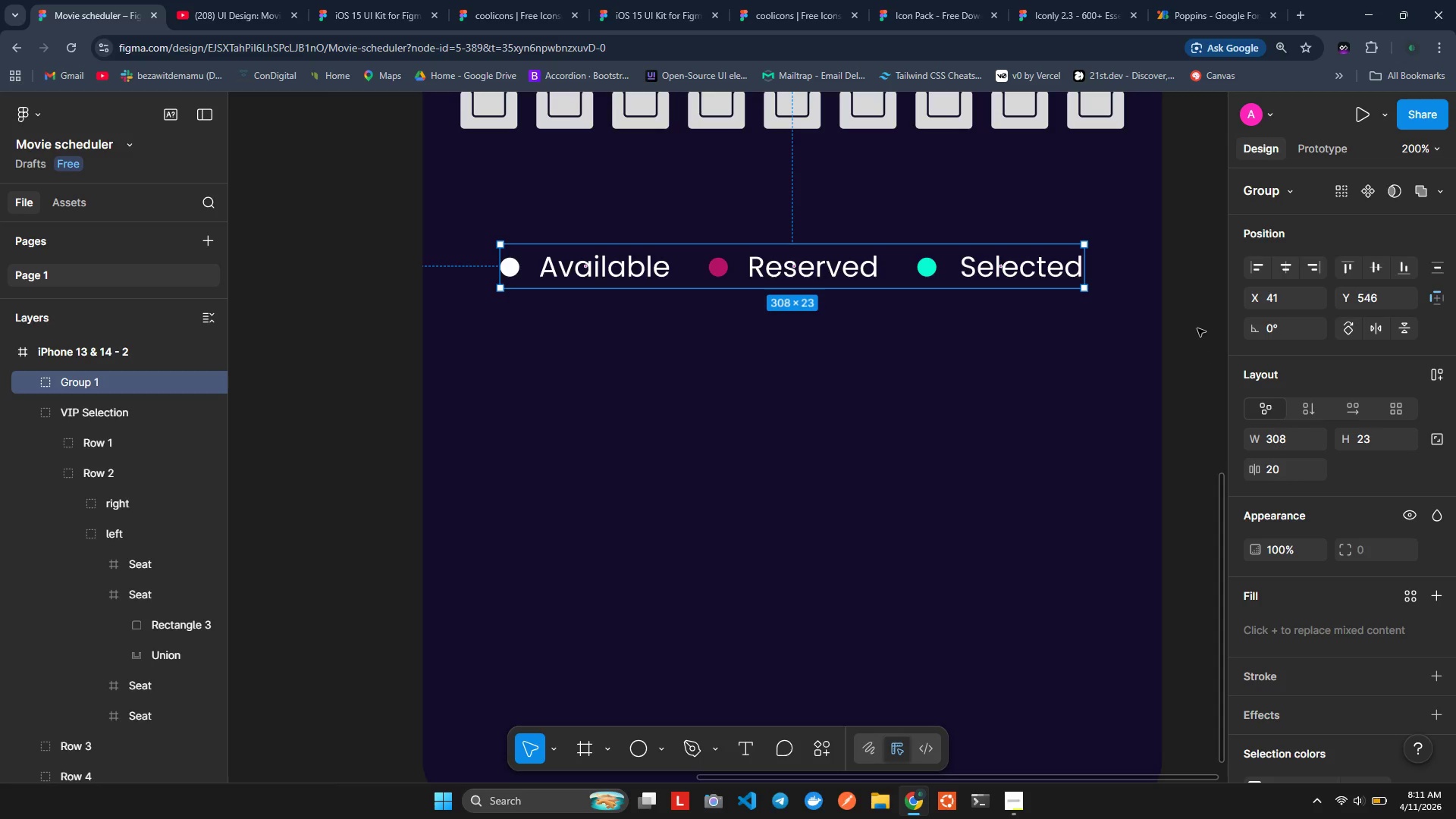 
scroll: coordinate [438, 403], scroll_direction: up, amount: 5.0
 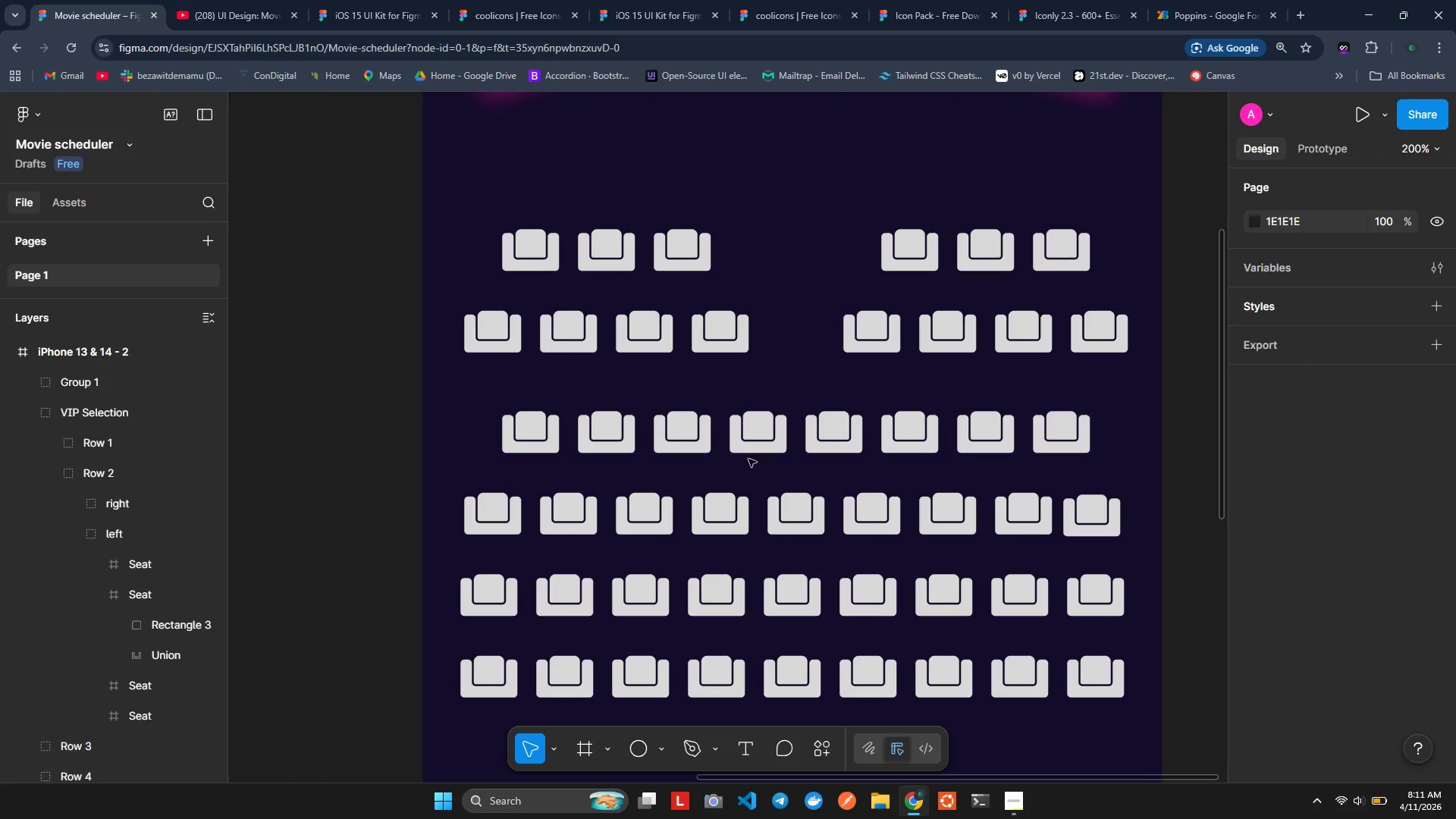 
scroll: coordinate [748, 459], scroll_direction: down, amount: 1.0
 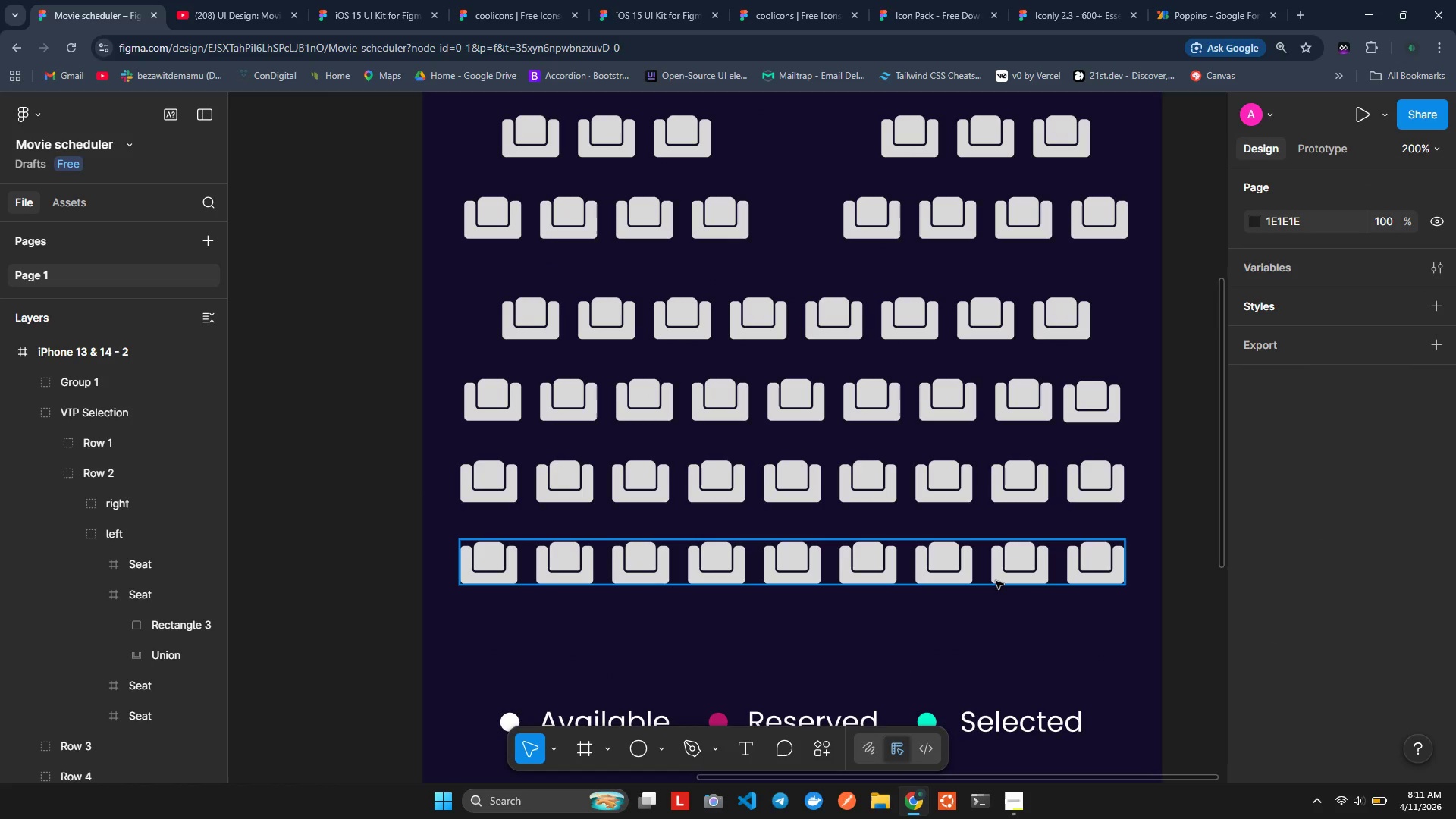 
left_click_drag(start_coordinate=[999, 613], to_coordinate=[1084, 556])
 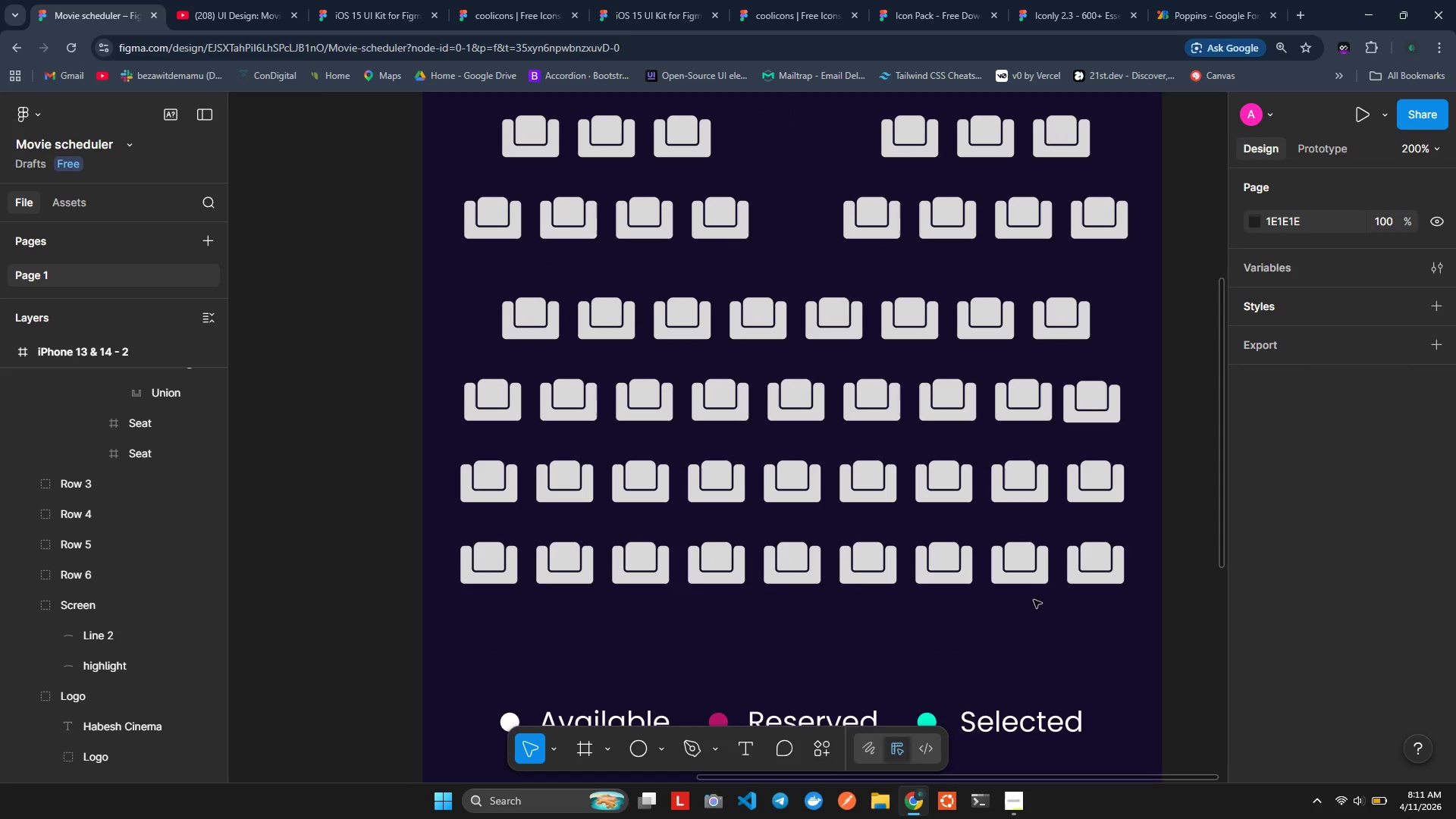 
double_click([1031, 585])
 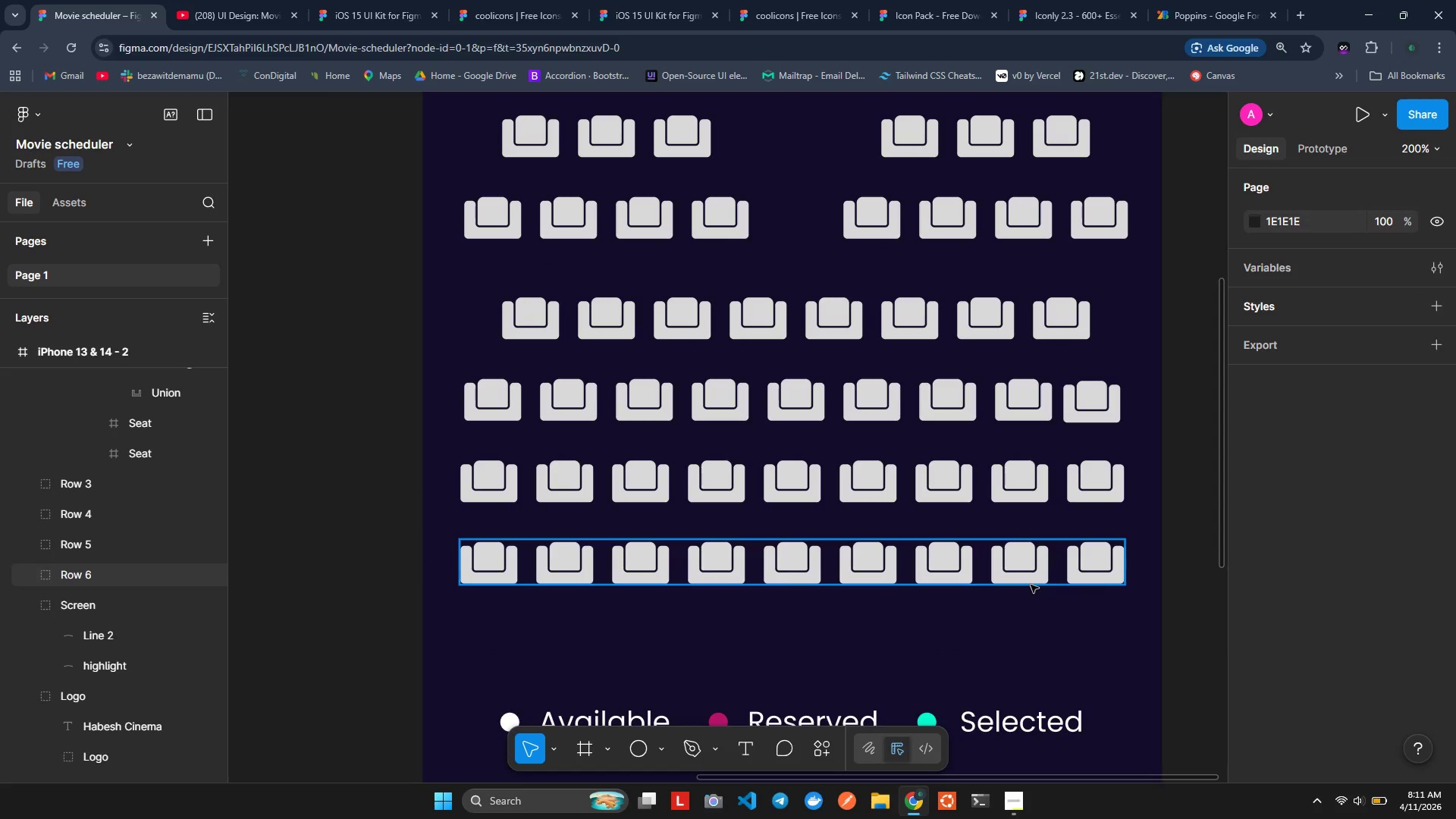 
triple_click([1031, 585])
 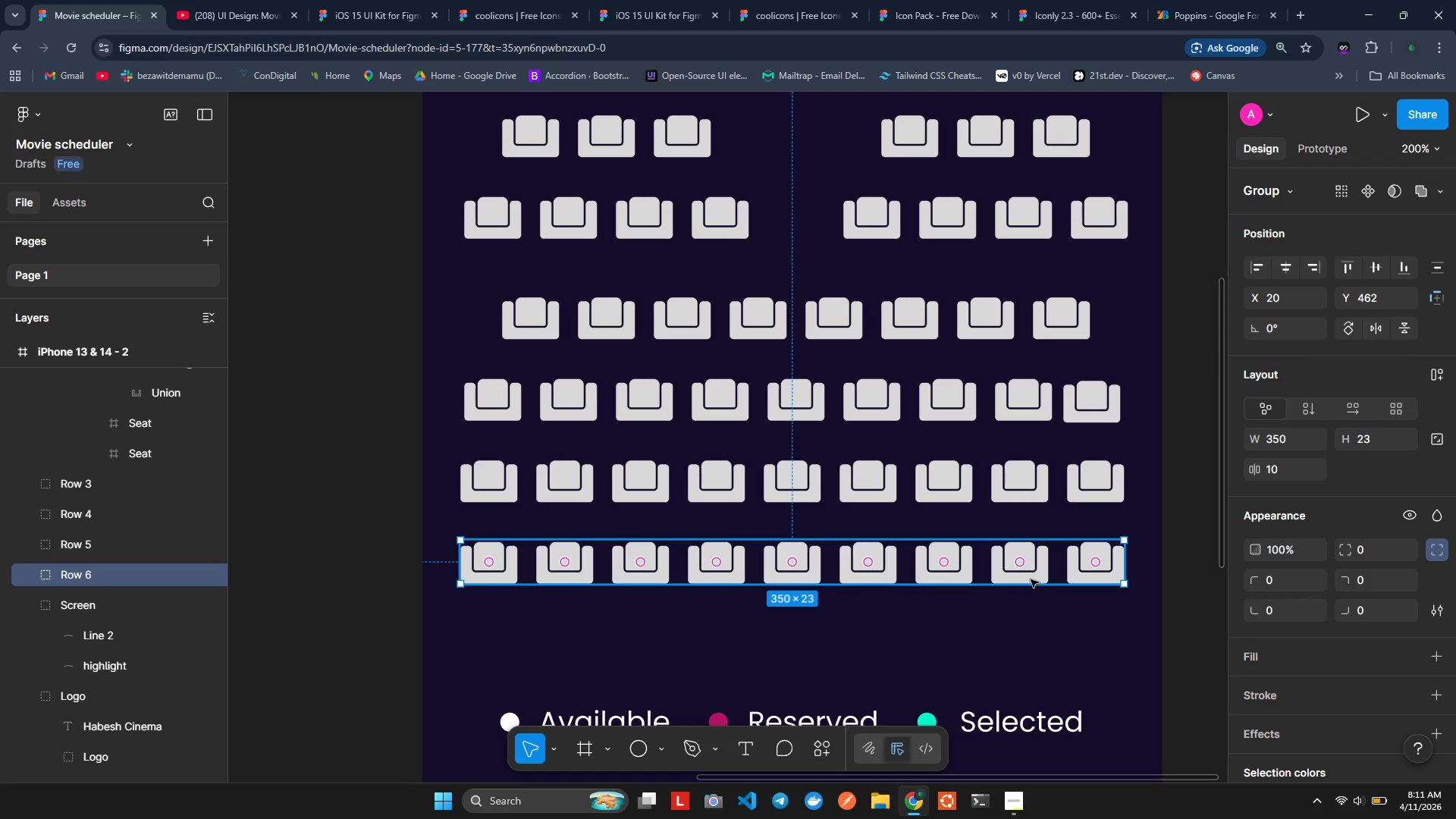 
double_click([1031, 579])
 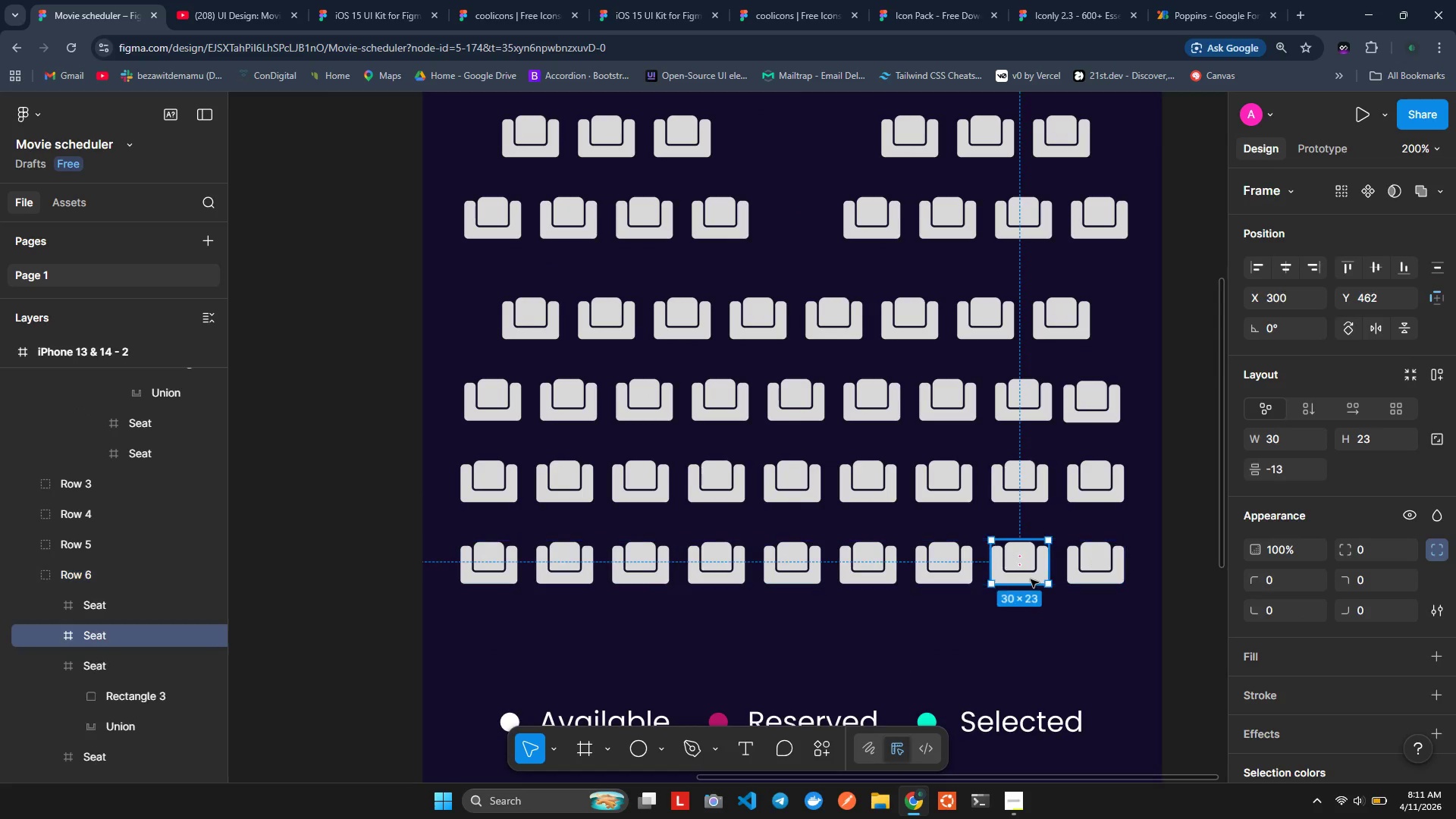 
triple_click([1031, 579])
 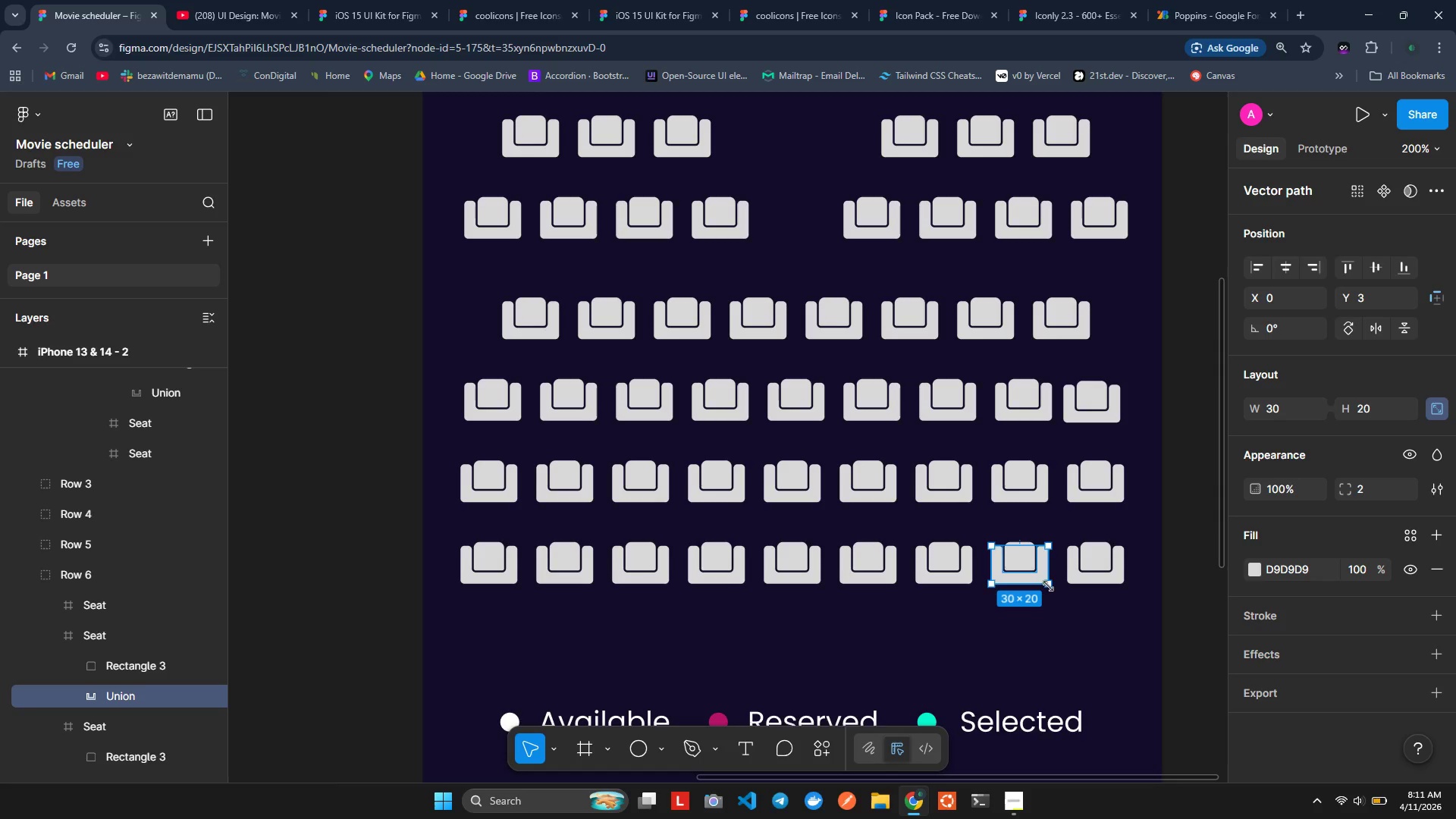 
left_click([1048, 607])
 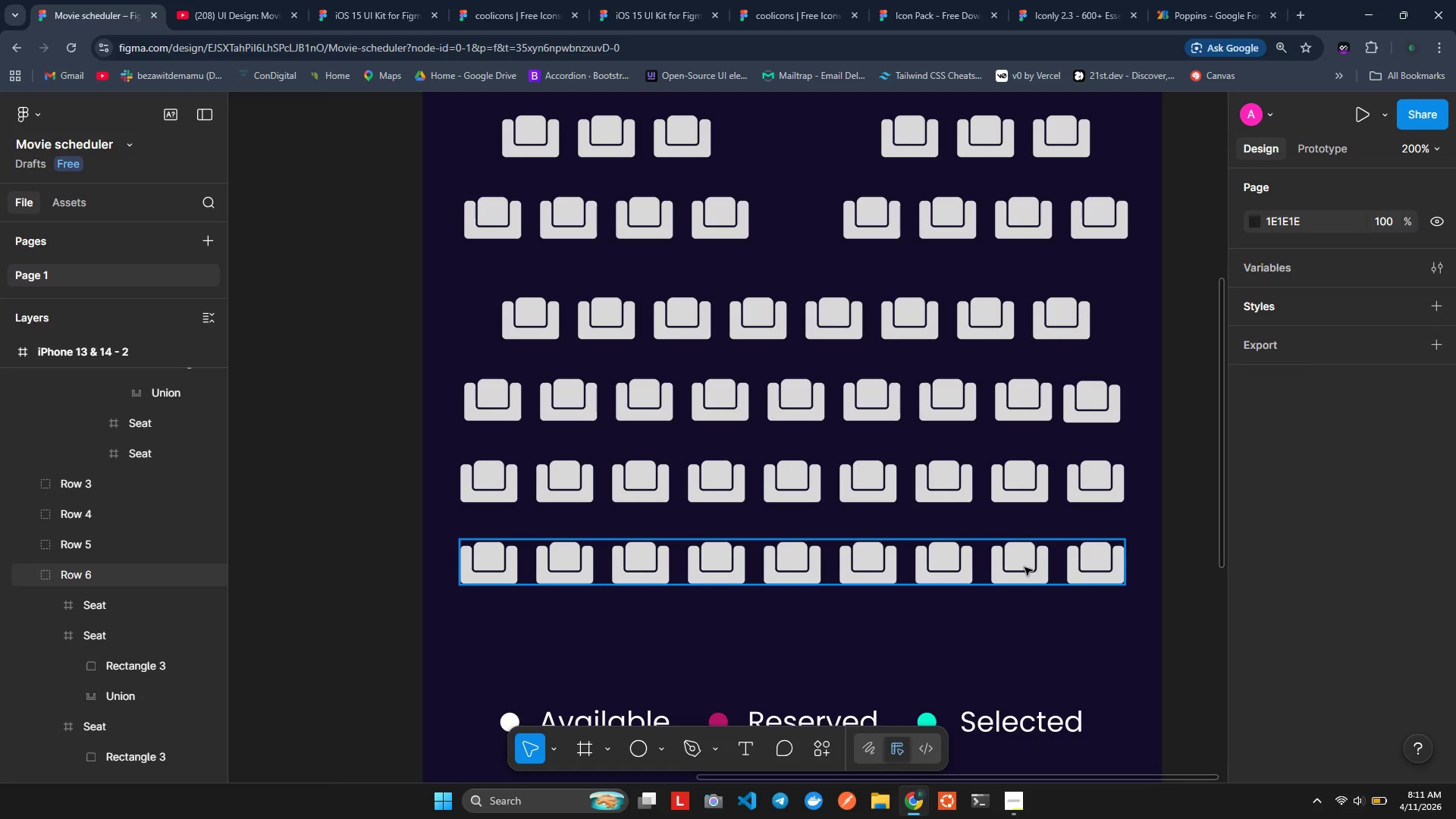 
triple_click([1024, 567])
 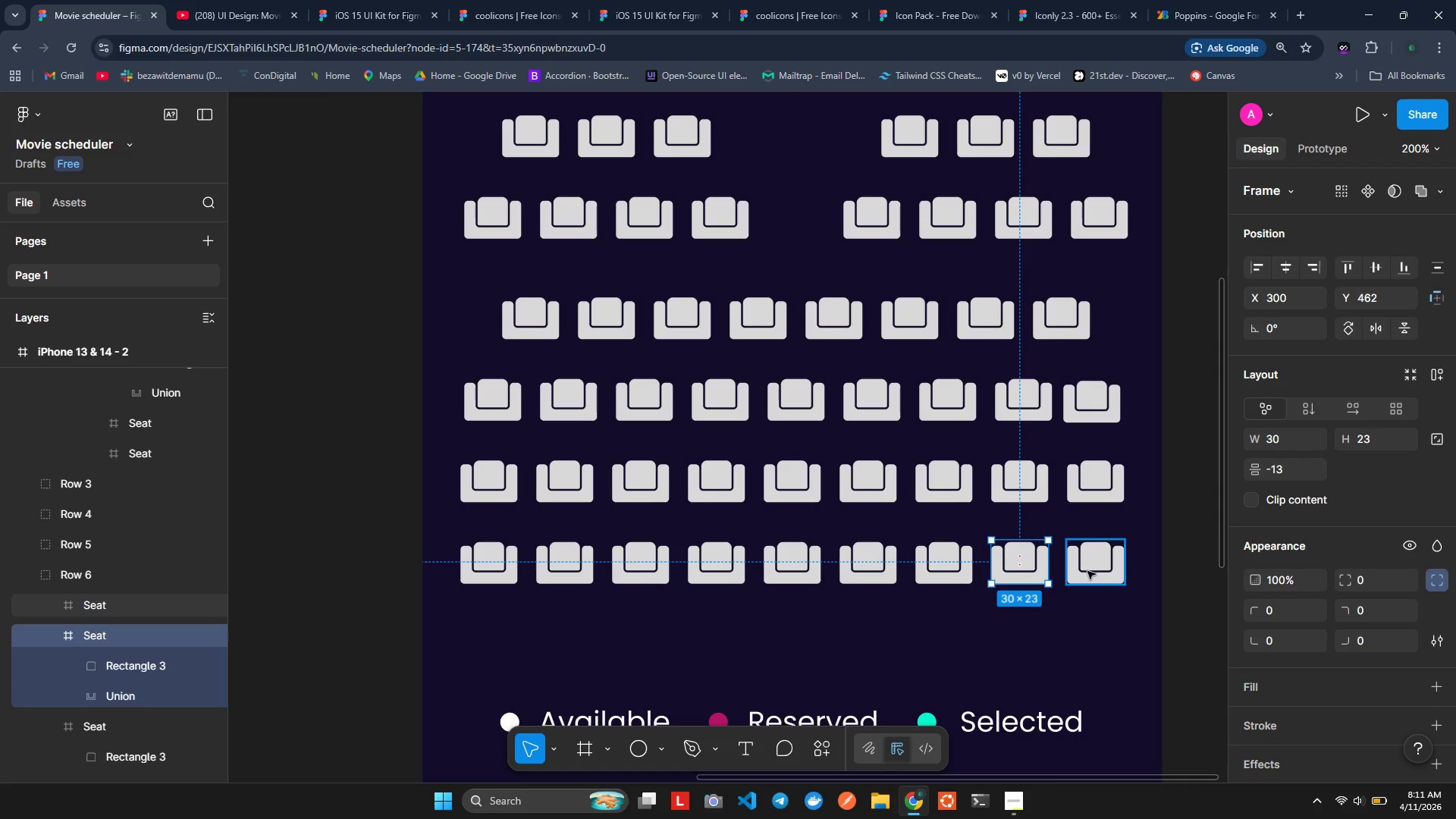 
hold_key(key=ShiftLeft, duration=1.5)
left_click([1090, 570])
 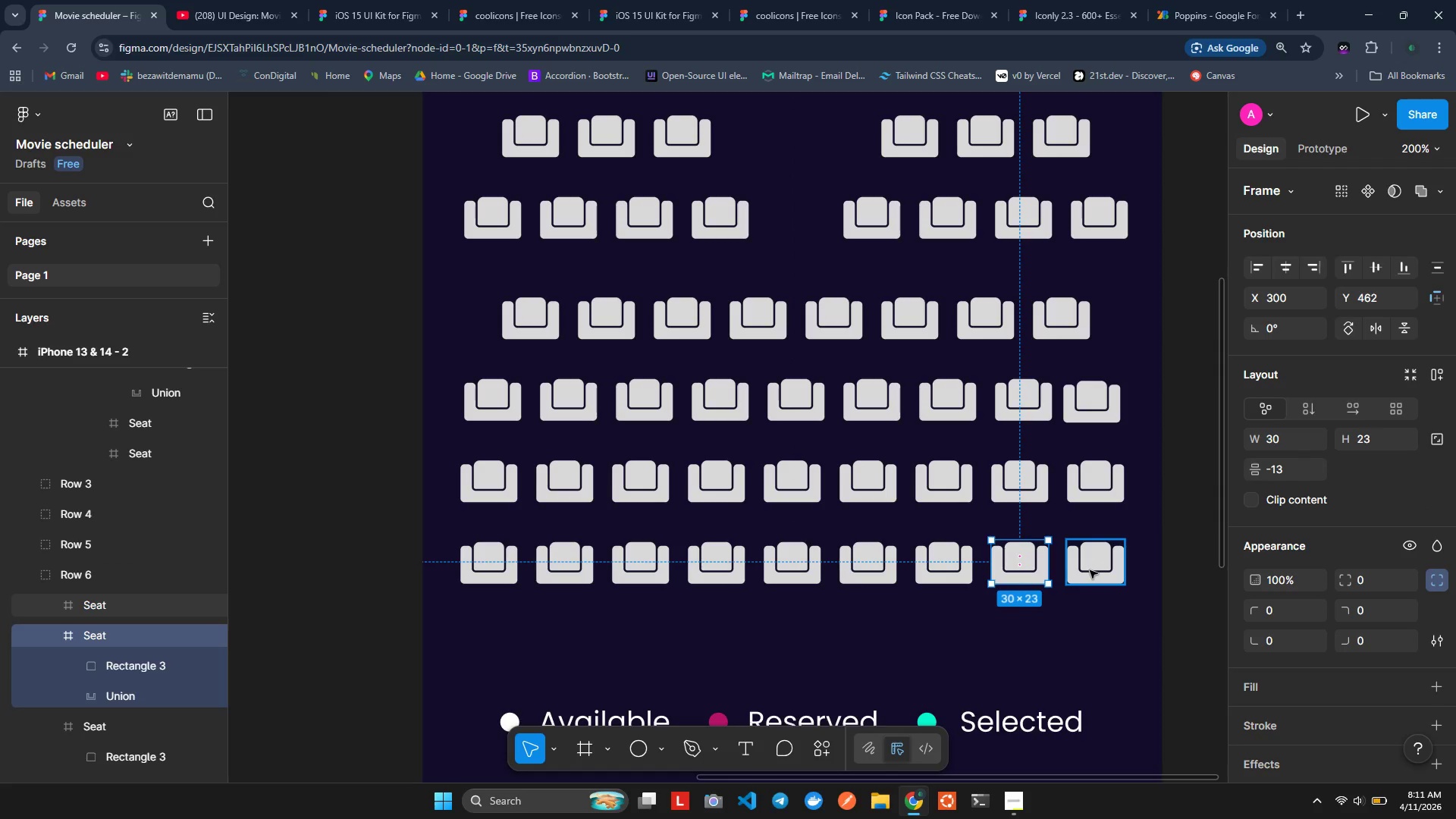 
key(Shift+ShiftLeft)
 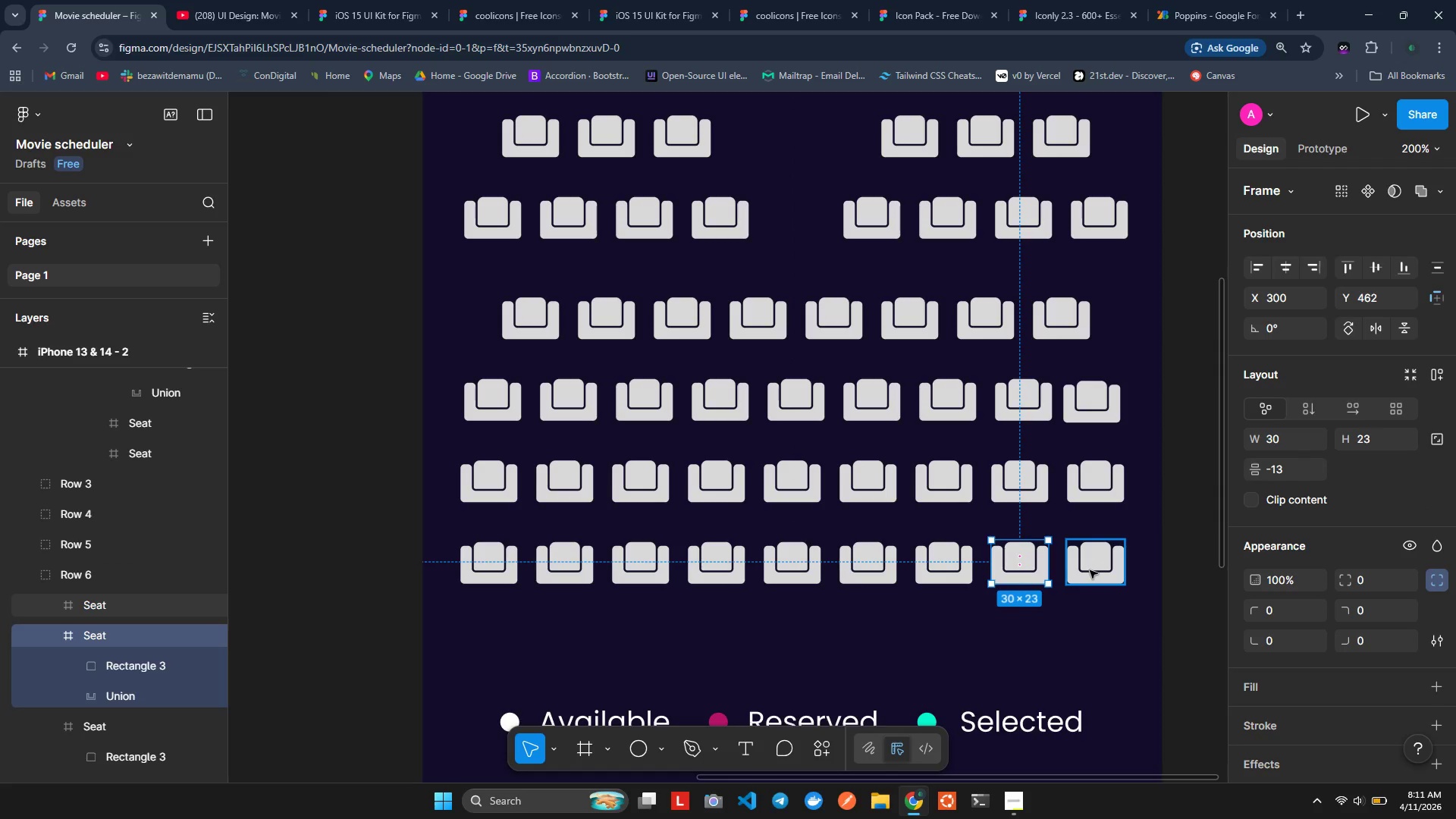 
key(Shift+ShiftLeft)
 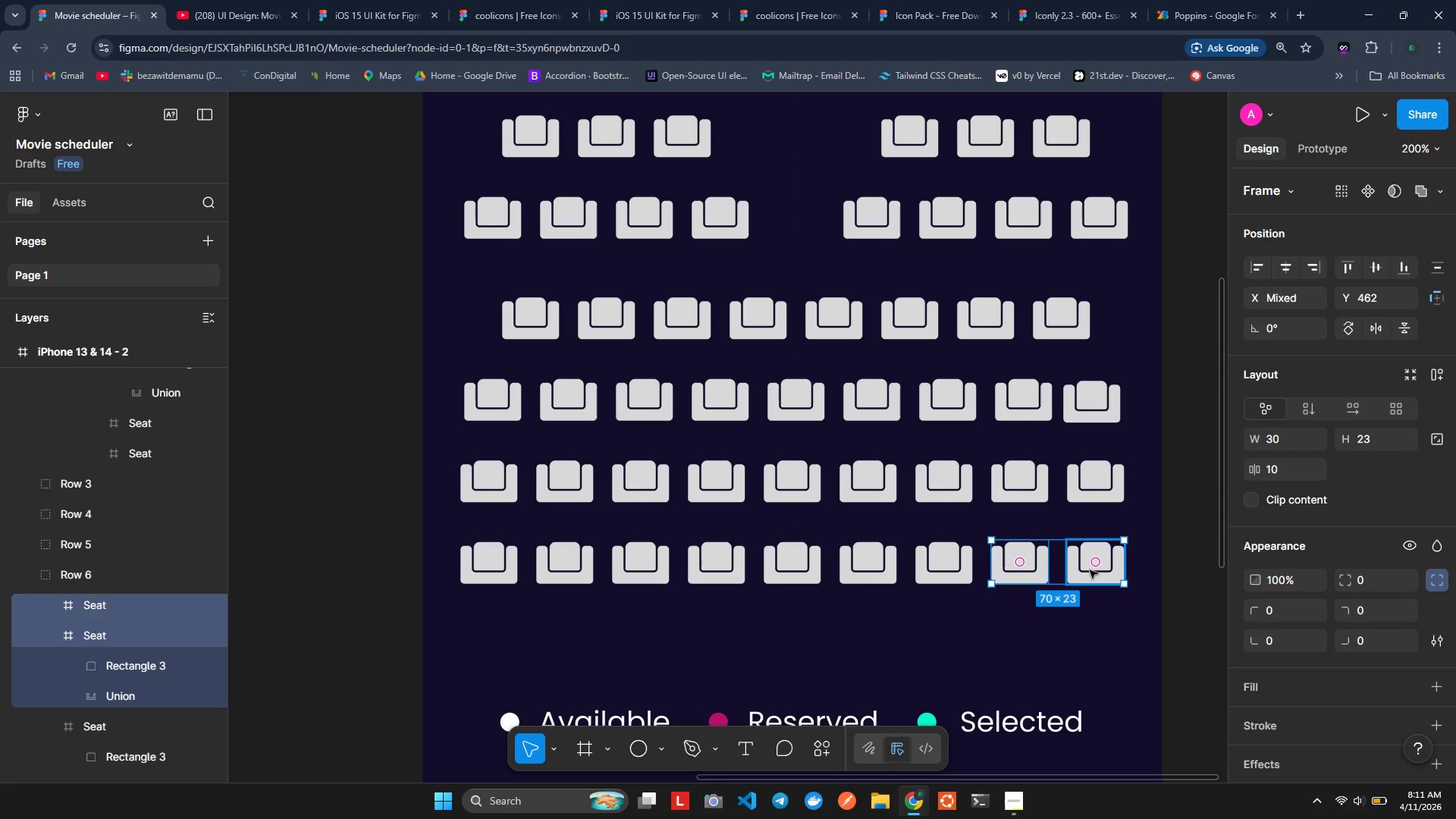 
key(Shift+ShiftLeft)
 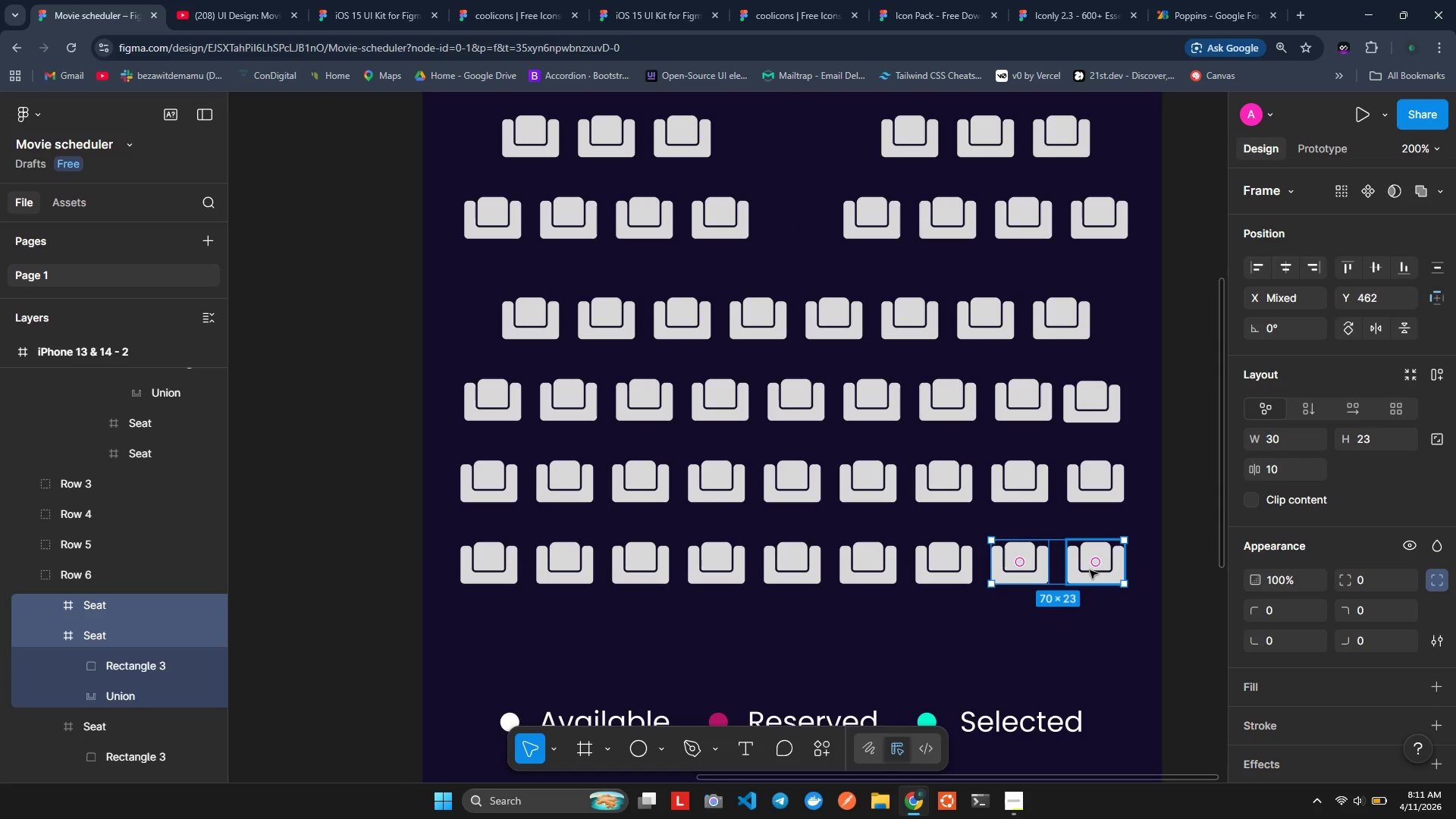 
key(Shift+ShiftLeft)
 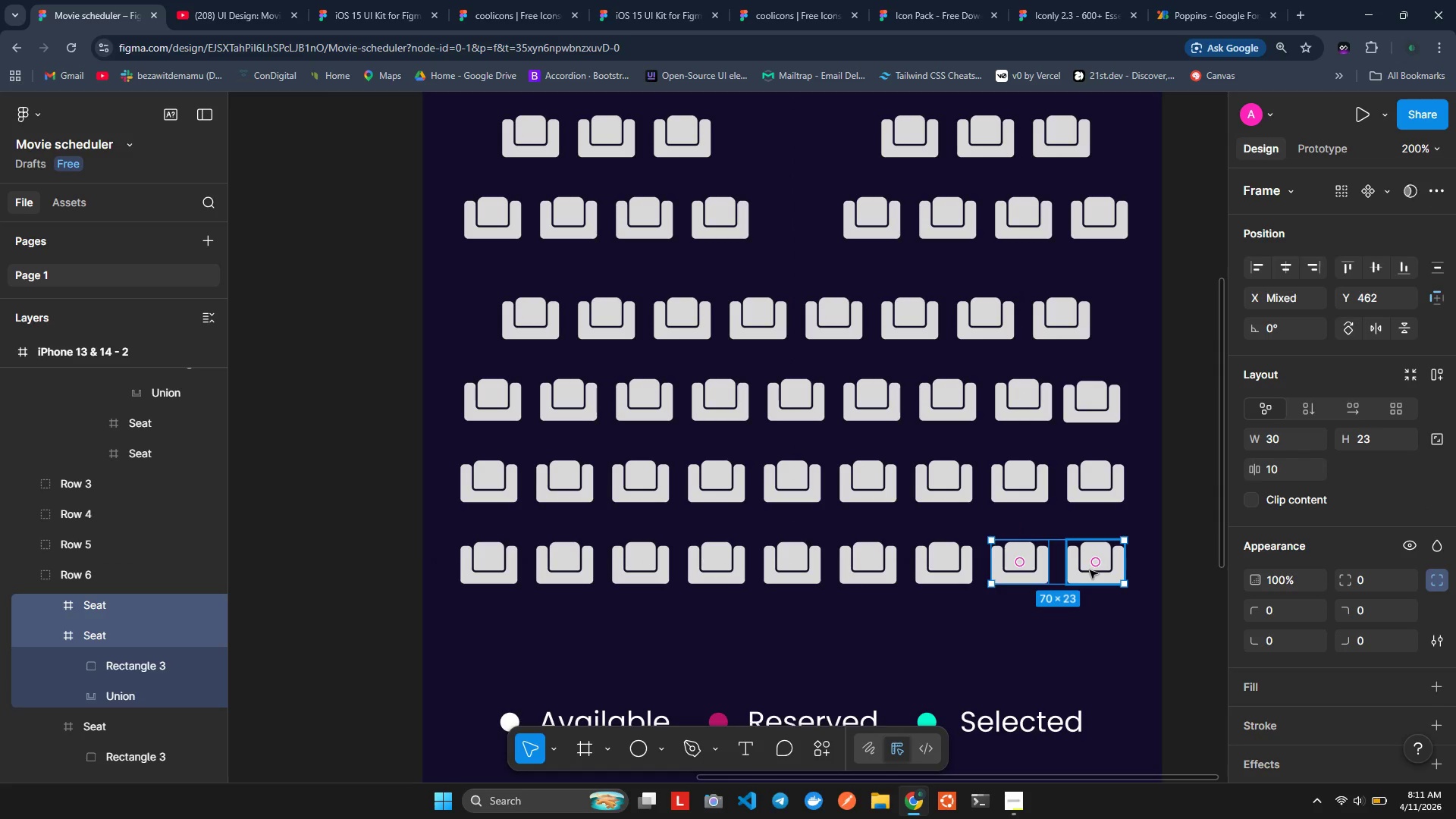 
key(Shift+ShiftLeft)
 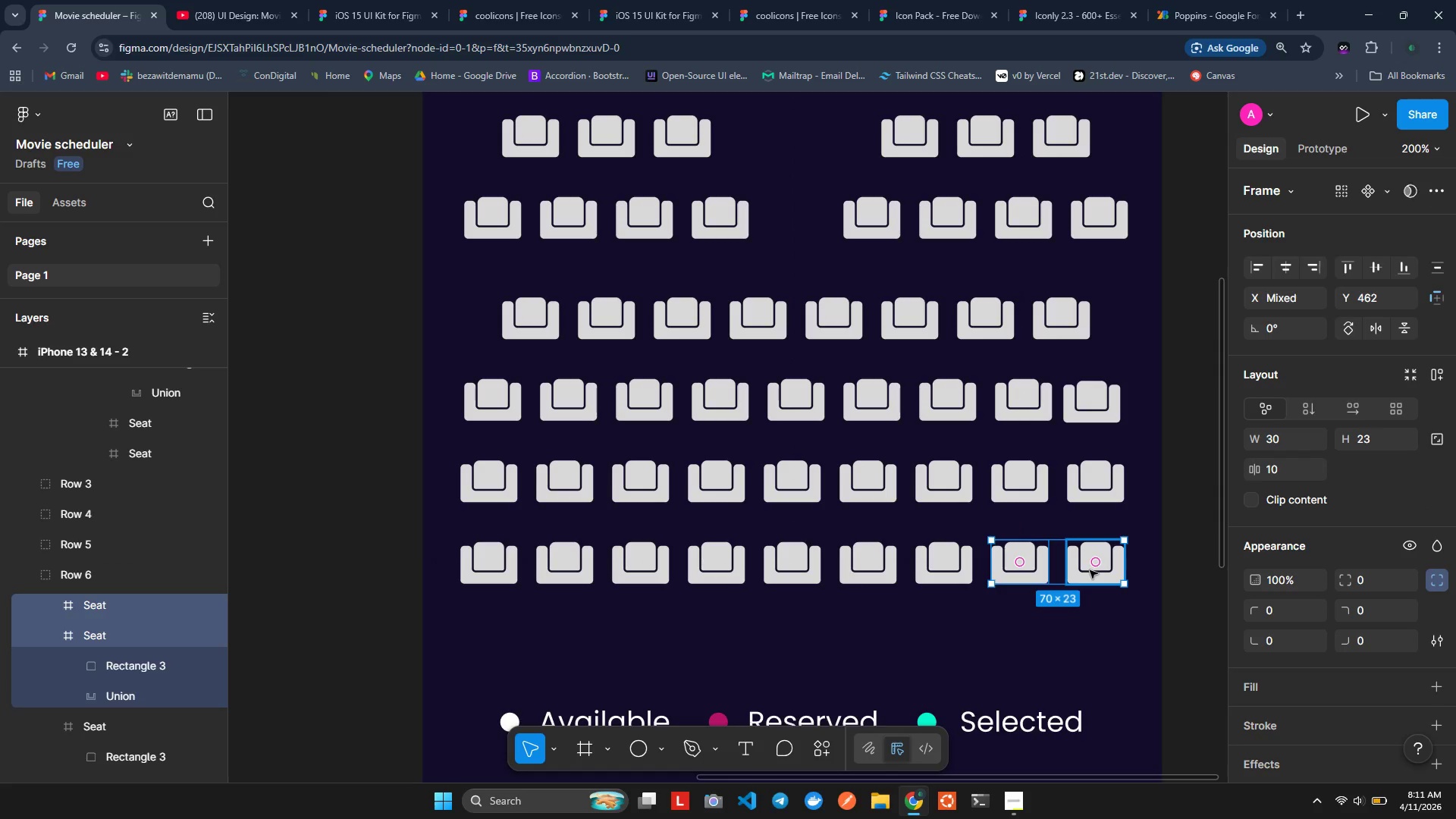 
key(Shift+ShiftLeft)
 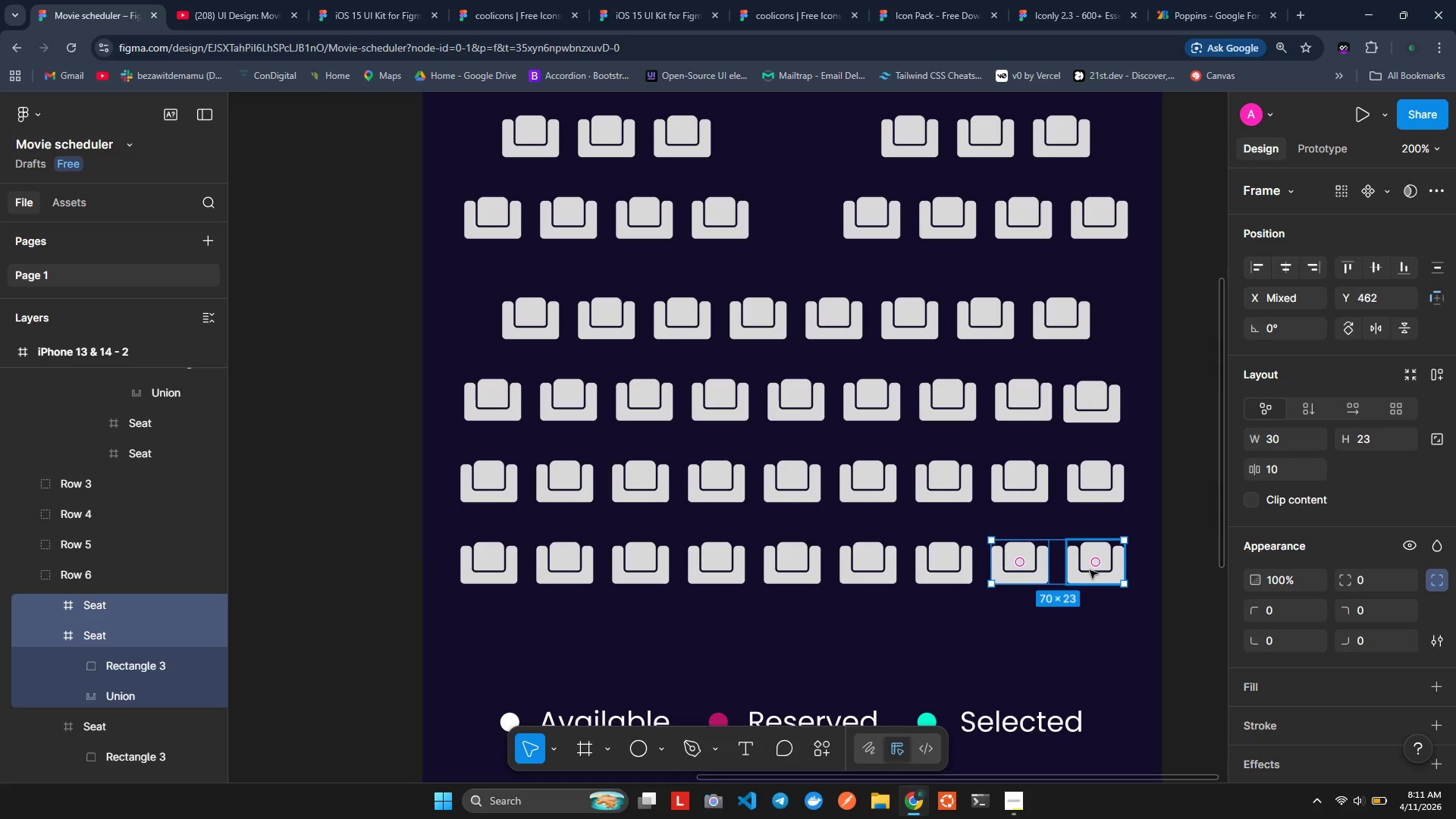 
key(Shift+ShiftLeft)
 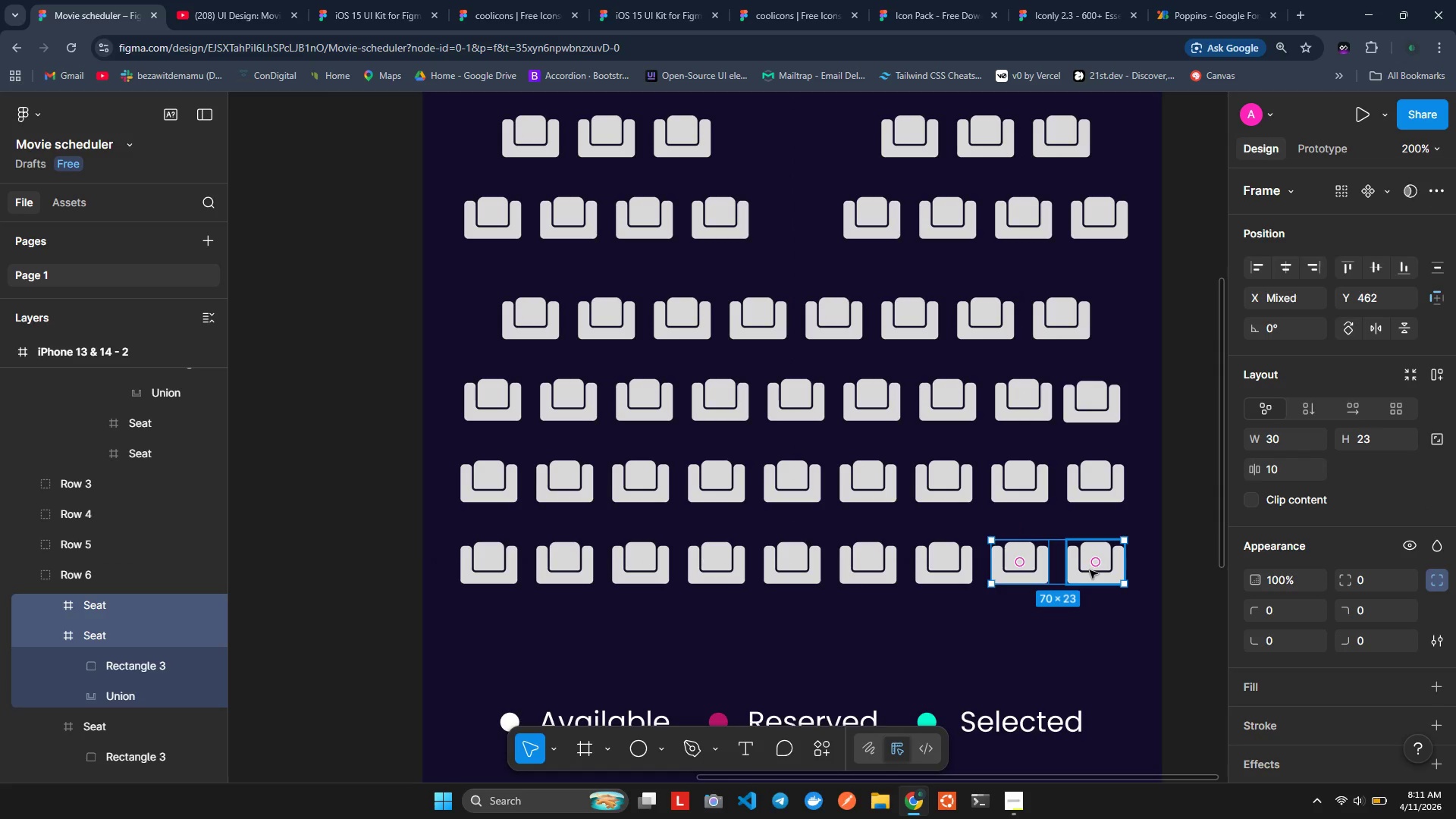 
key(Shift+ShiftLeft)
 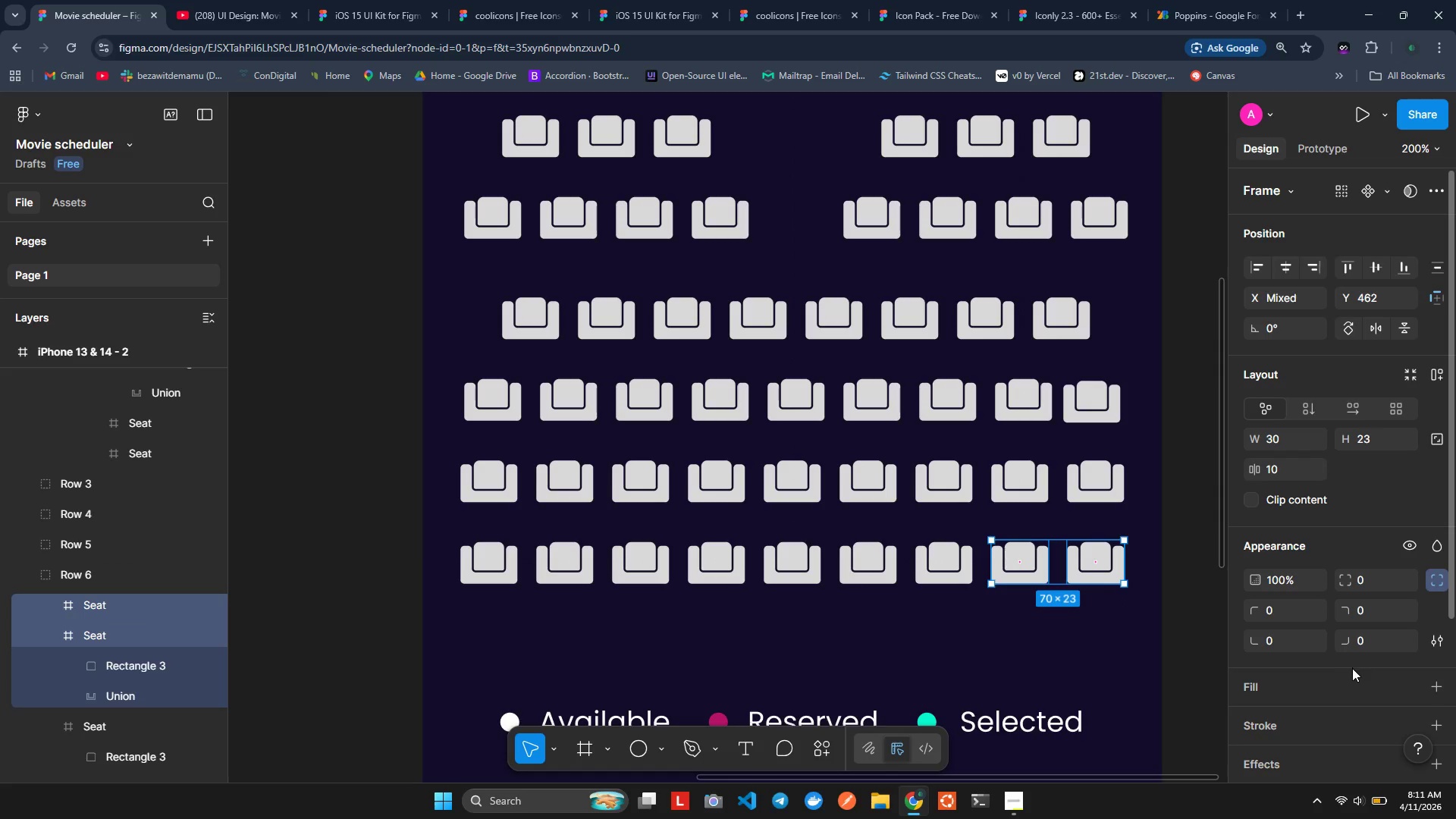 
scroll: coordinate [1319, 655], scroll_direction: down, amount: 4.0
 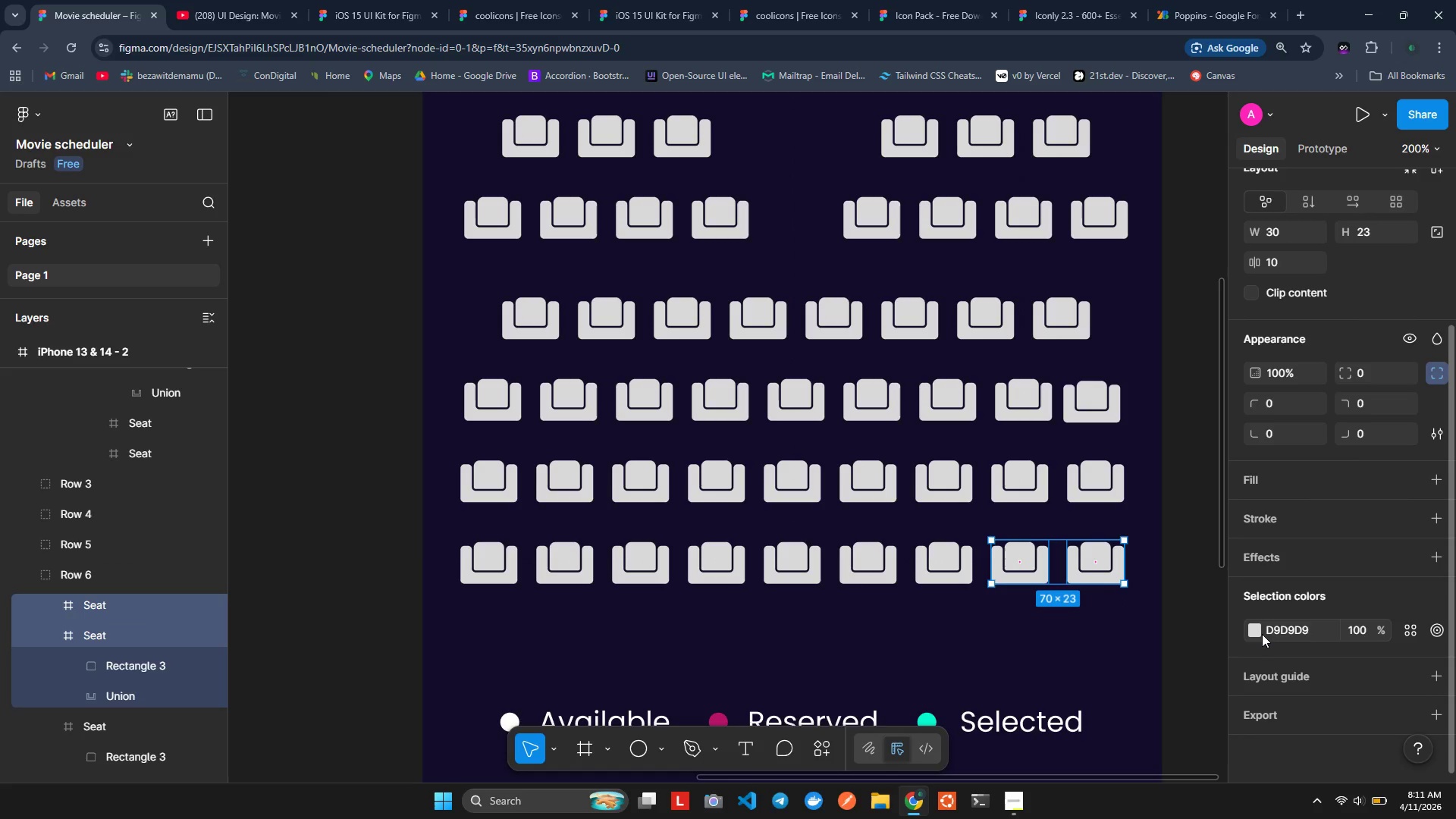 
left_click([1254, 632])
 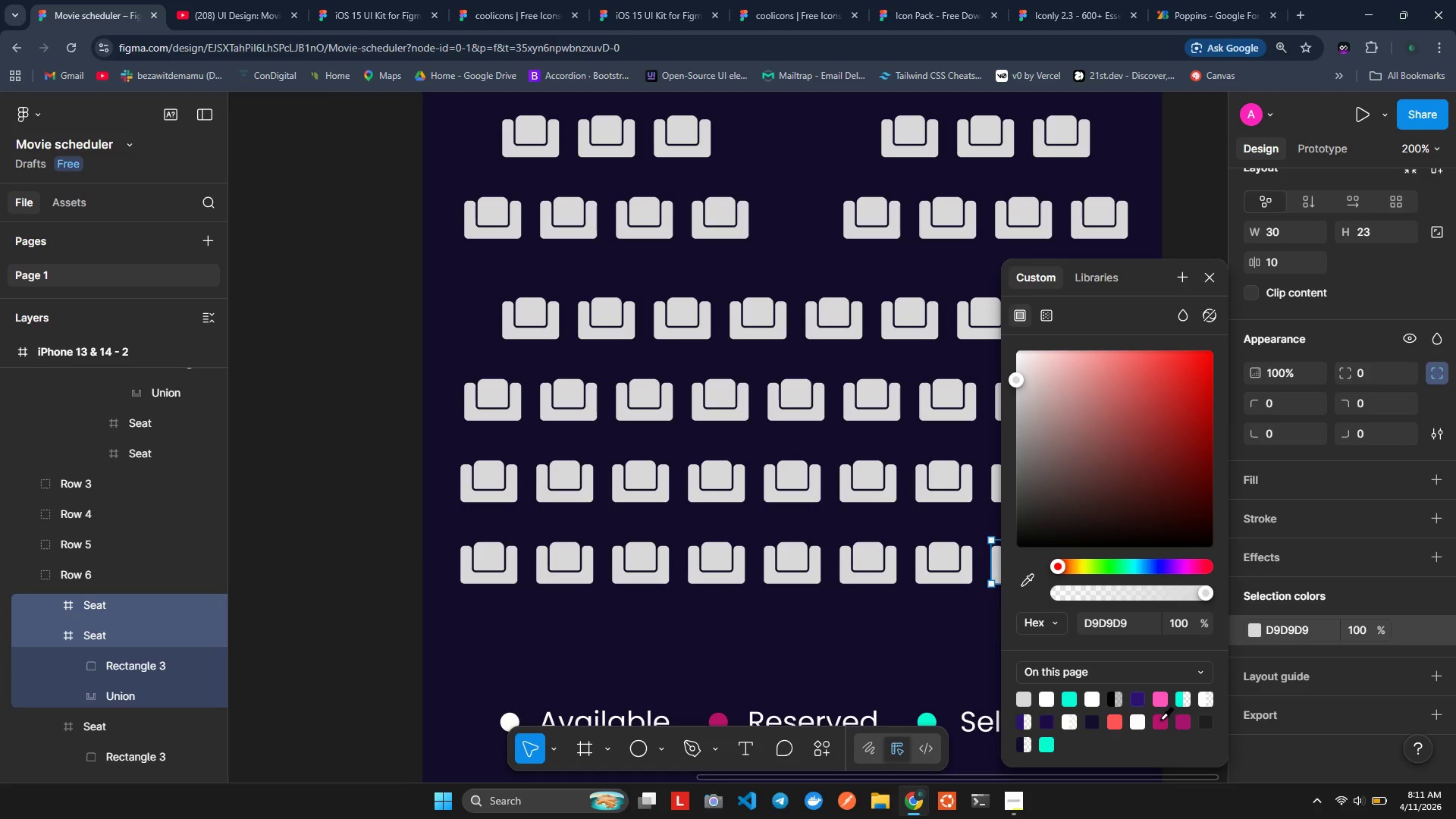 
left_click([1160, 717])
 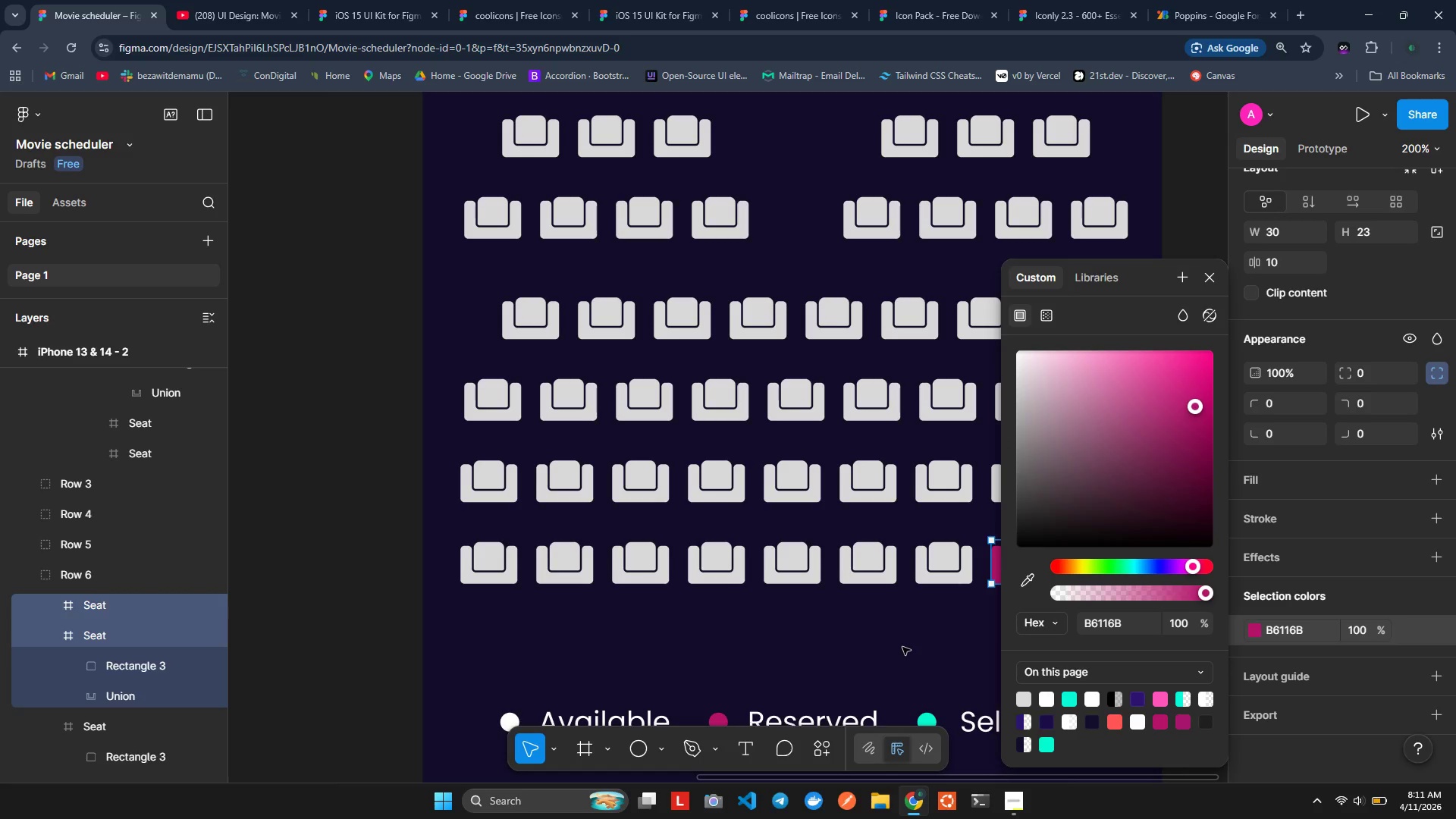 
left_click([902, 646])
 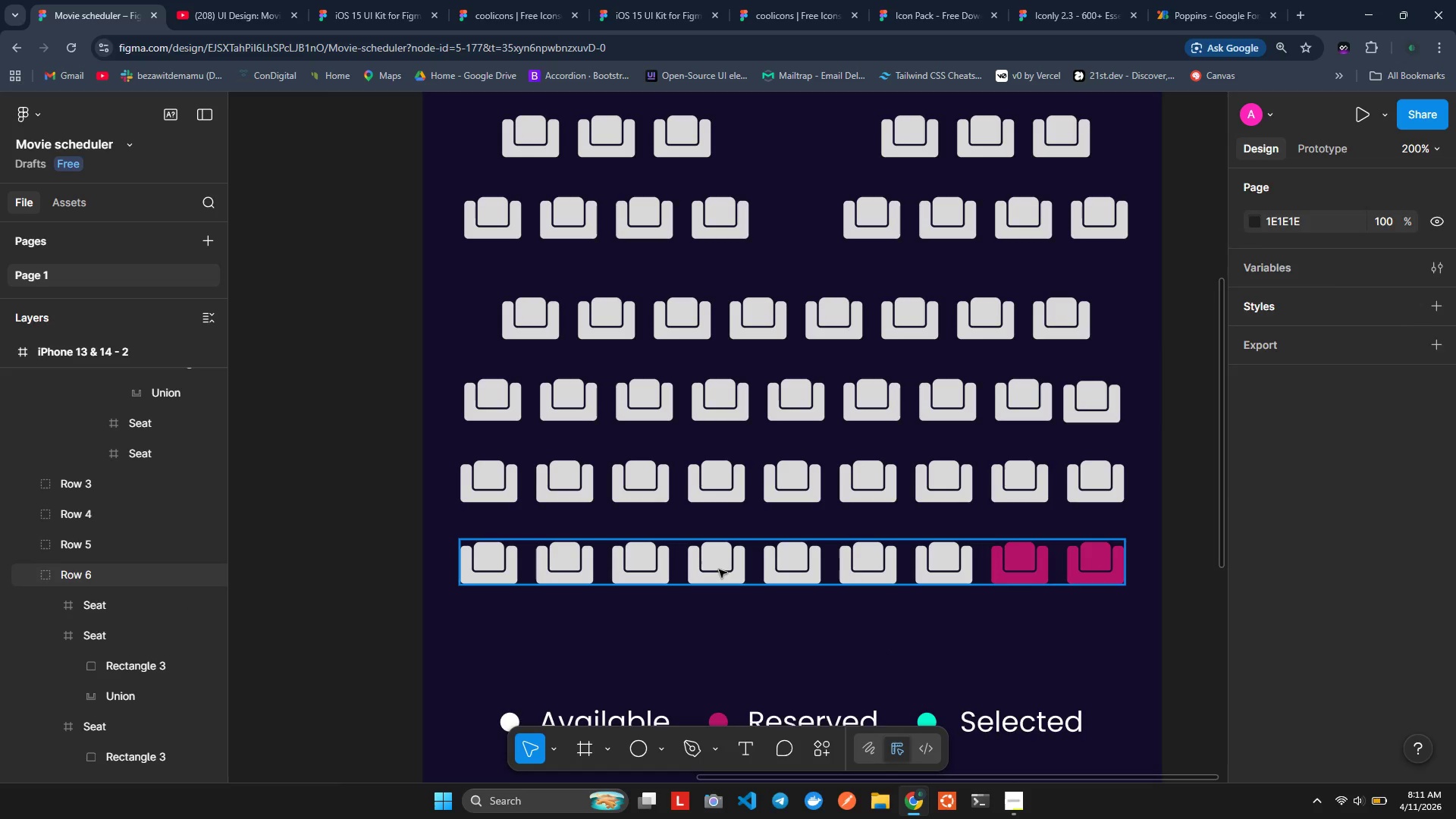 
double_click([719, 570])
 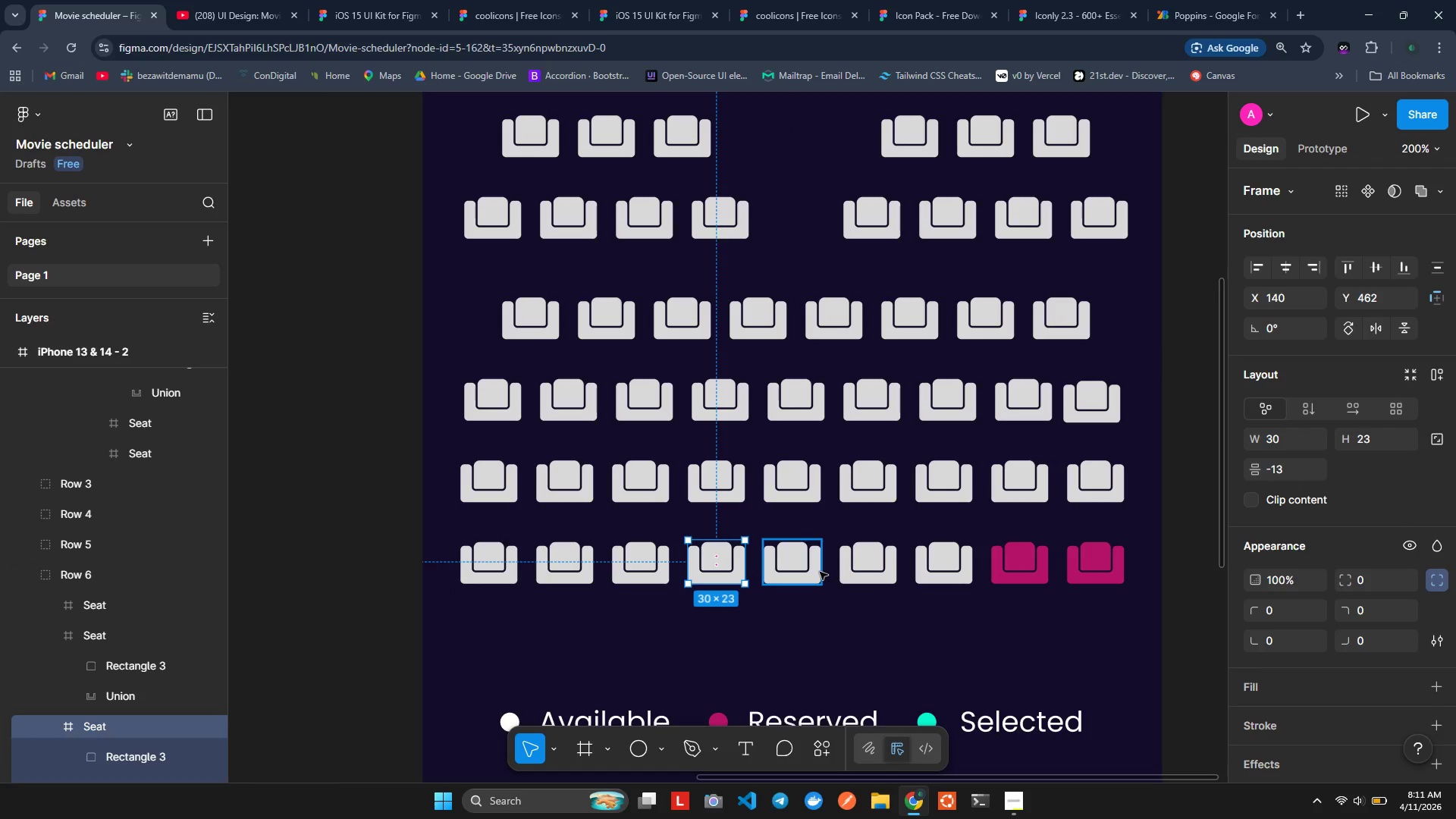 
hold_key(key=ShiftLeft, duration=1.5)
left_click([820, 572])
 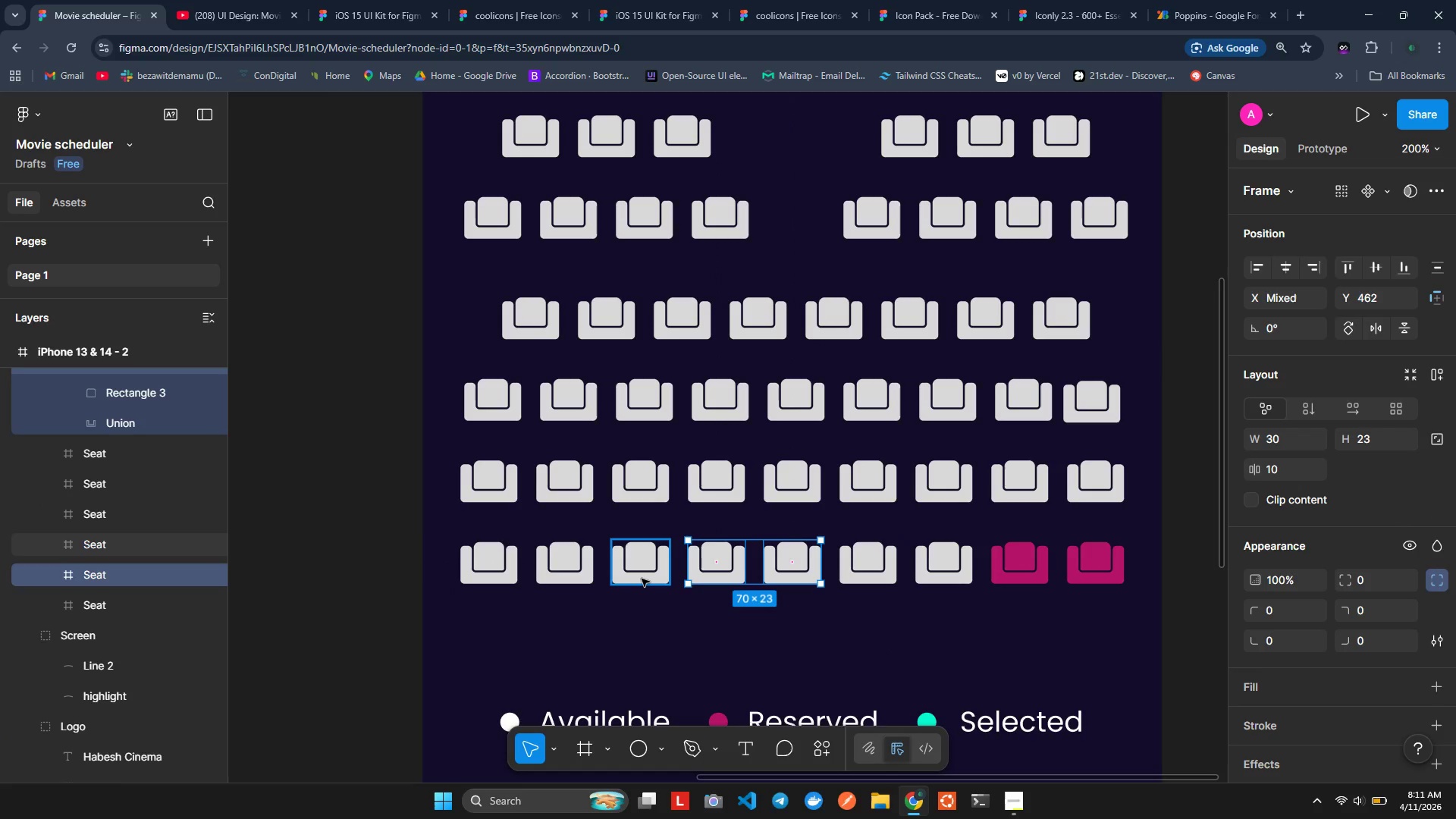 
left_click([634, 579])
 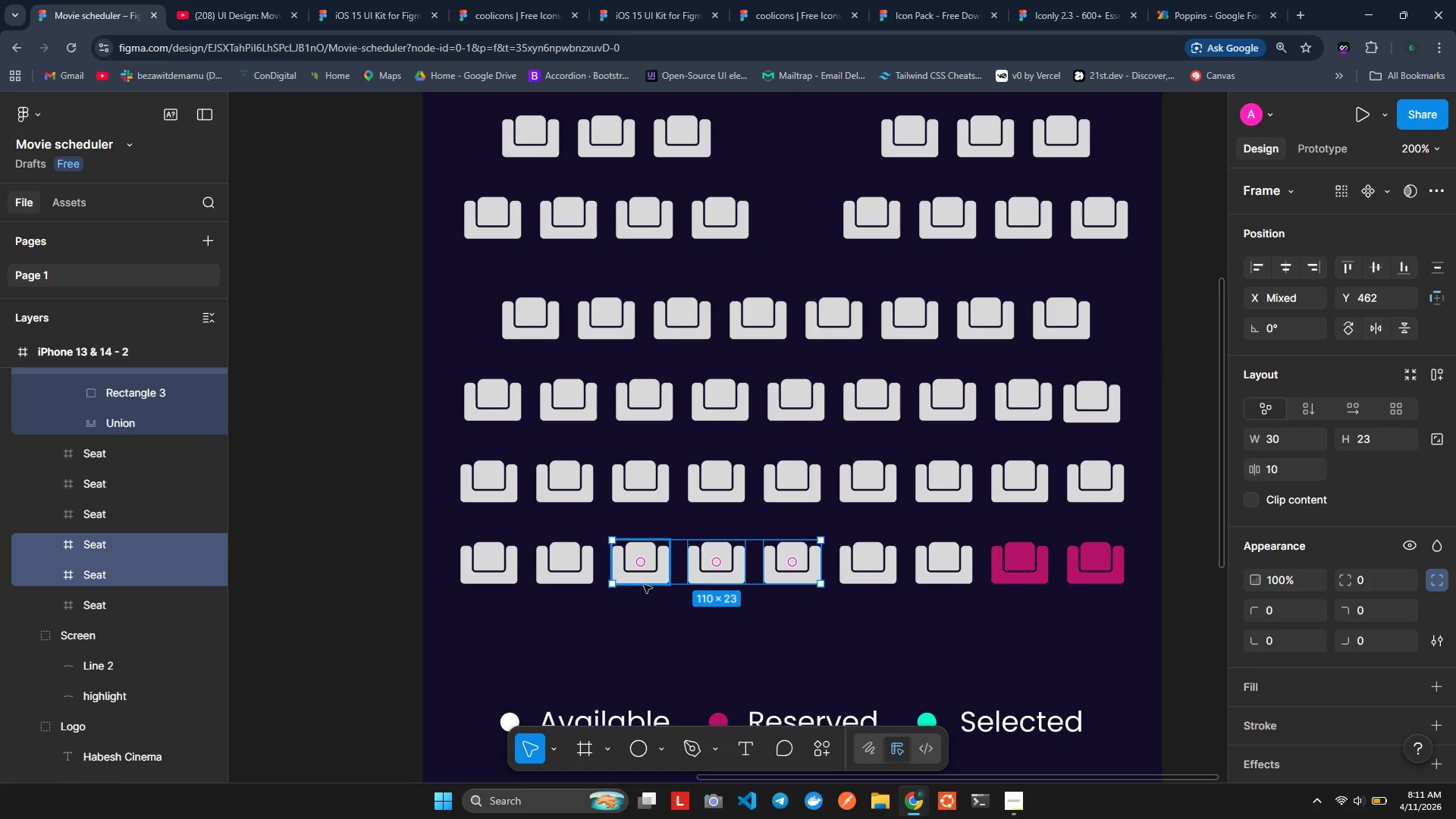 
key(Shift+ShiftLeft)
 